 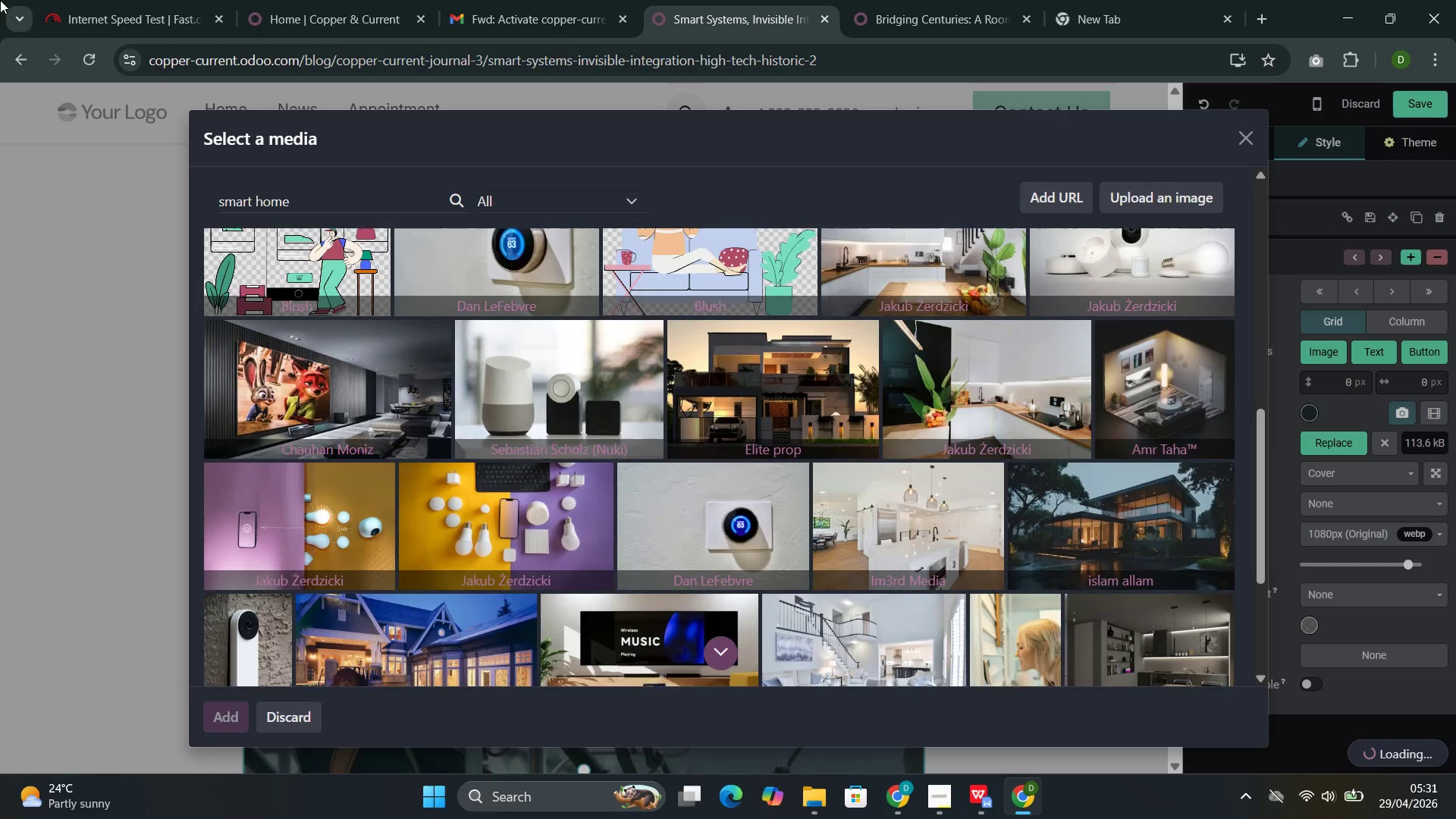 
left_click([155, 11])
 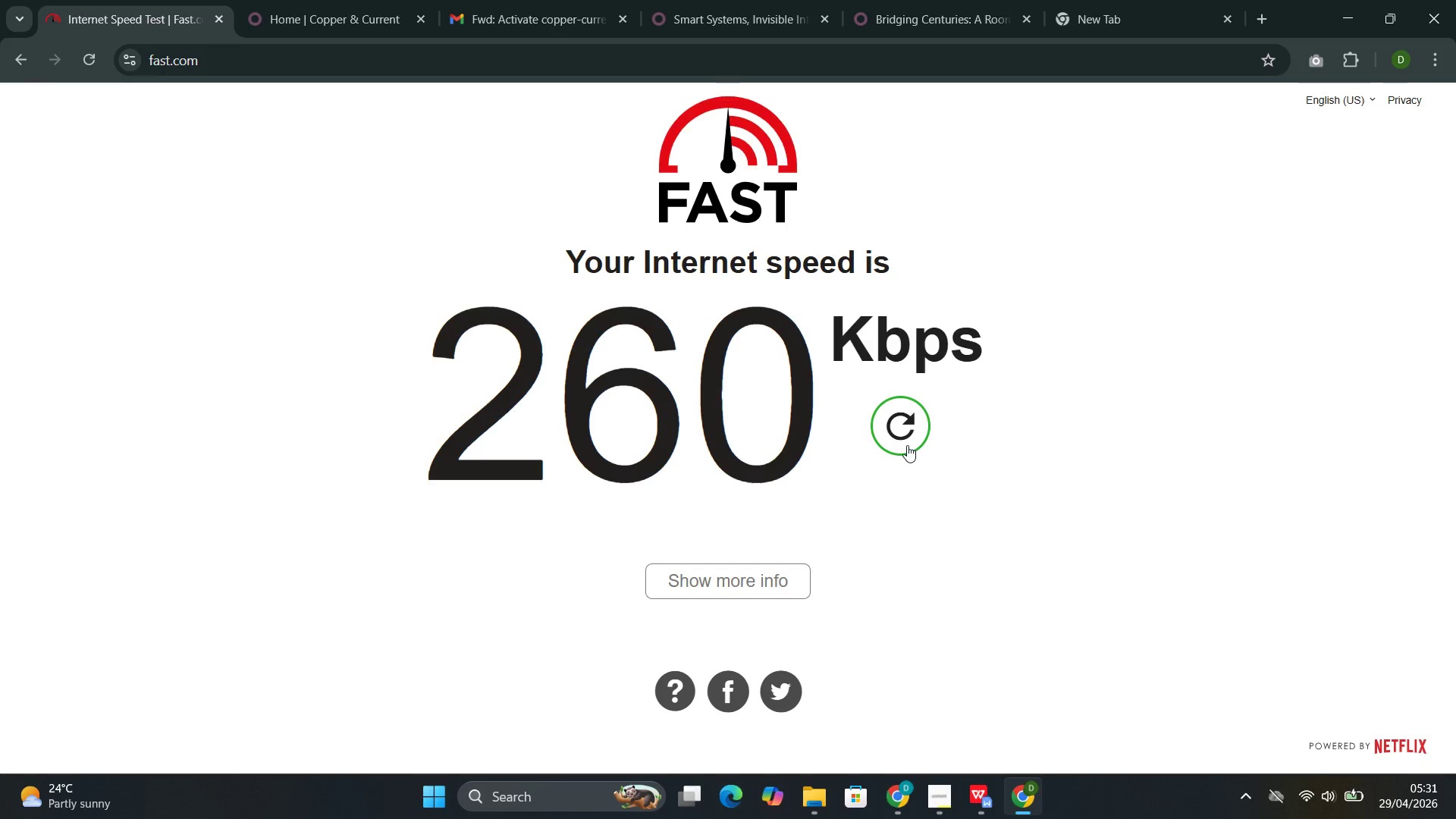 
left_click([908, 445])
 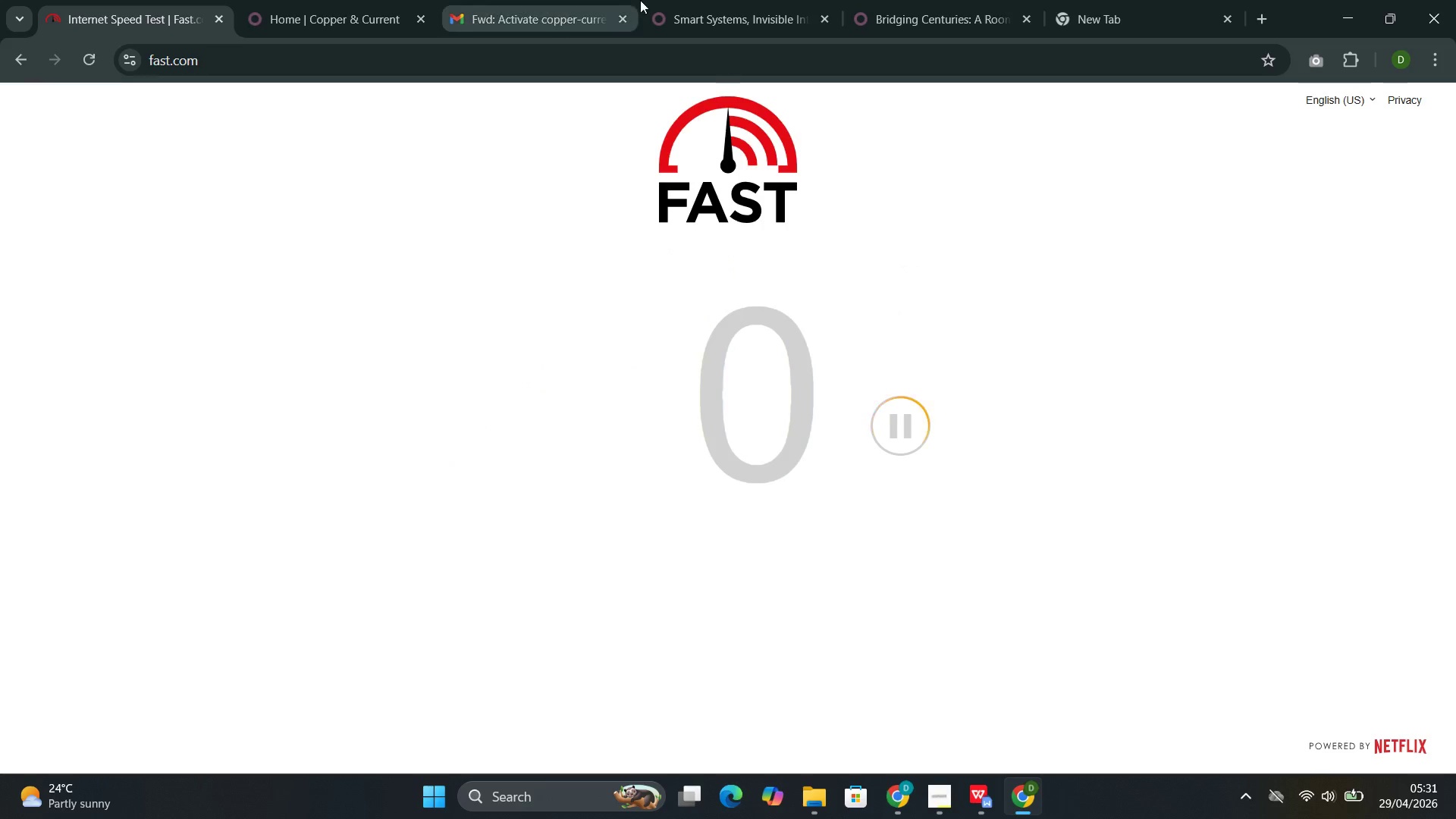 
mouse_move([673, 11])
 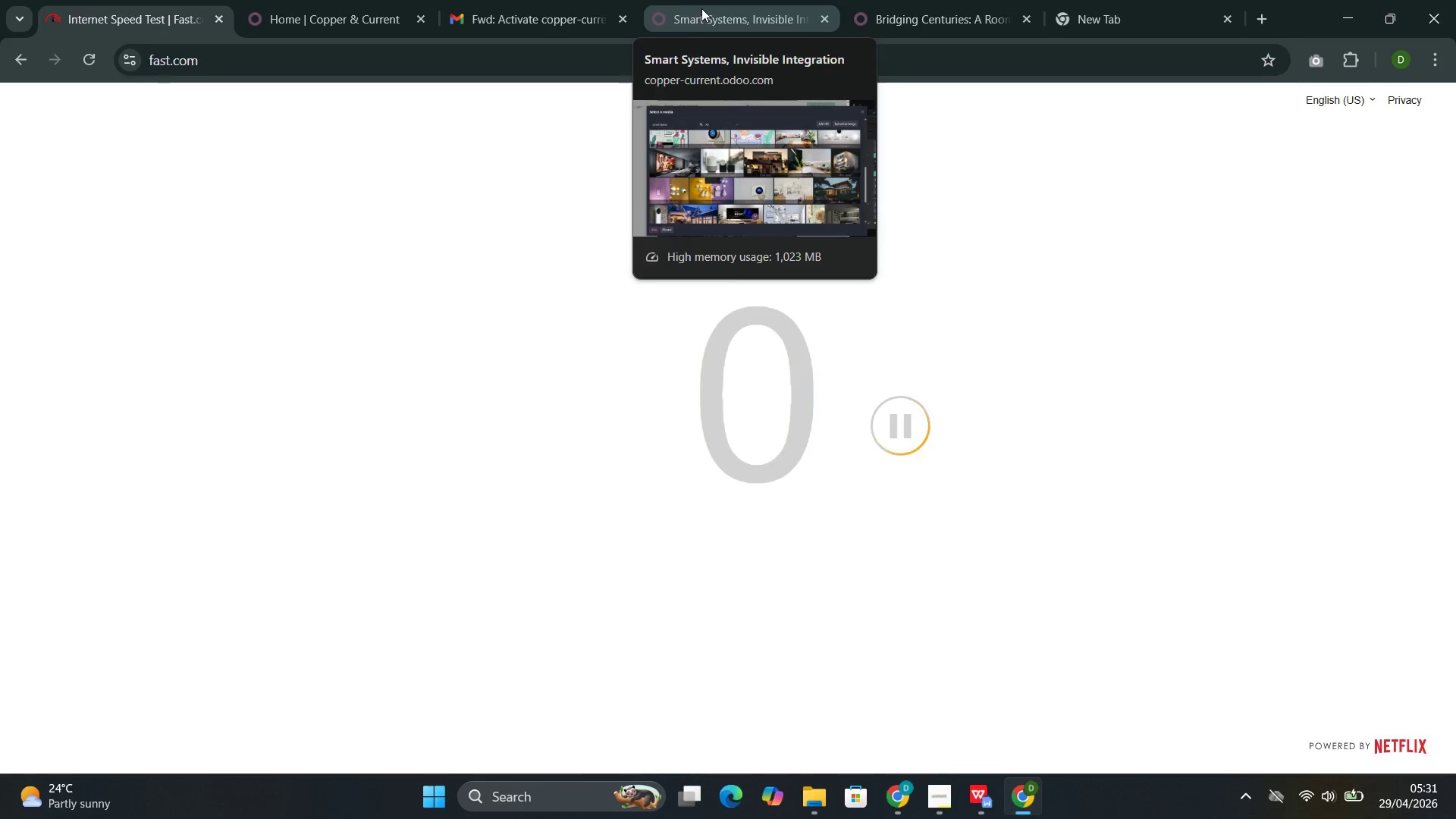 
left_click([701, 8])
 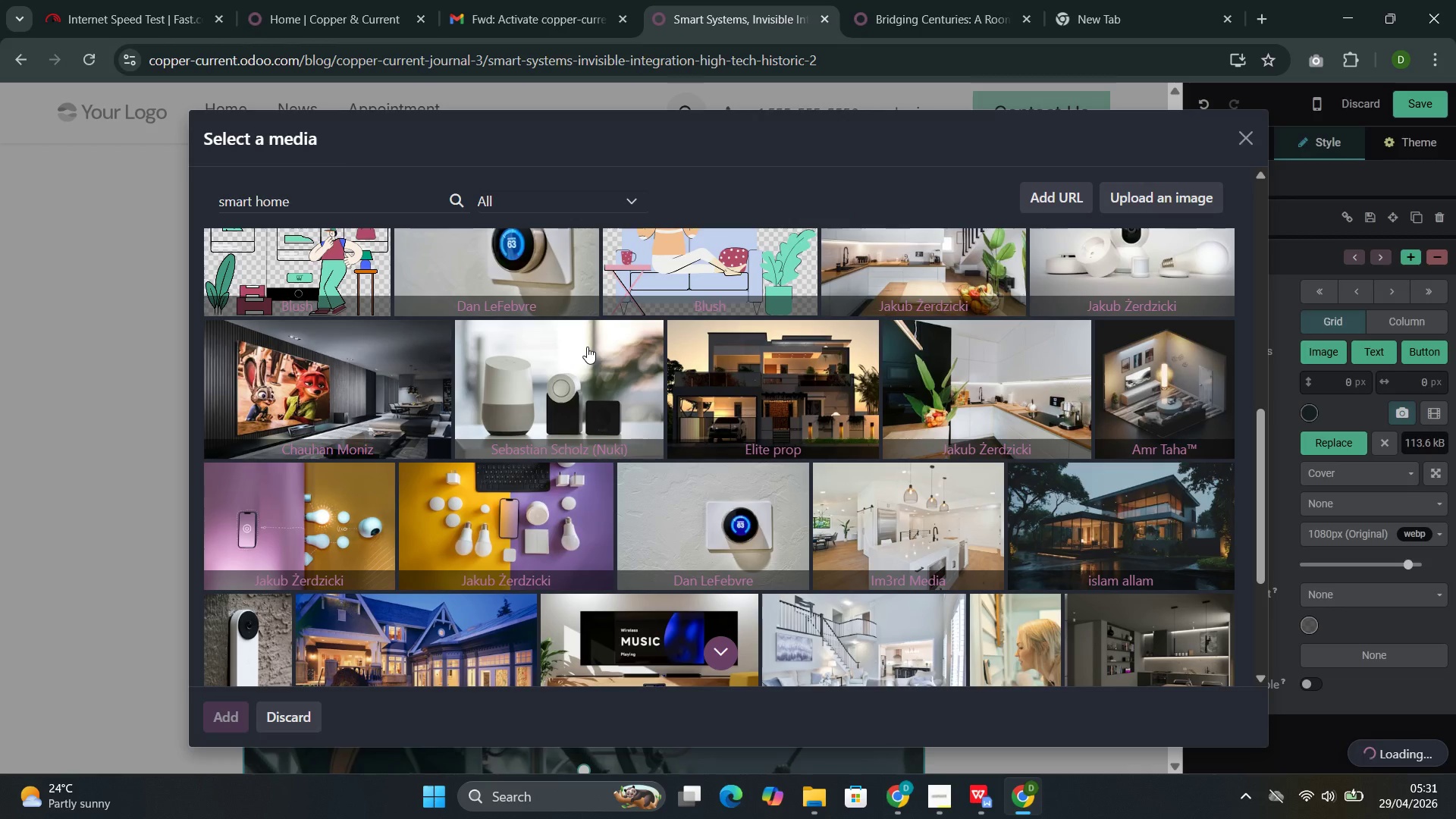 
scroll: coordinate [587, 342], scroll_direction: down, amount: 3.0
 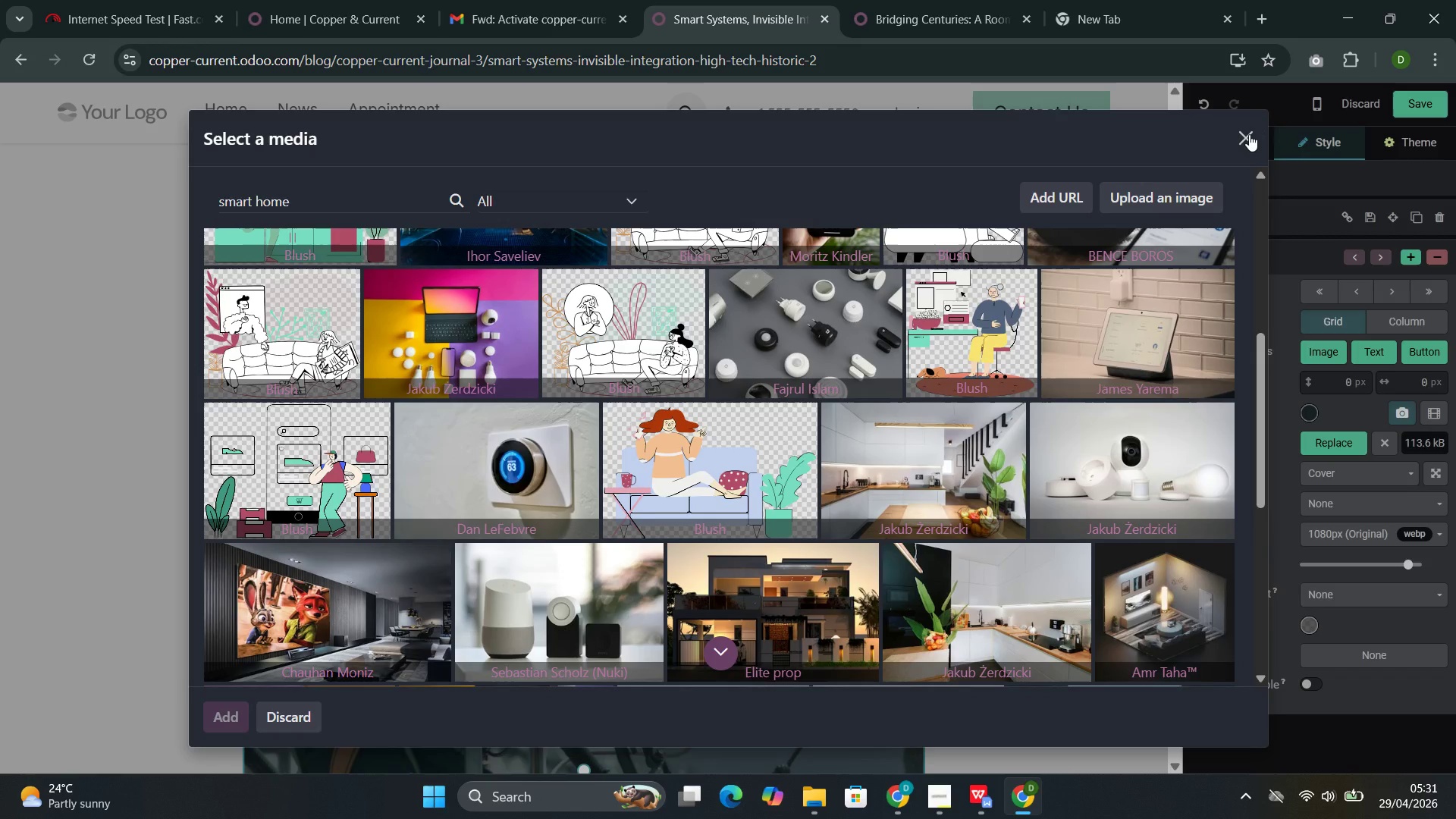 
left_click([1249, 134])
 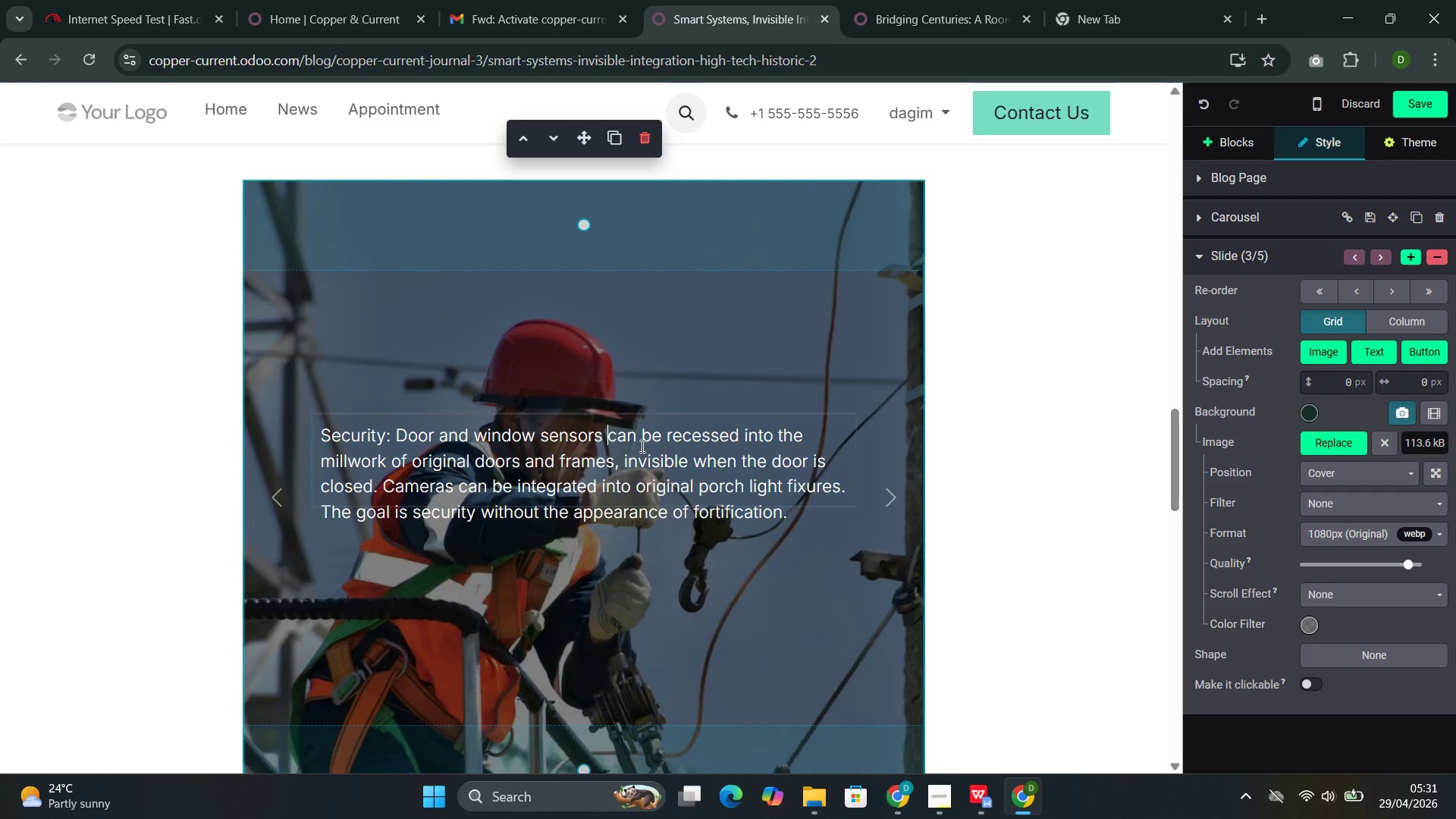 
scroll: coordinate [641, 444], scroll_direction: down, amount: 1.0
 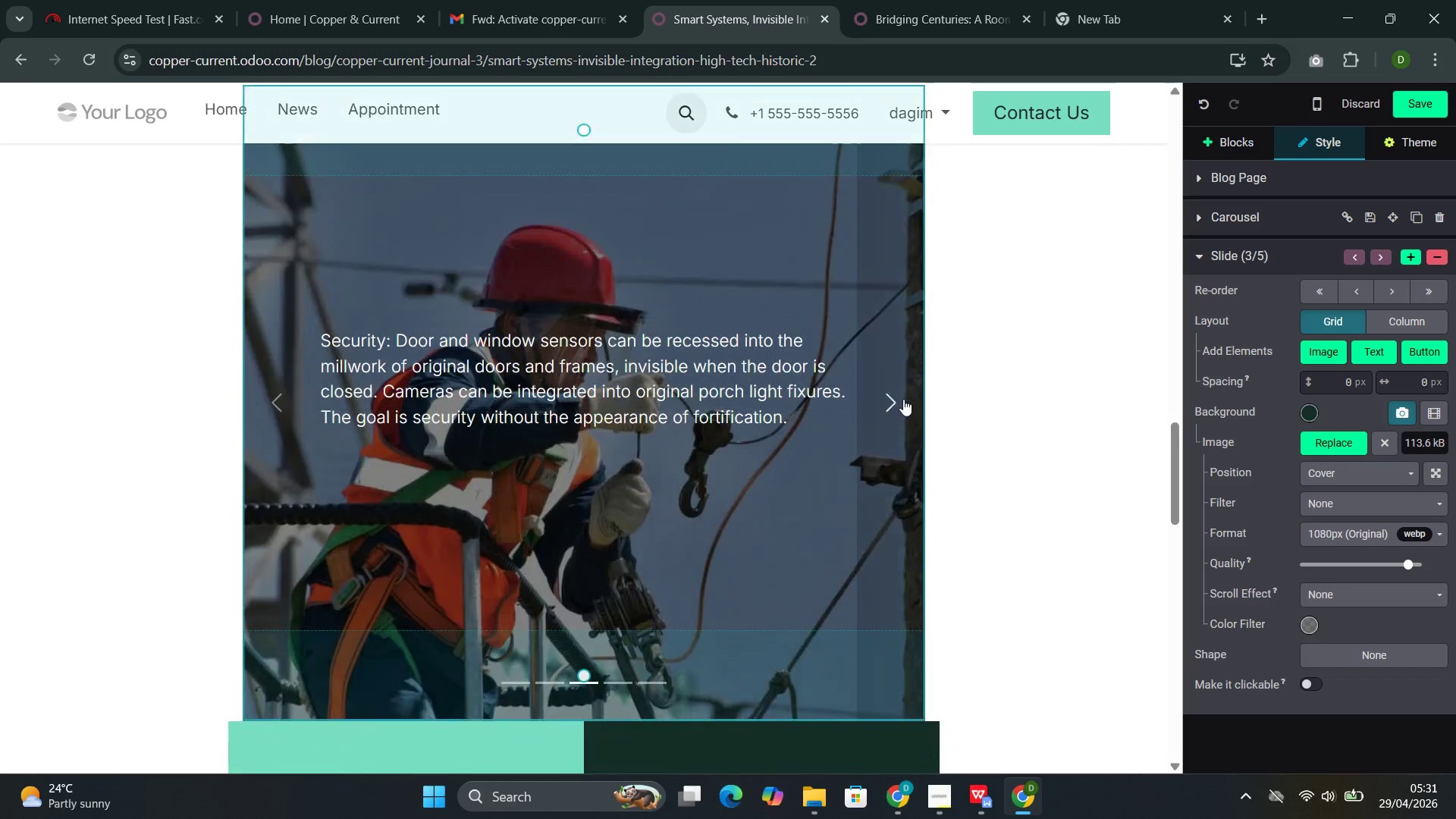 
left_click([905, 399])
 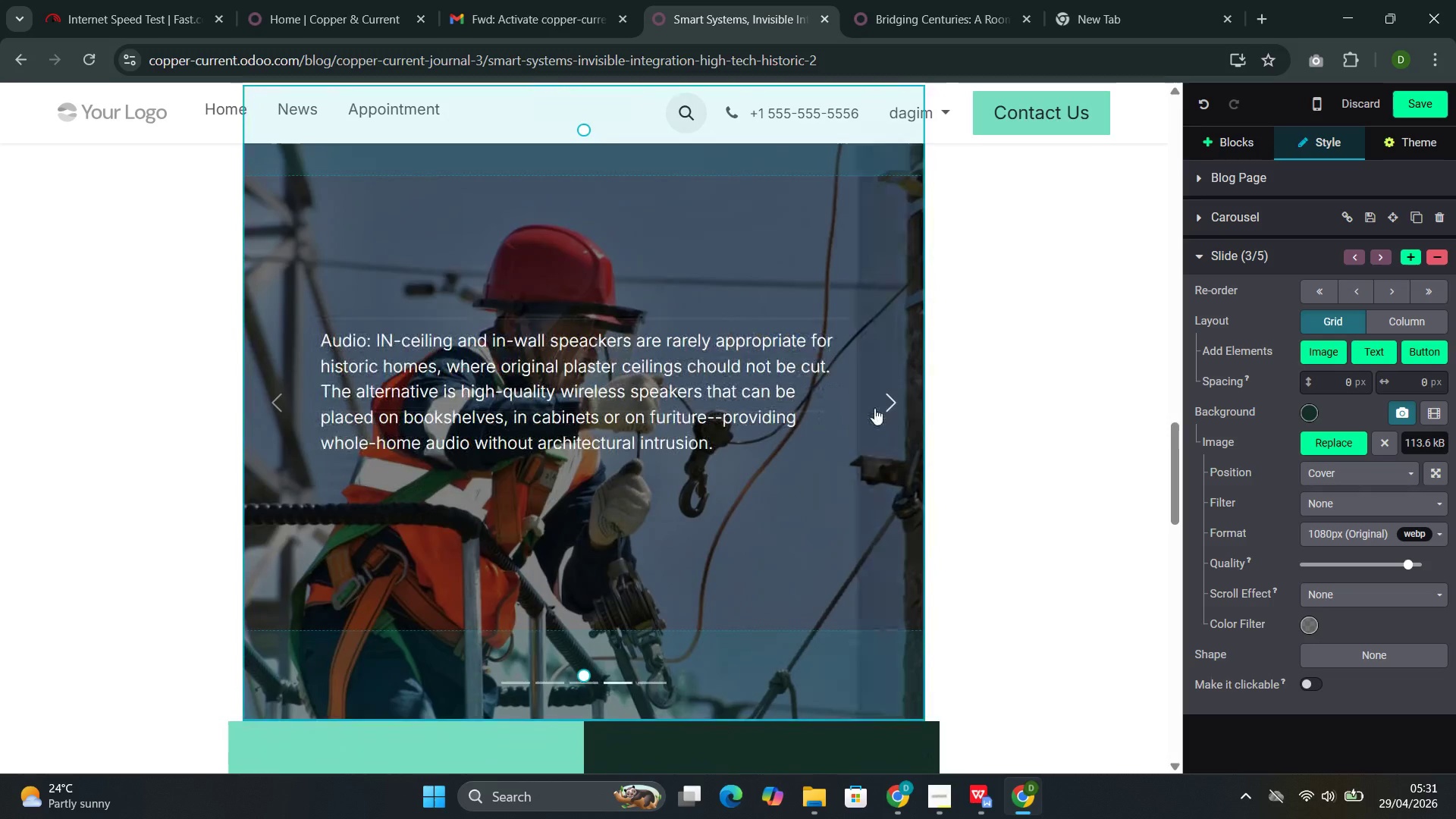 
left_click([877, 408])
 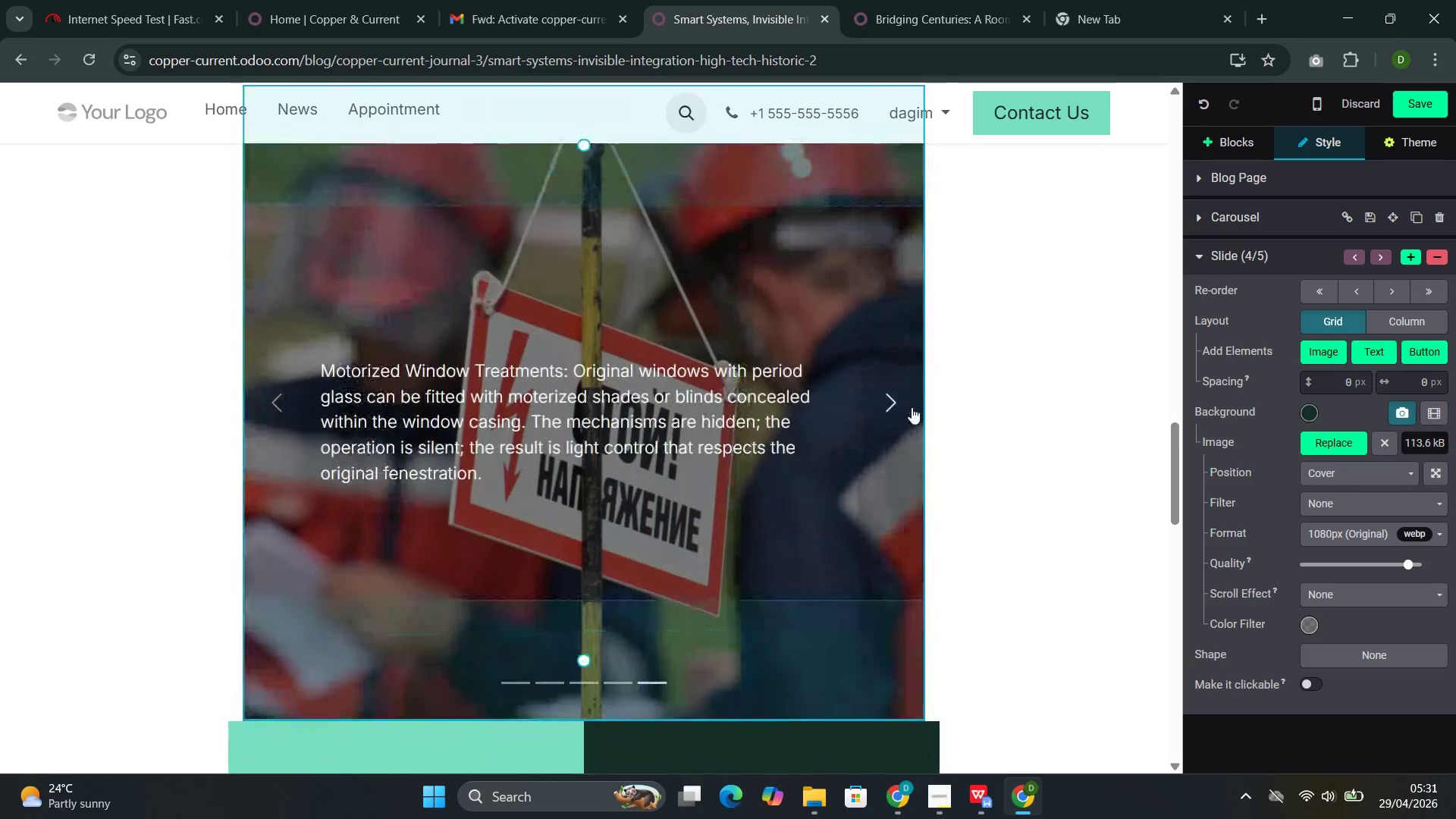 
left_click([912, 407])
 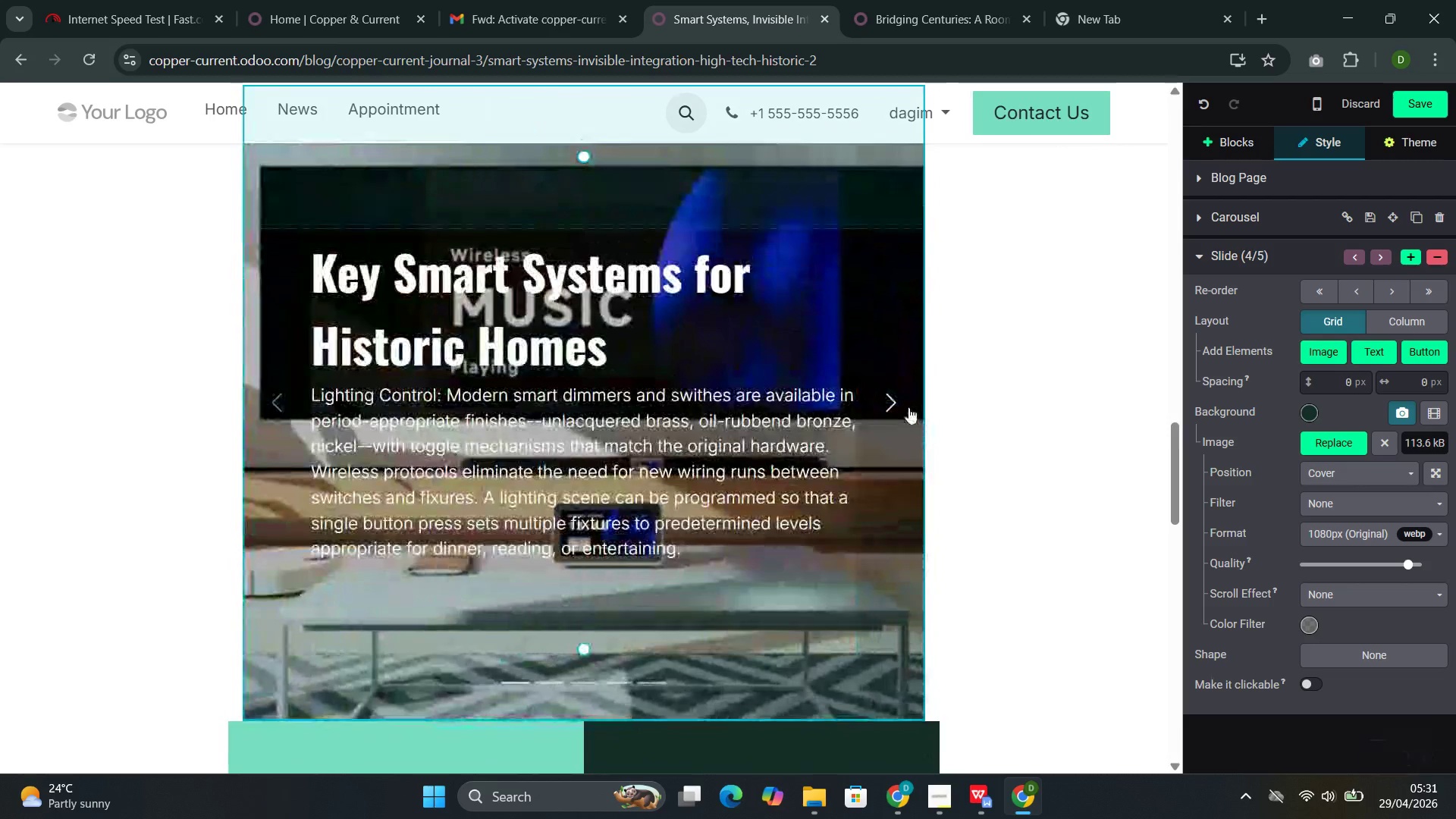 
left_click([908, 407])
 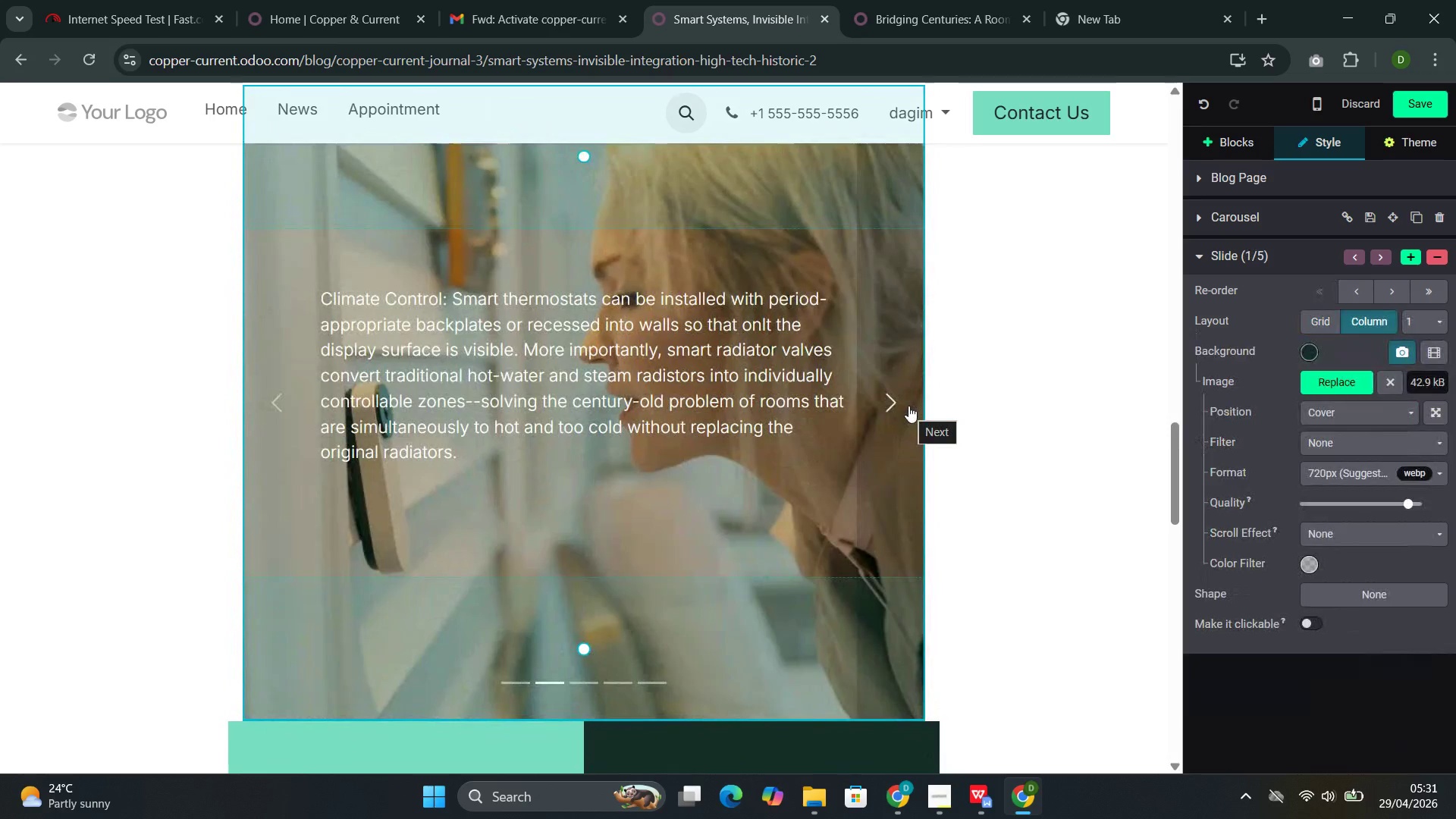 
left_click([908, 406])
 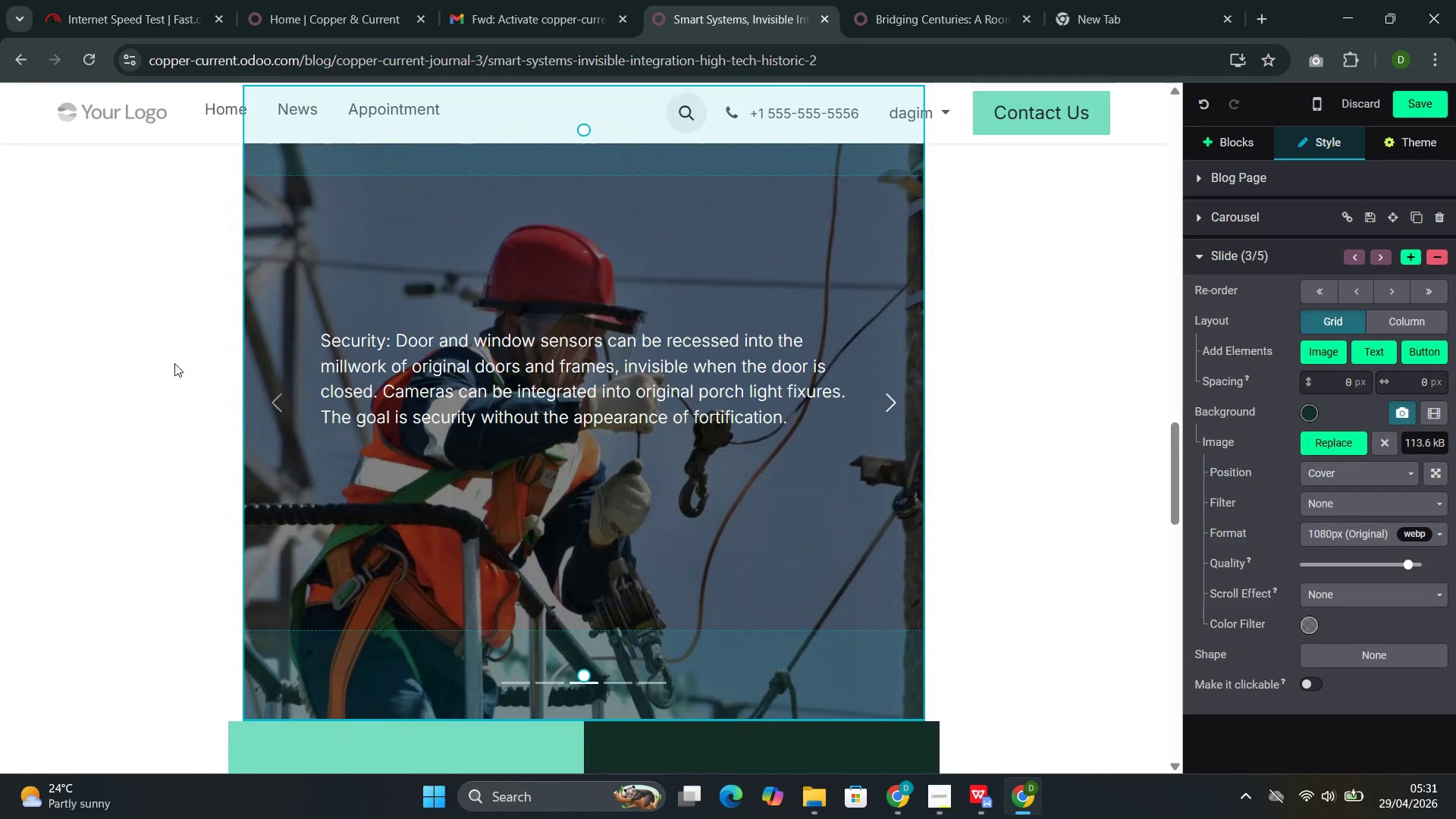 
wait(5.39)
 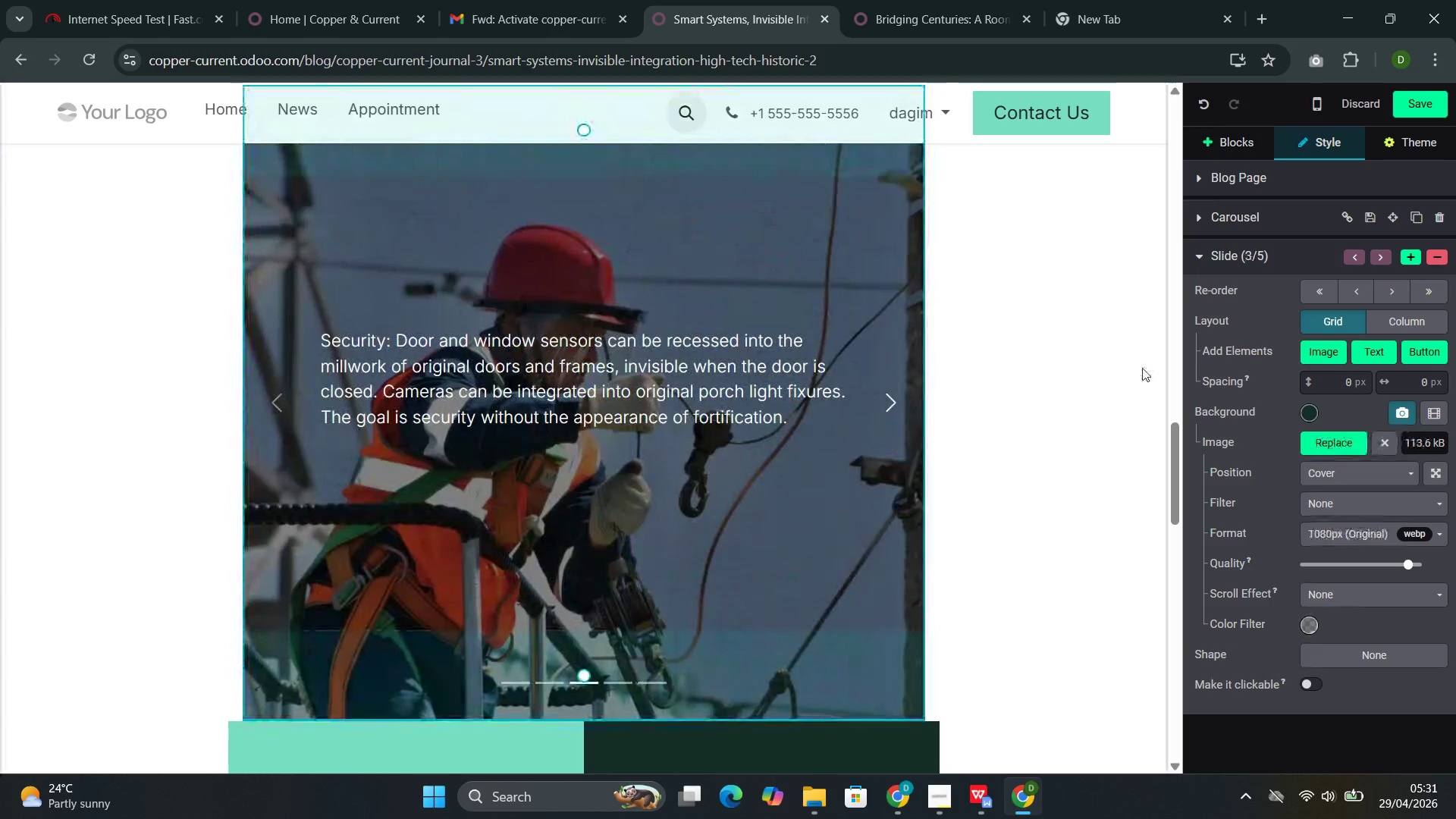 
left_click([270, 394])
 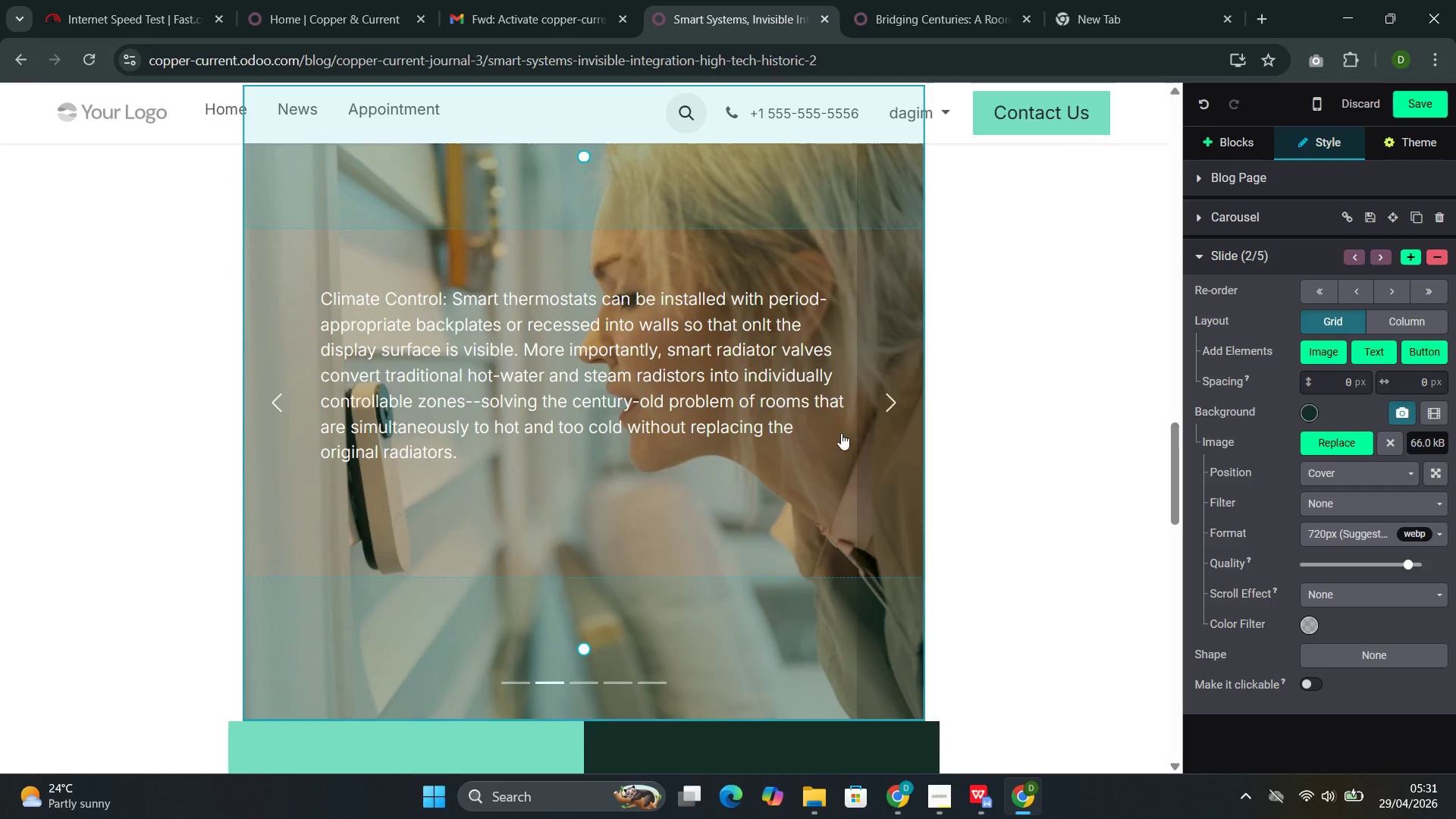 
wait(5.44)
 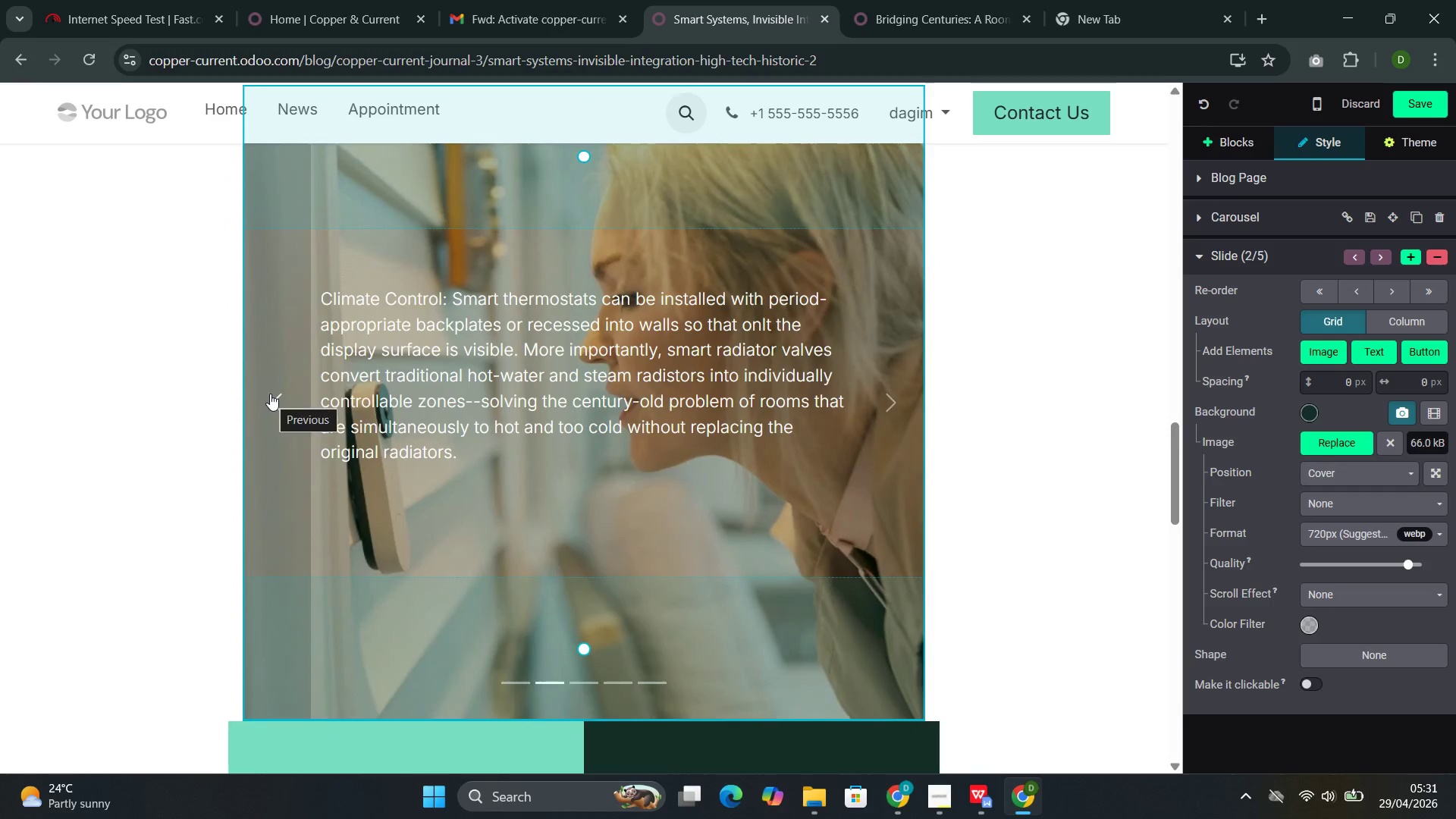 
left_click([266, 361])
 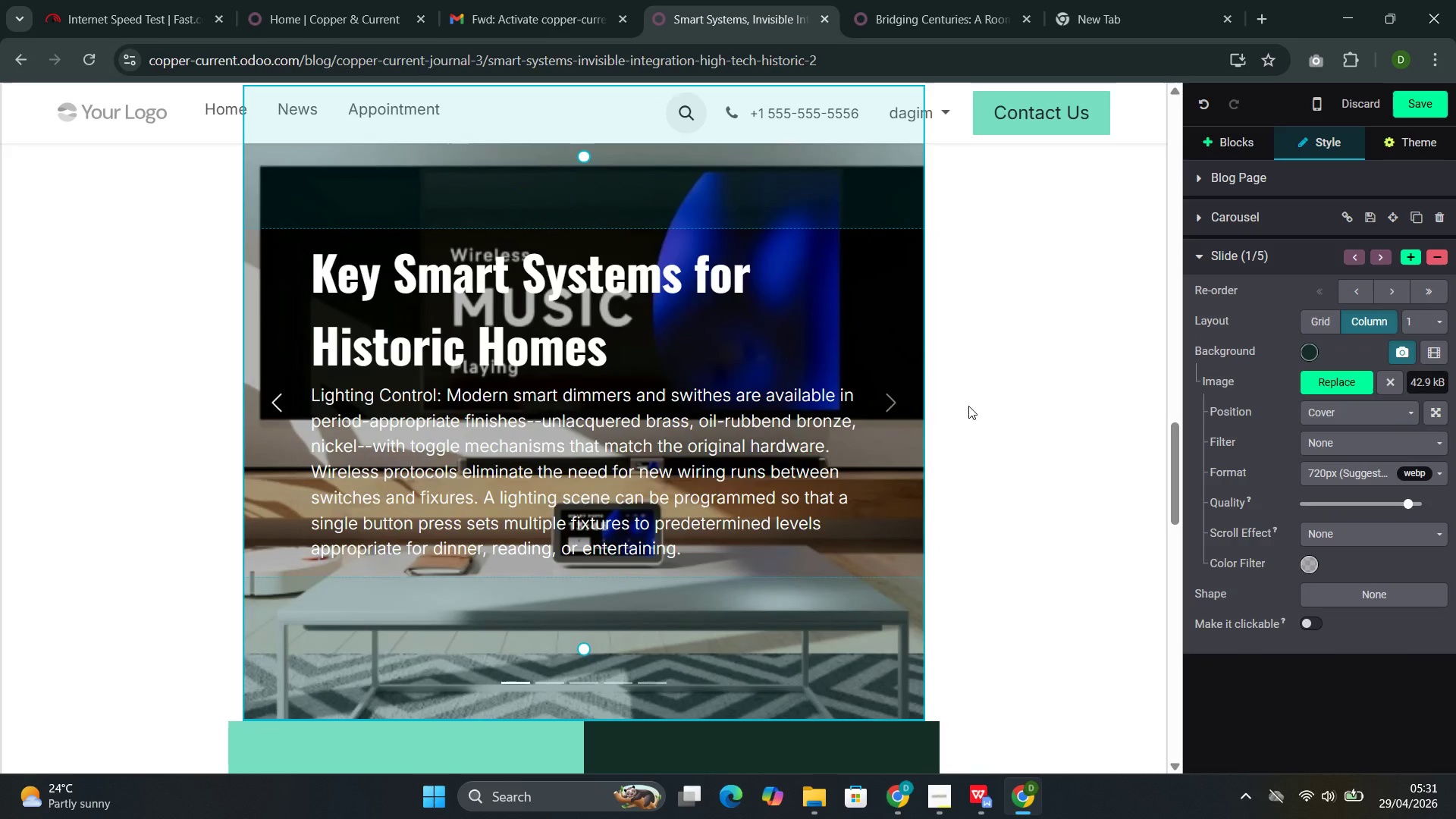 
left_click([901, 397])
 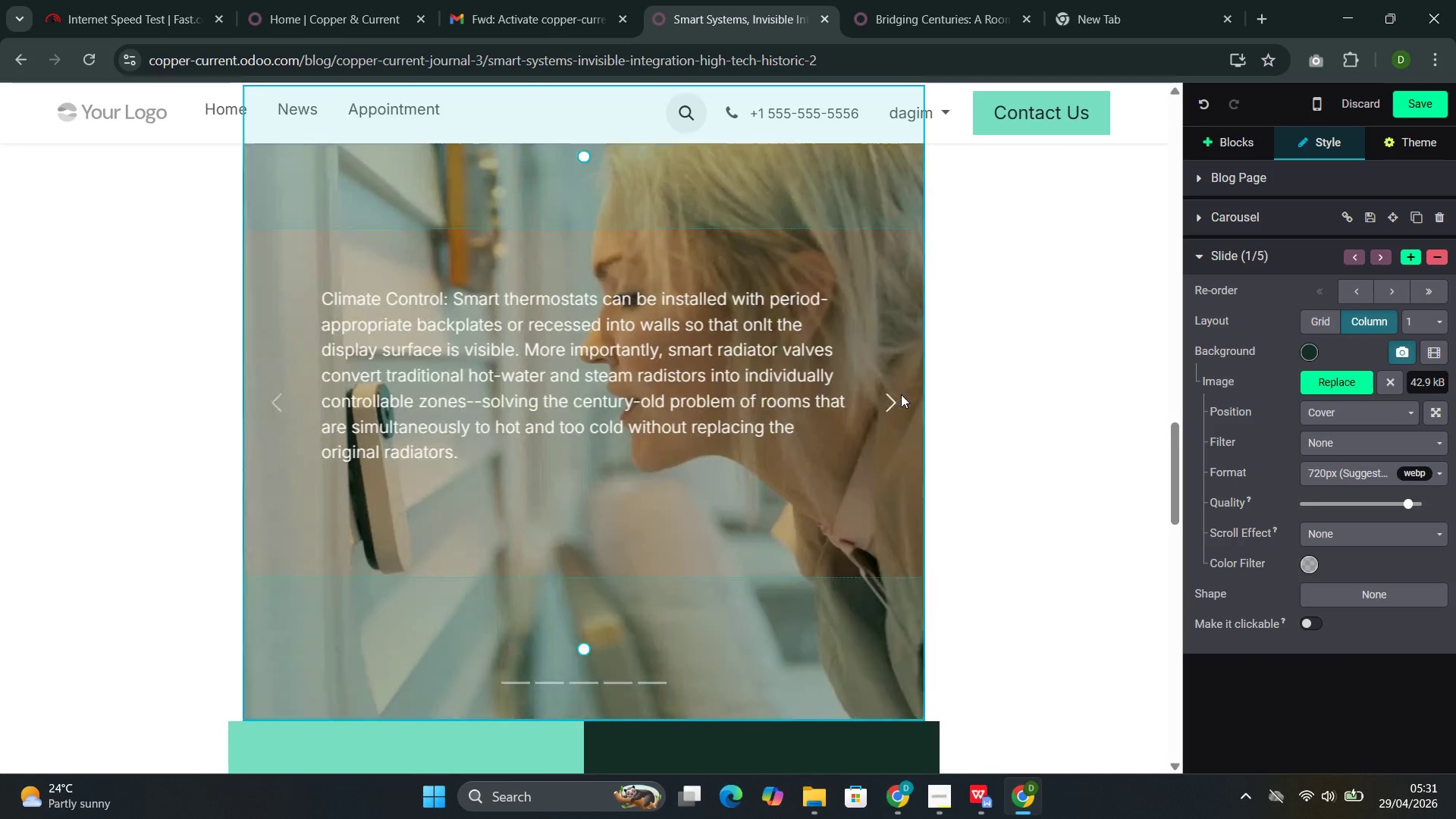 
left_click([901, 394])
 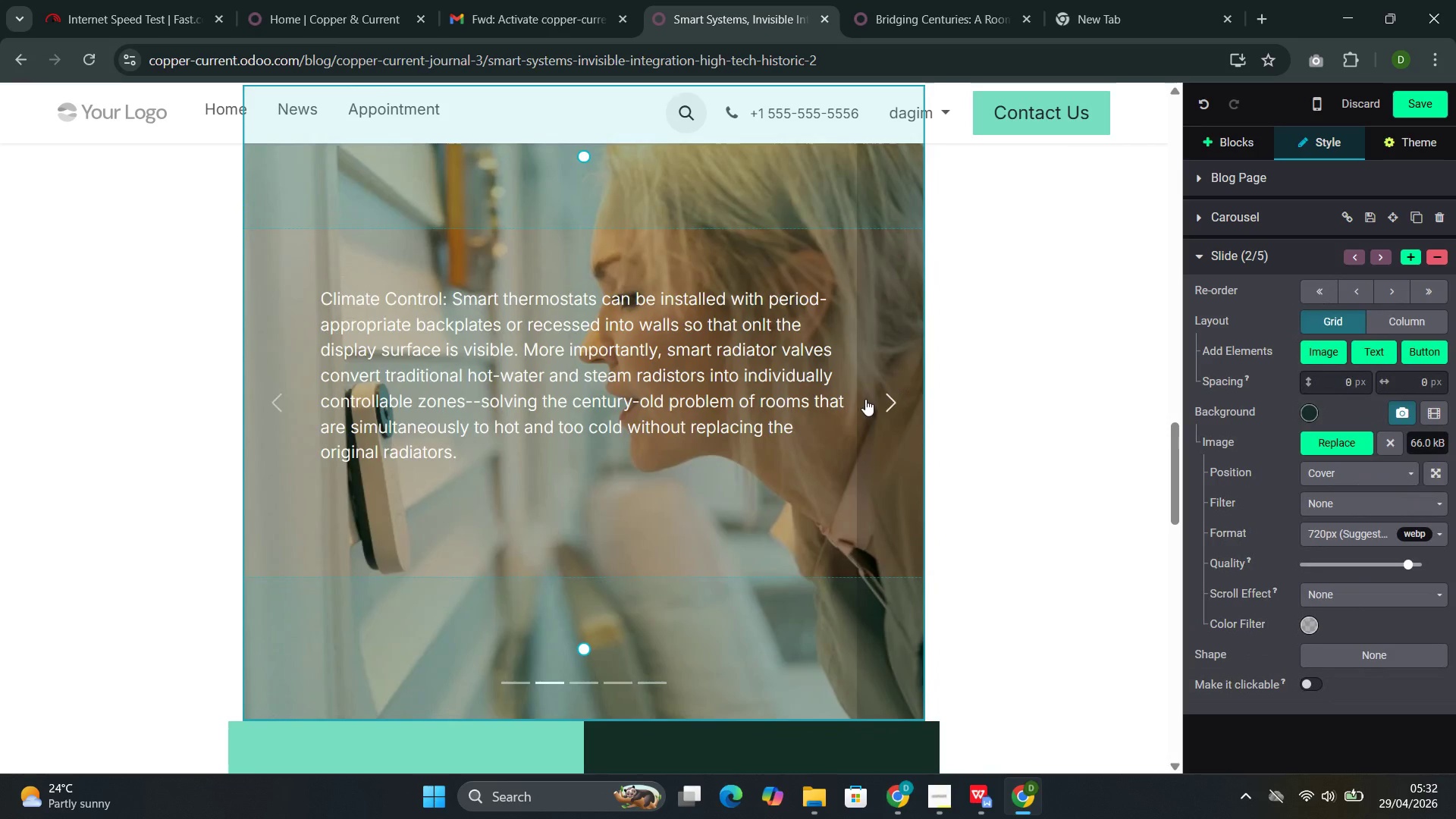 
left_click([884, 397])
 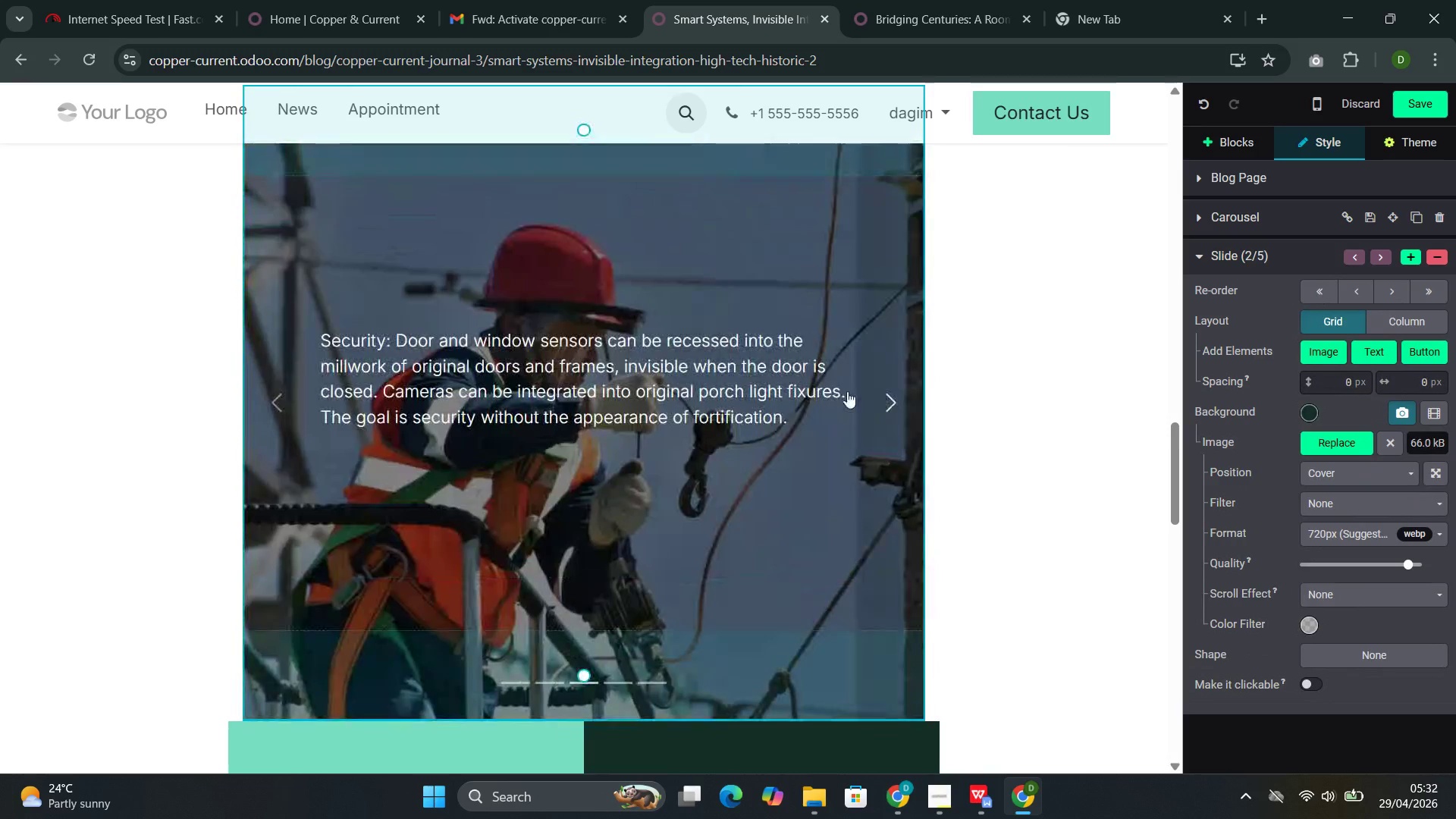 
left_click([663, 381])
 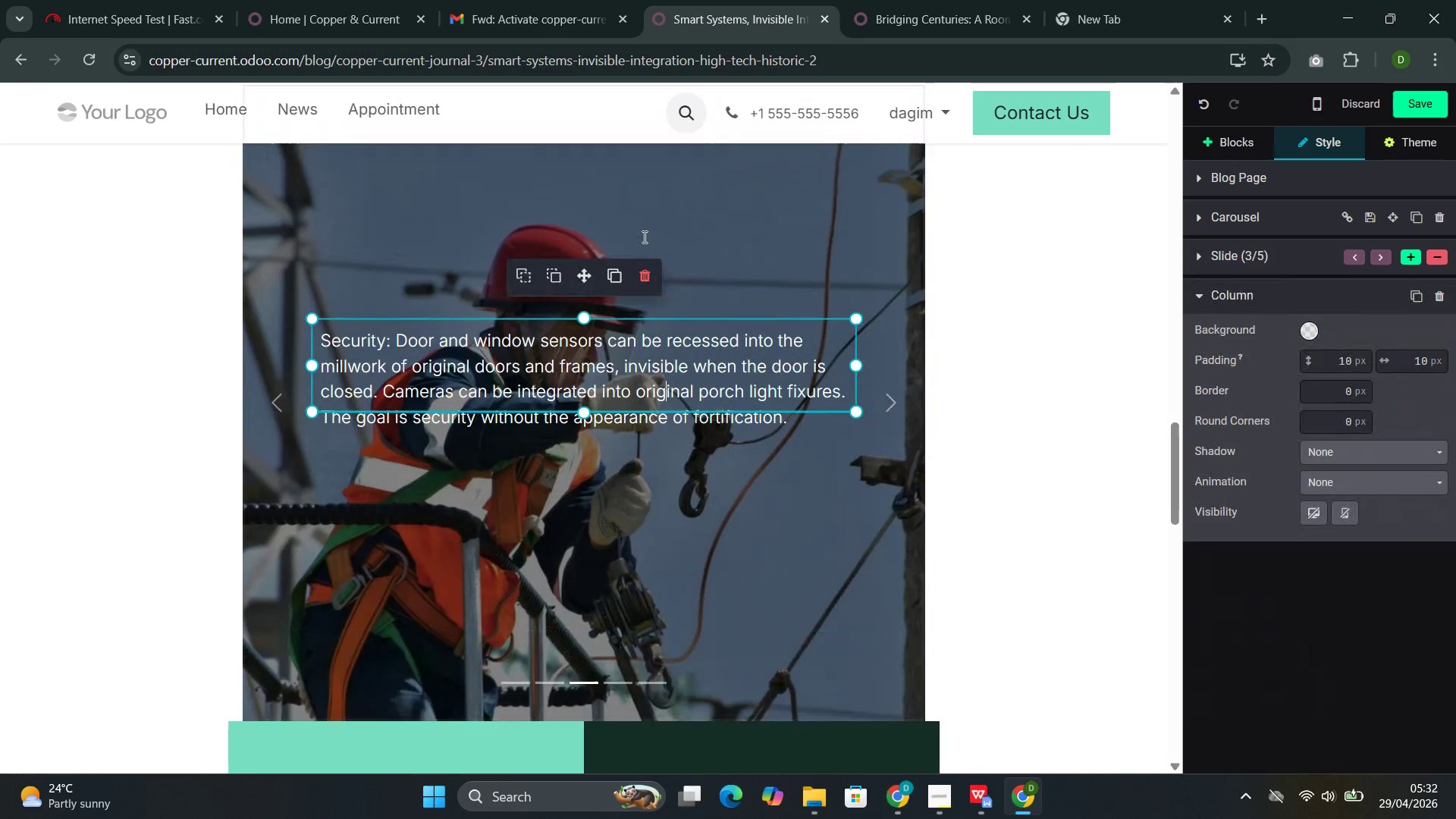 
left_click([670, 209])
 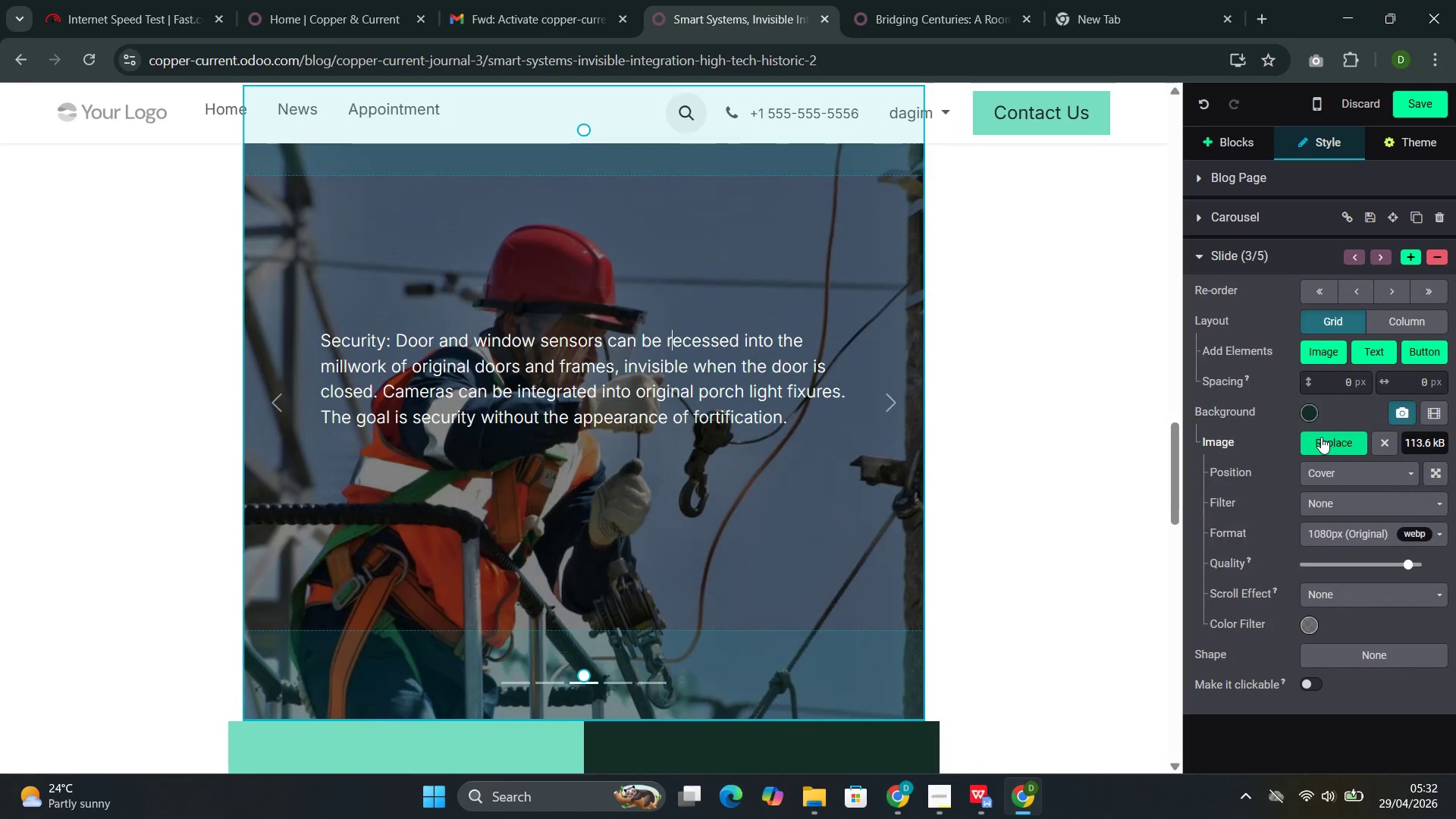 
left_click([1321, 439])
 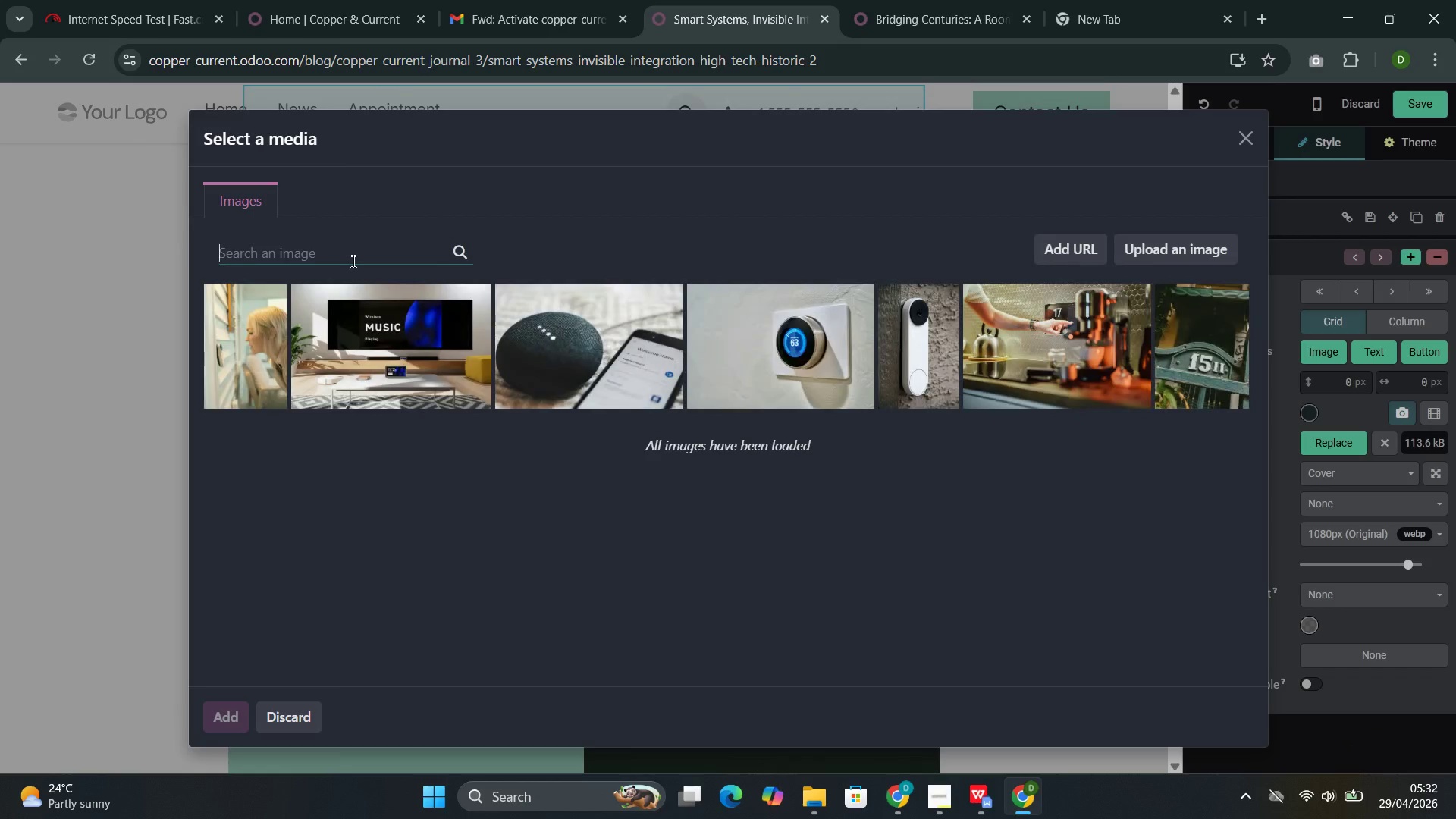 
left_click([350, 256])
 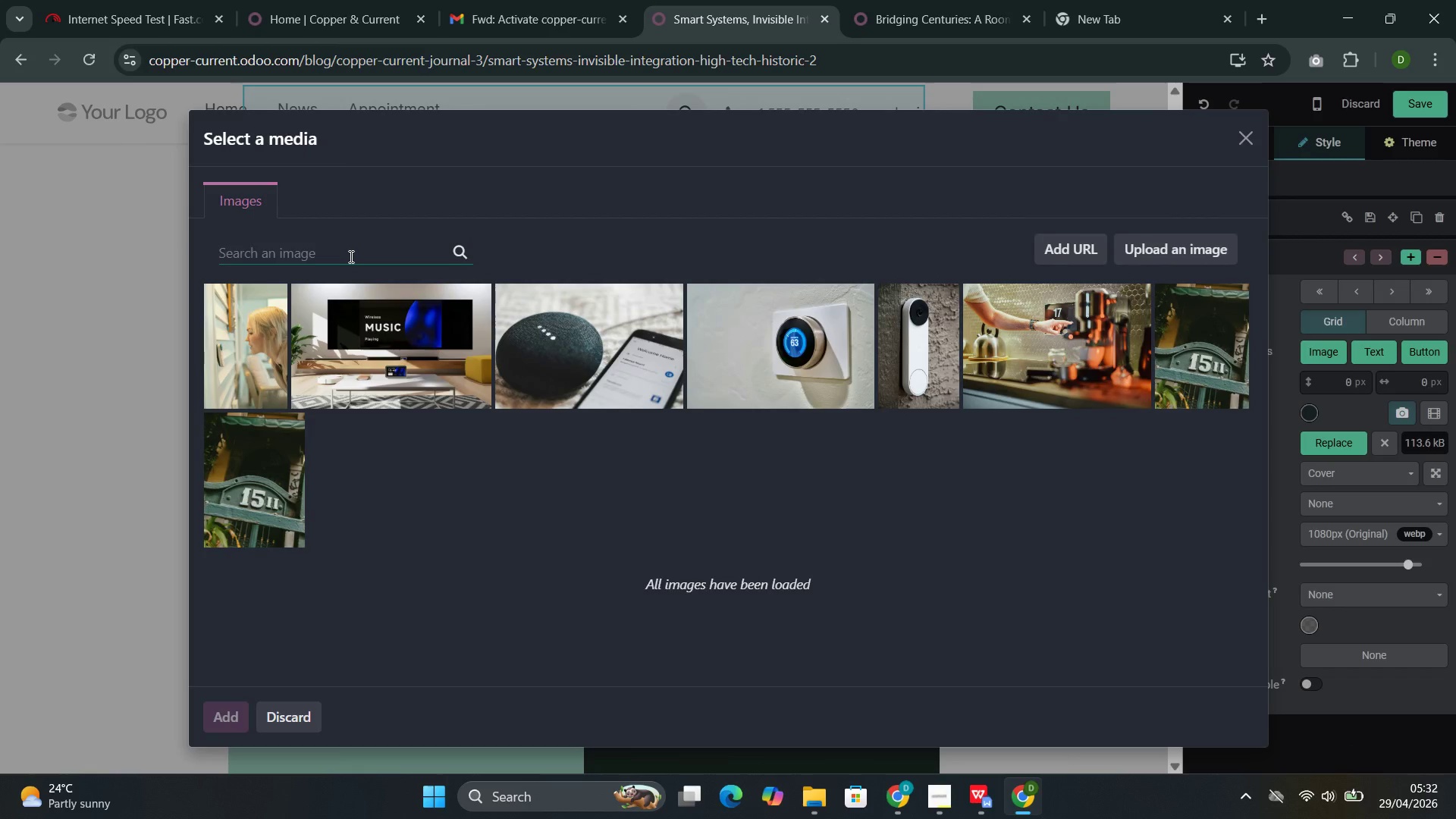 
key(Control+V)
 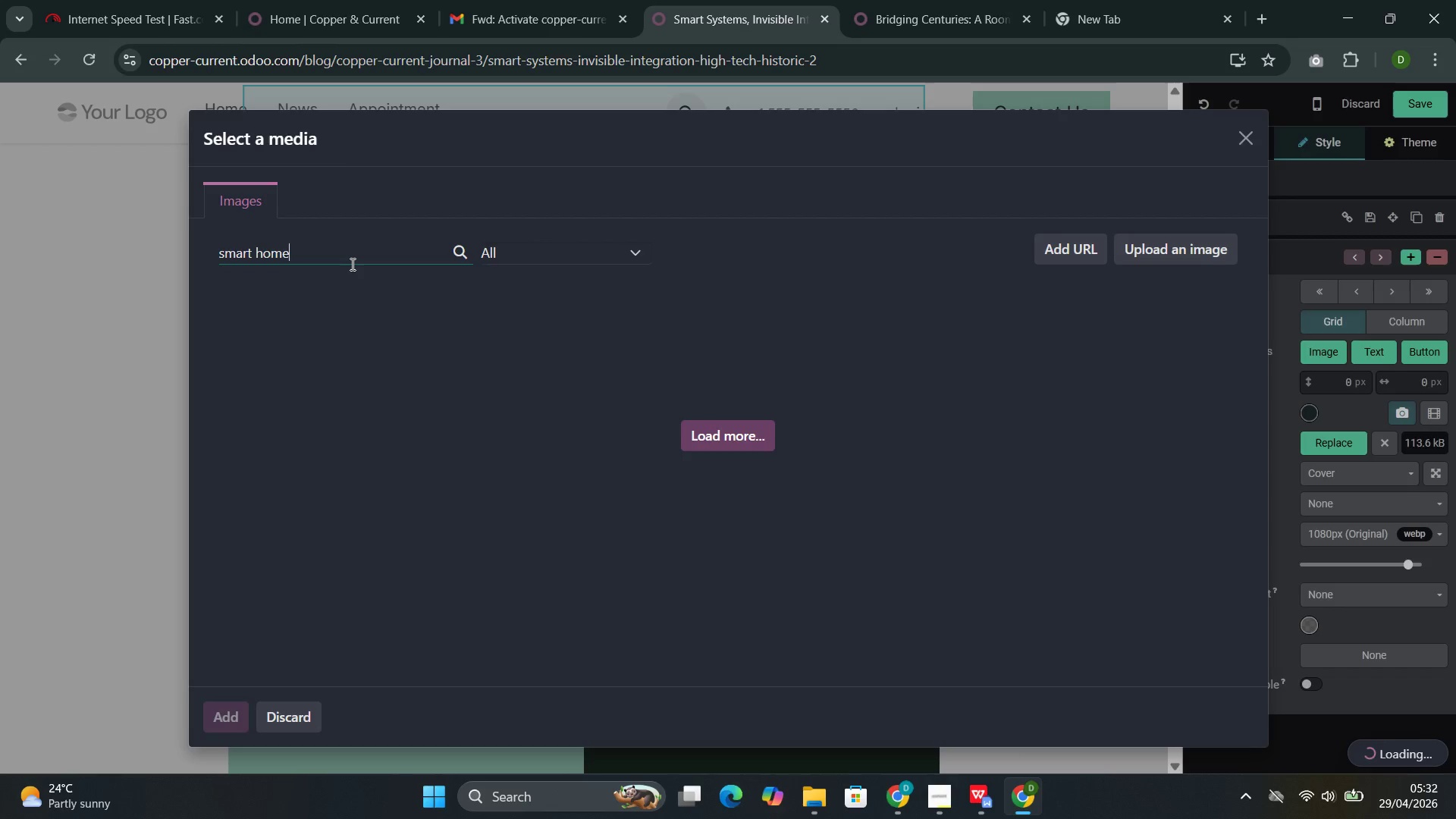 
wait(15.58)
 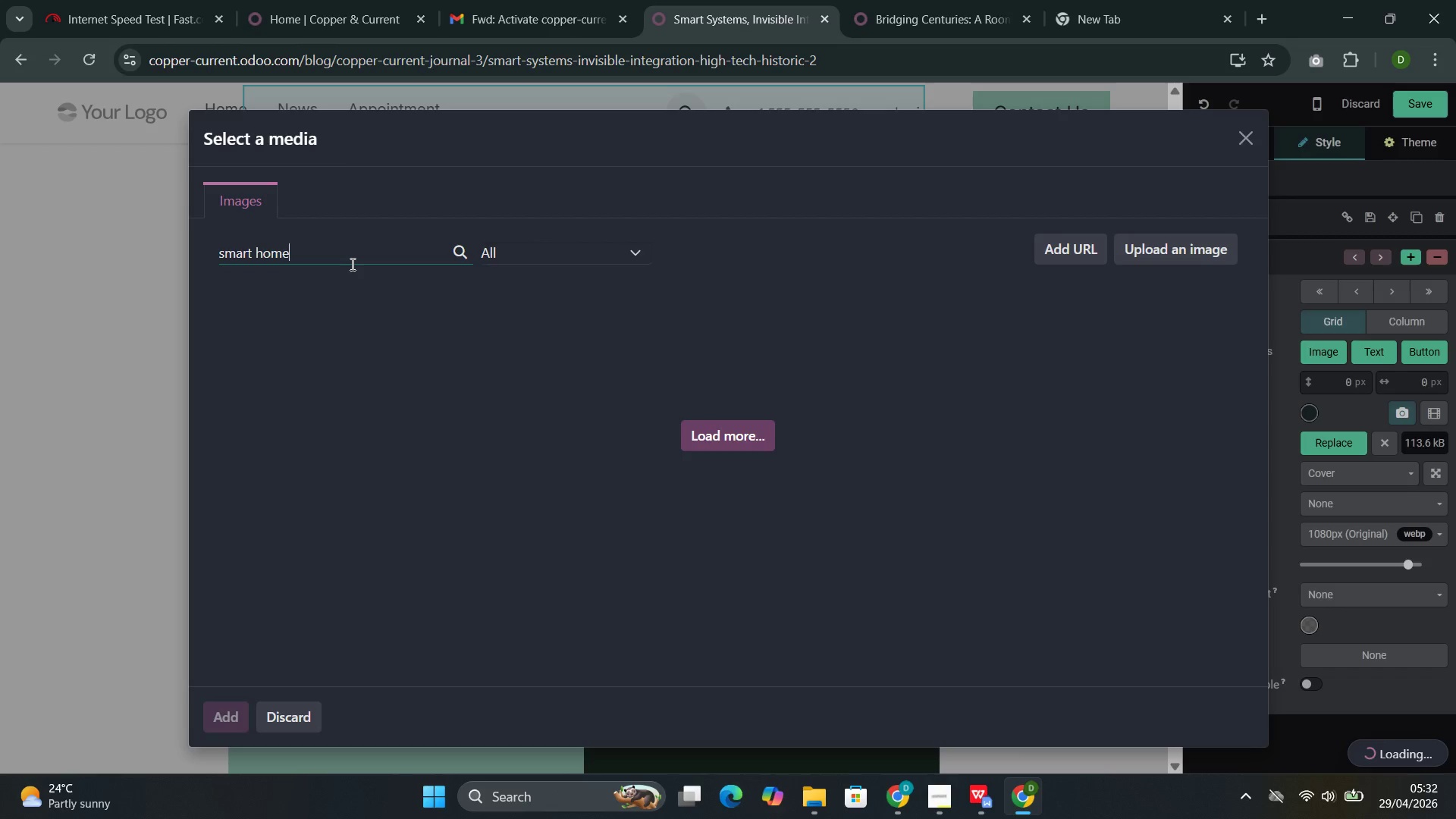 
scroll: coordinate [687, 428], scroll_direction: down, amount: 1.0
 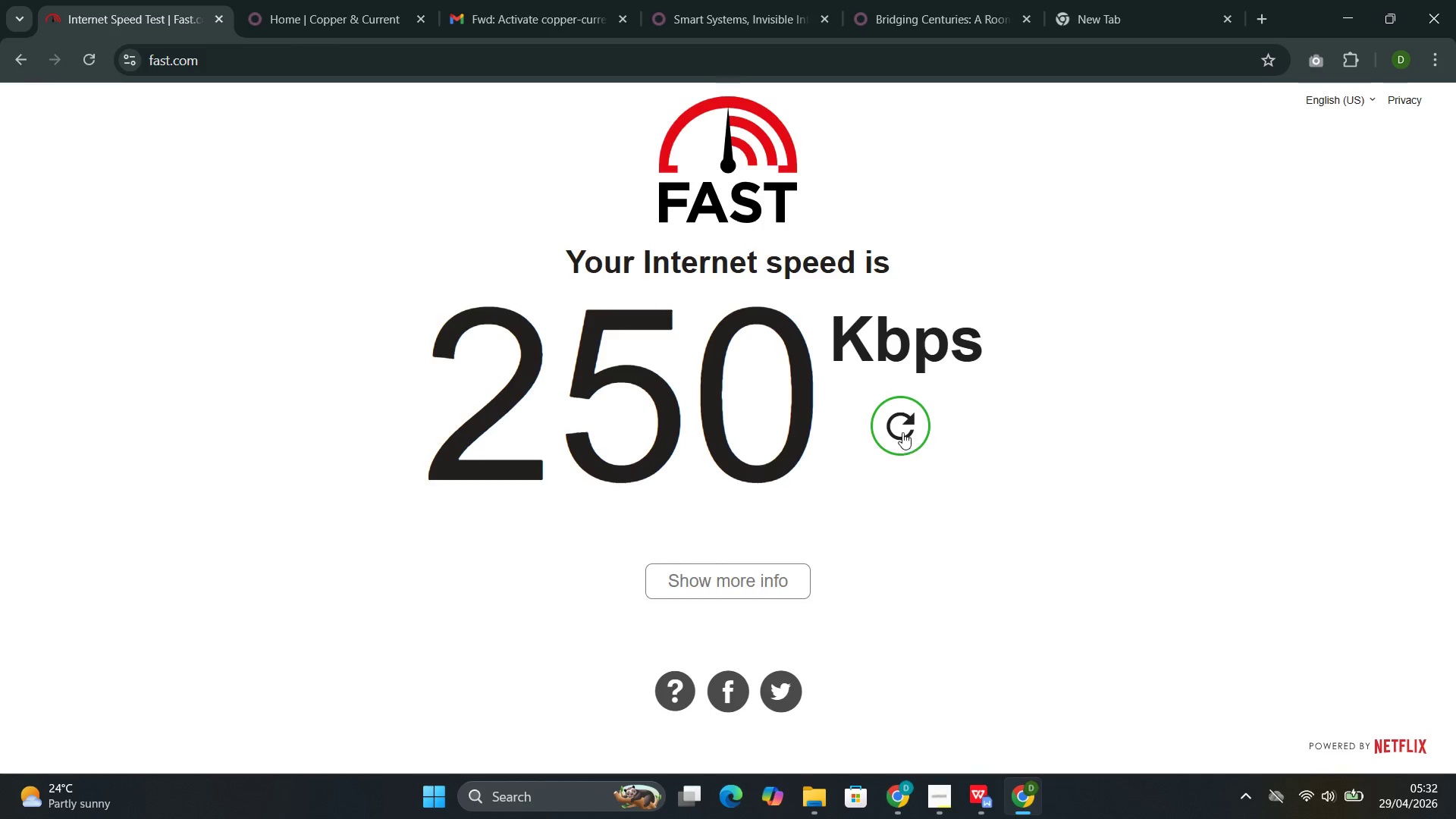 
left_click([902, 432])
 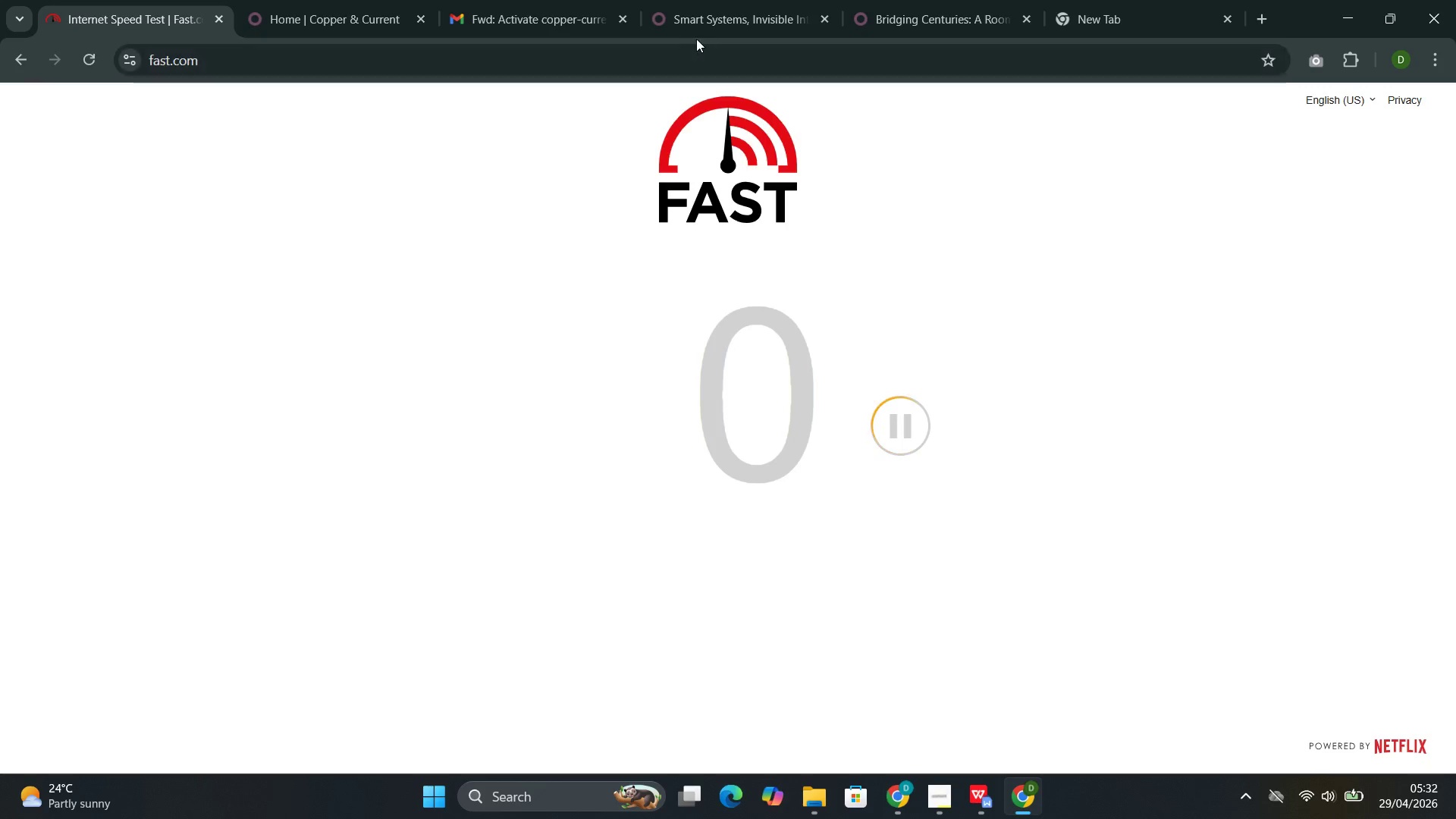 
left_click([690, 20])
 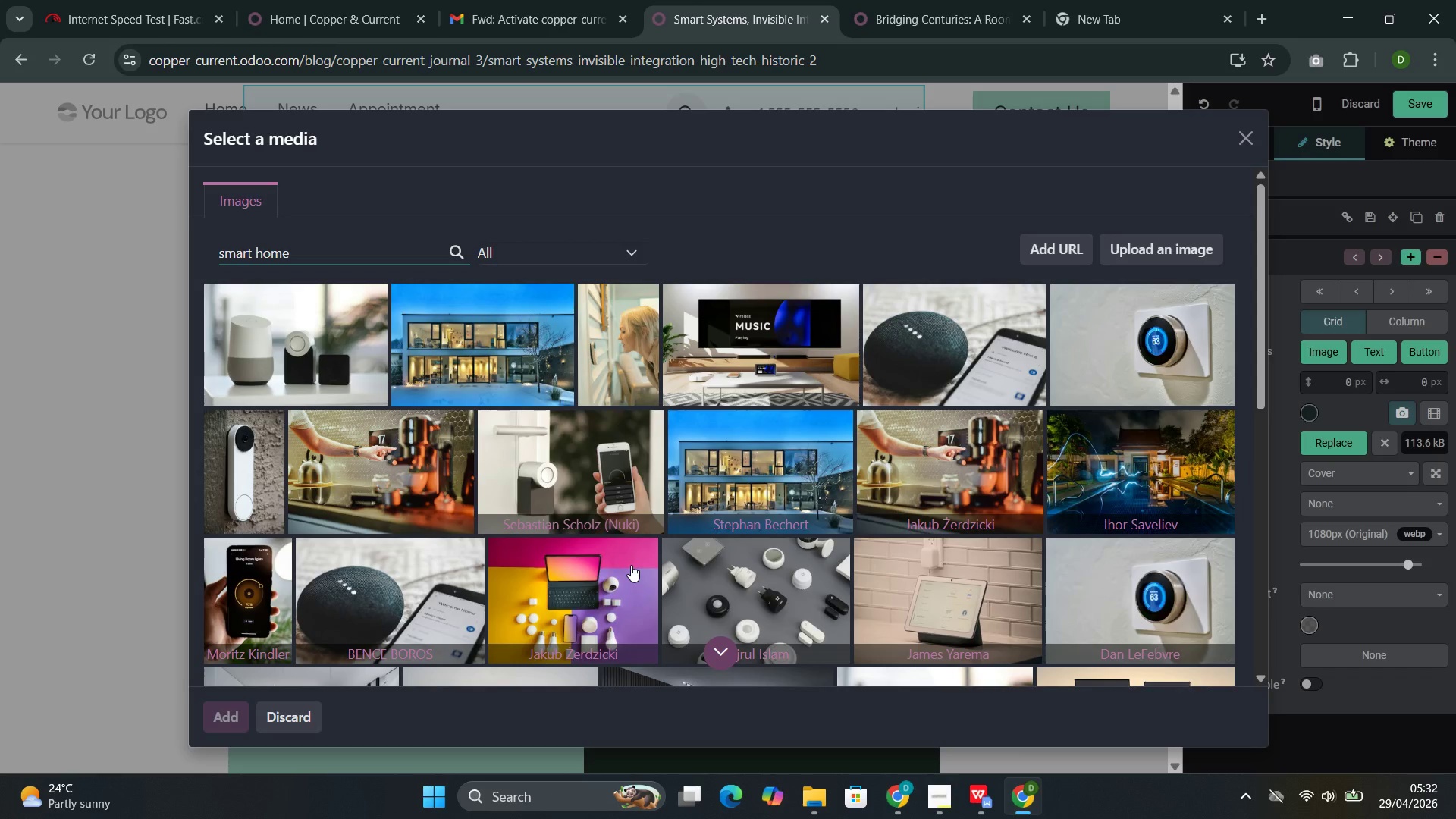 
scroll: coordinate [620, 532], scroll_direction: down, amount: 6.0
 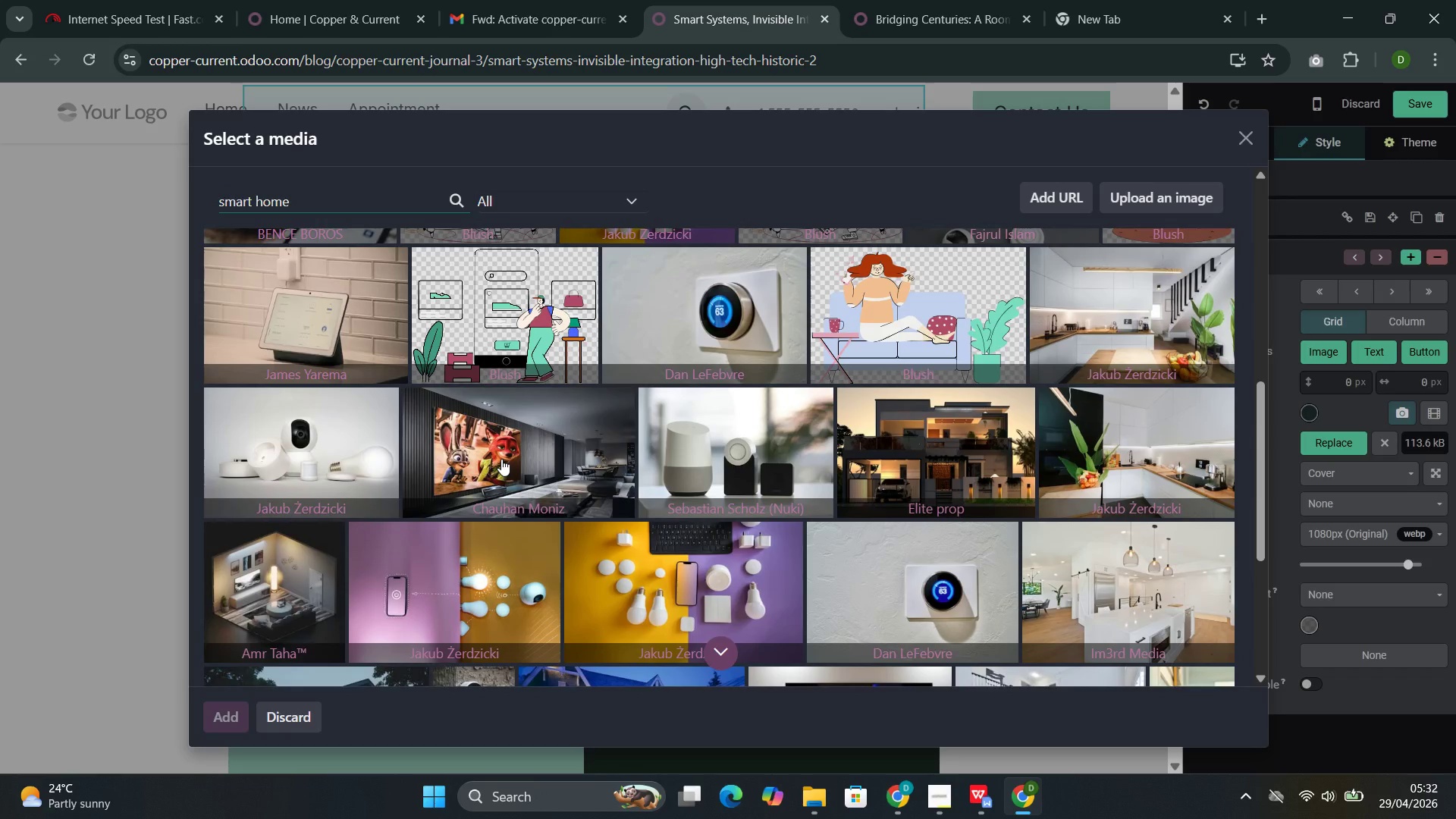 
left_click([501, 459])
 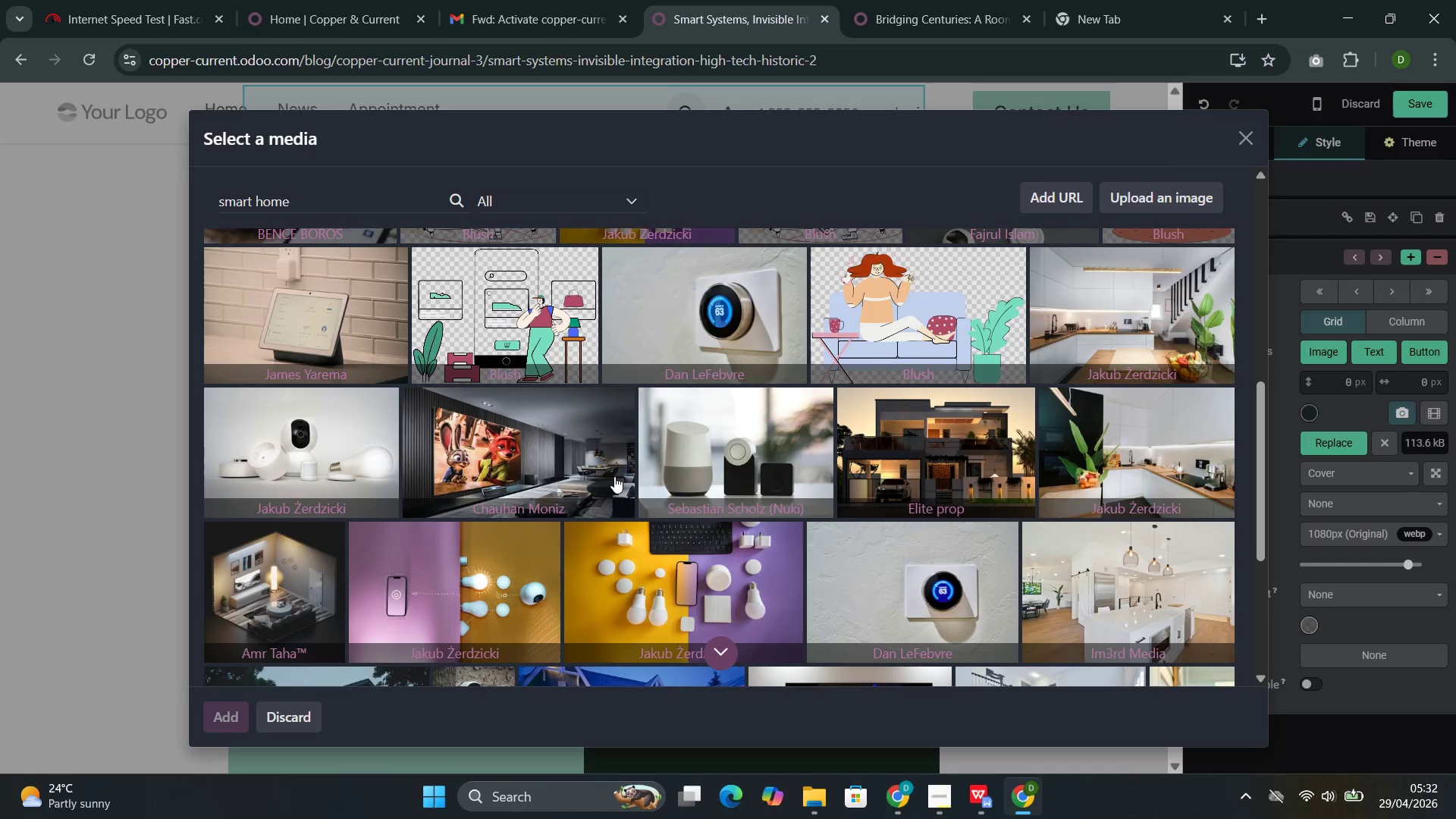 
wait(22.42)
 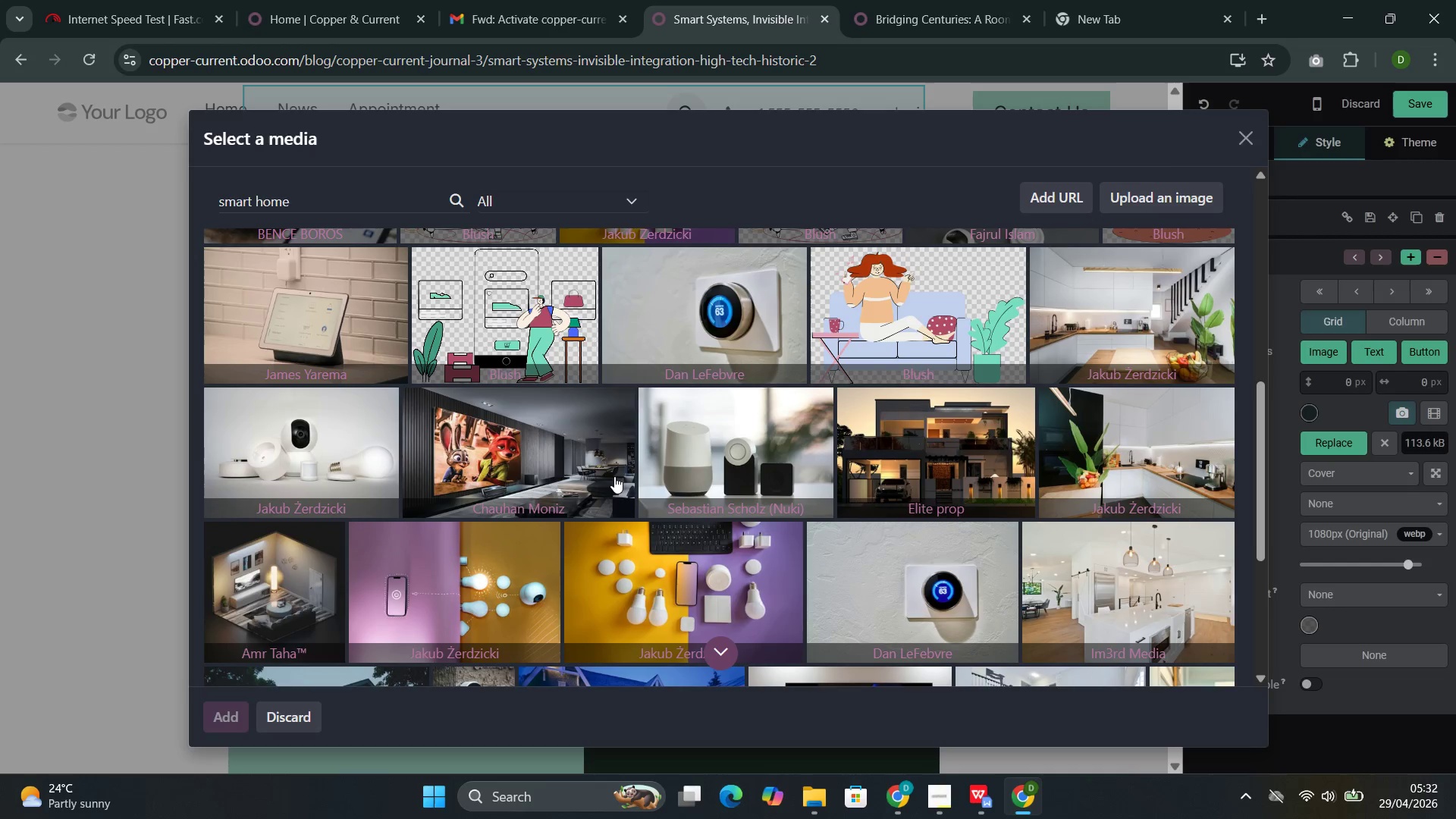 
left_click([686, 356])
 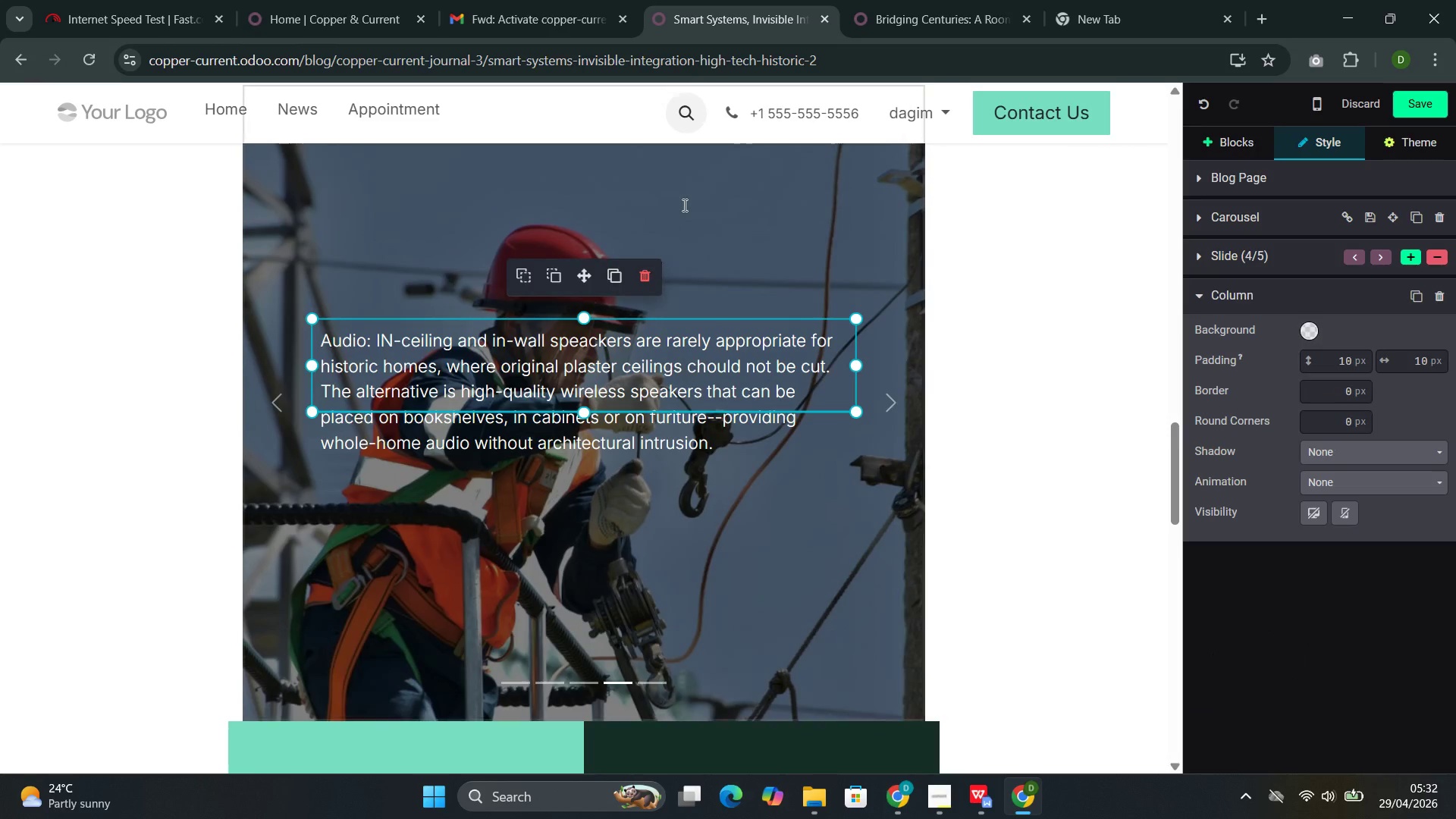 
left_click([684, 205])
 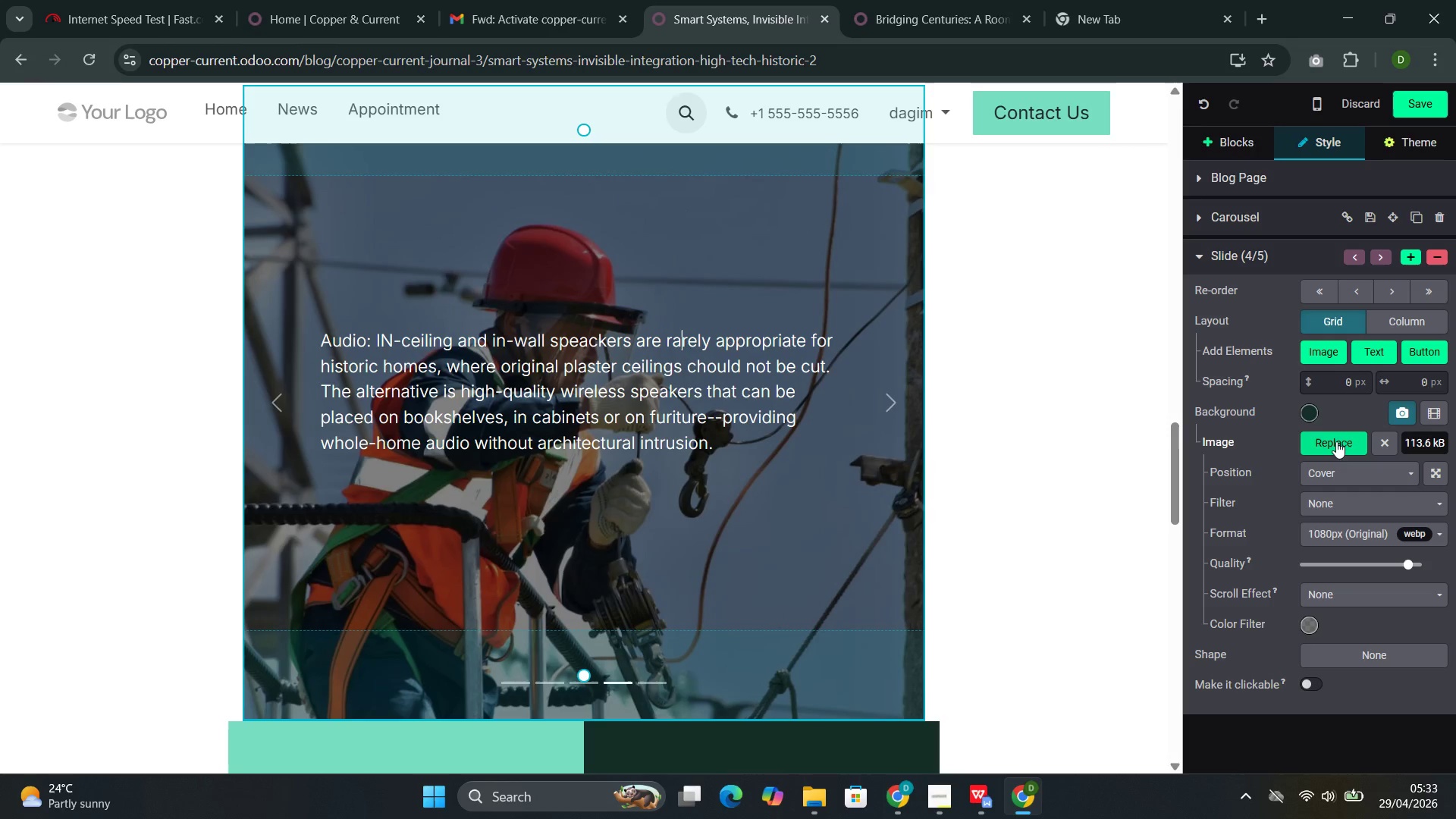 
left_click([1330, 441])
 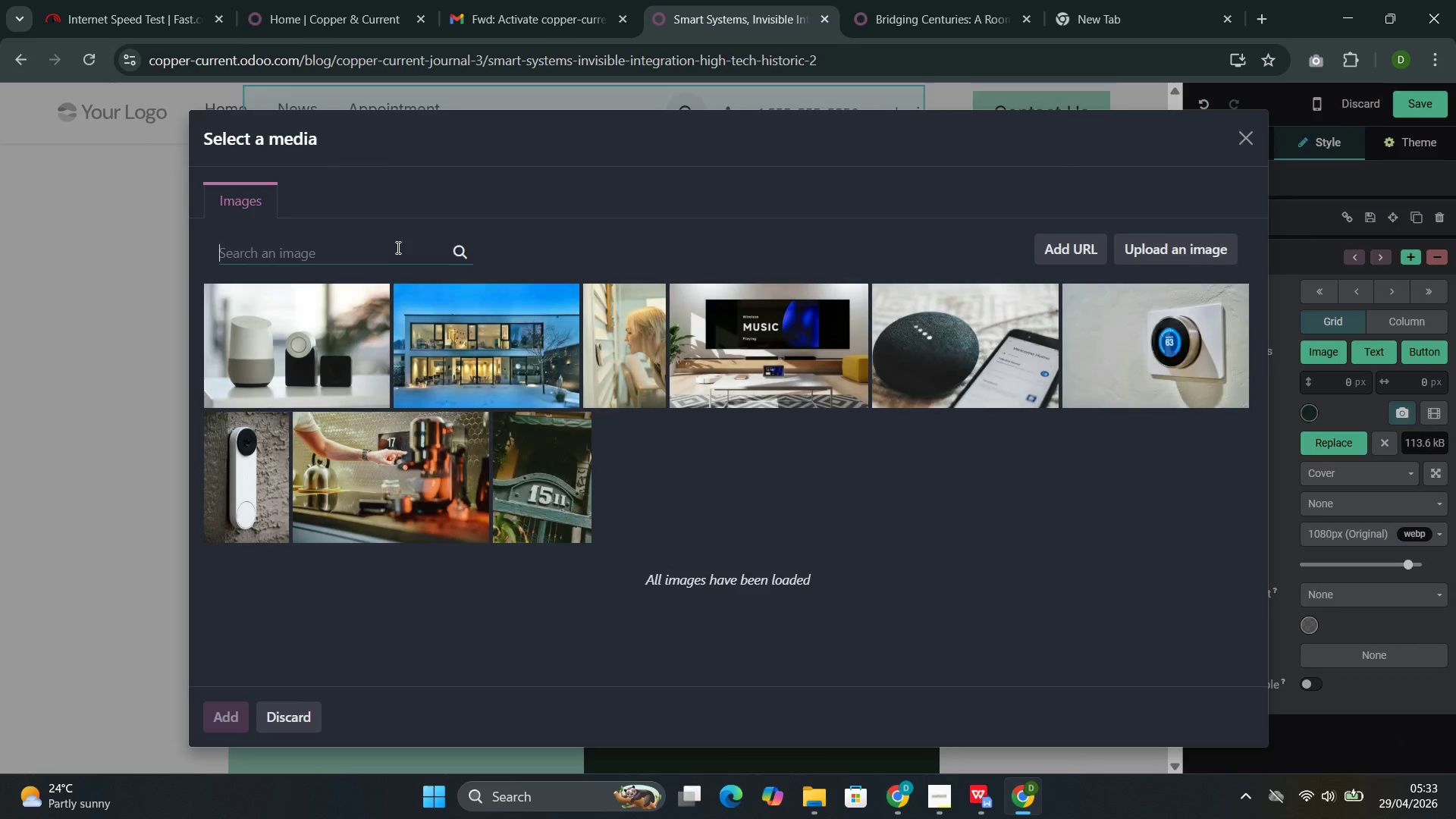 
key(Control+V)
 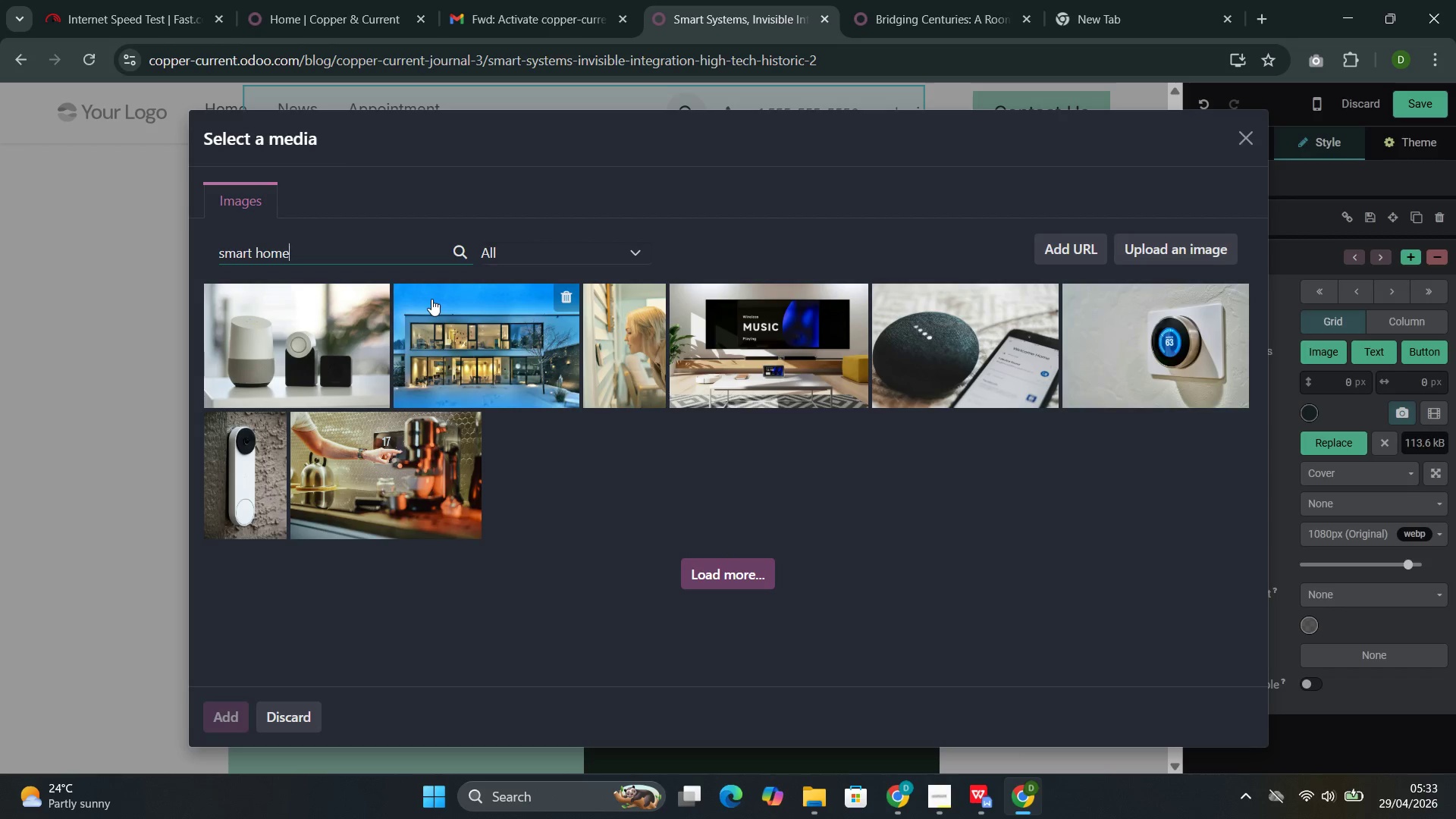 
wait(18.8)
 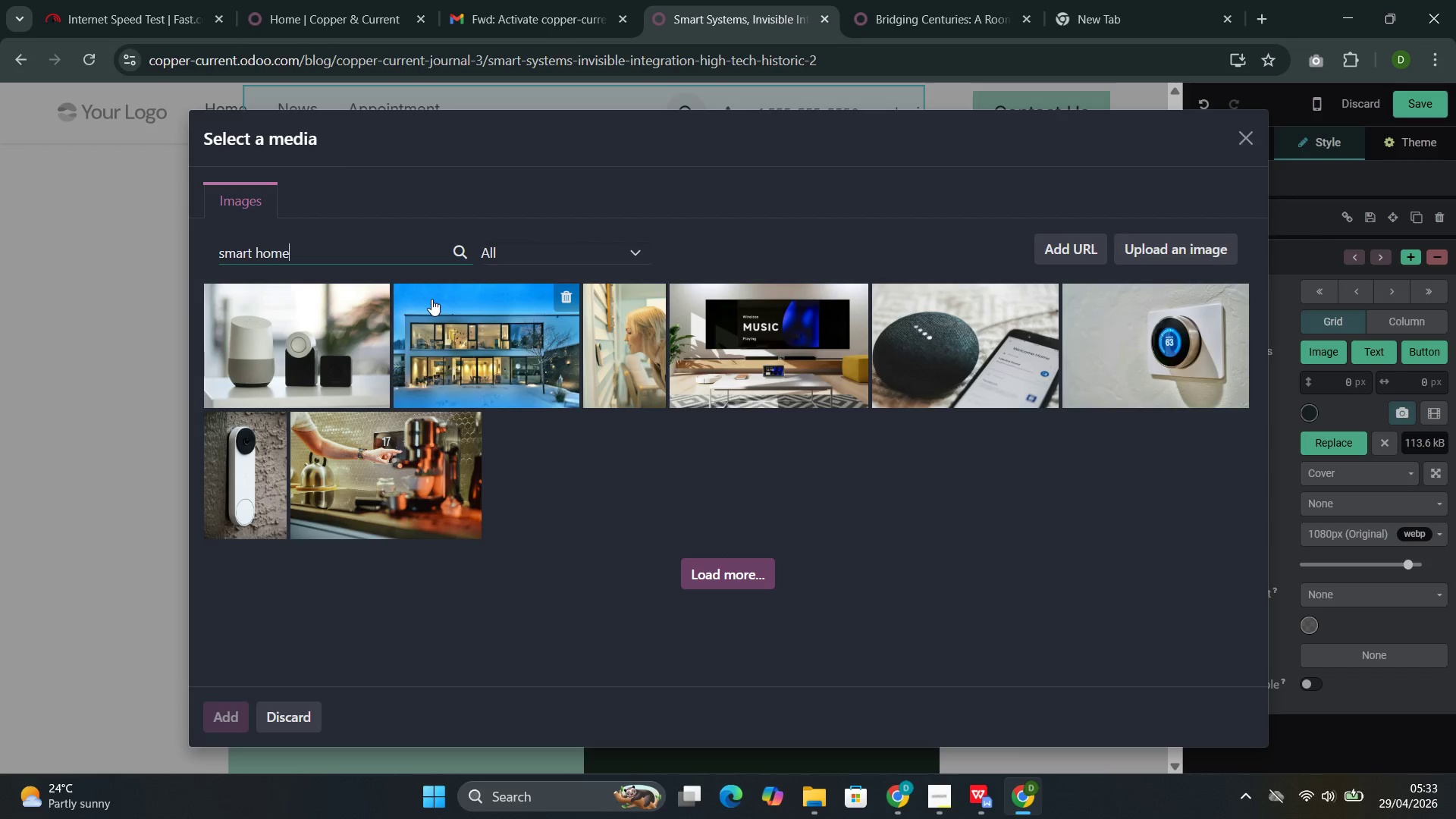 
scroll: coordinate [775, 464], scroll_direction: down, amount: 9.0
 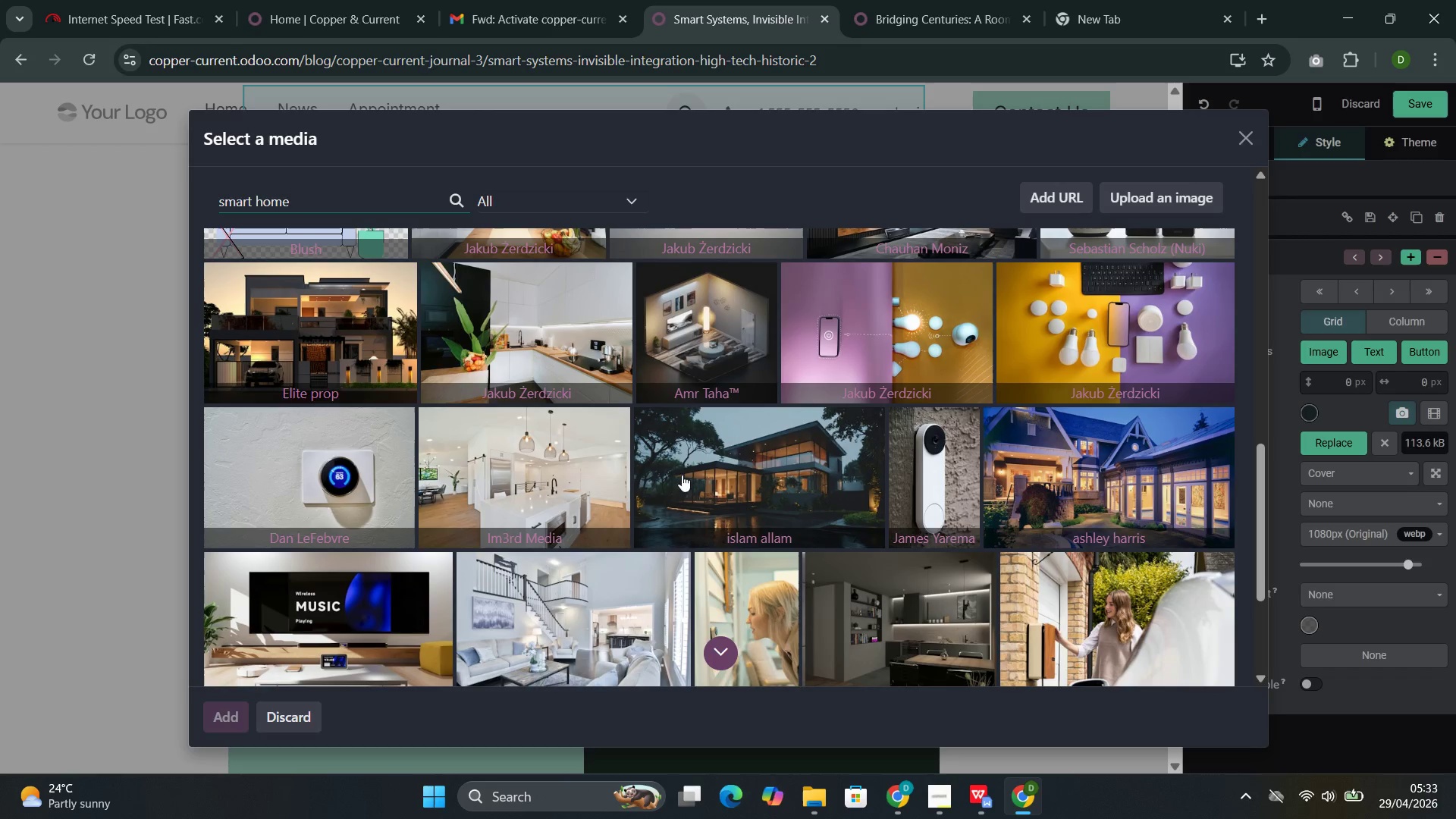 
scroll: coordinate [604, 489], scroll_direction: down, amount: 1.0
 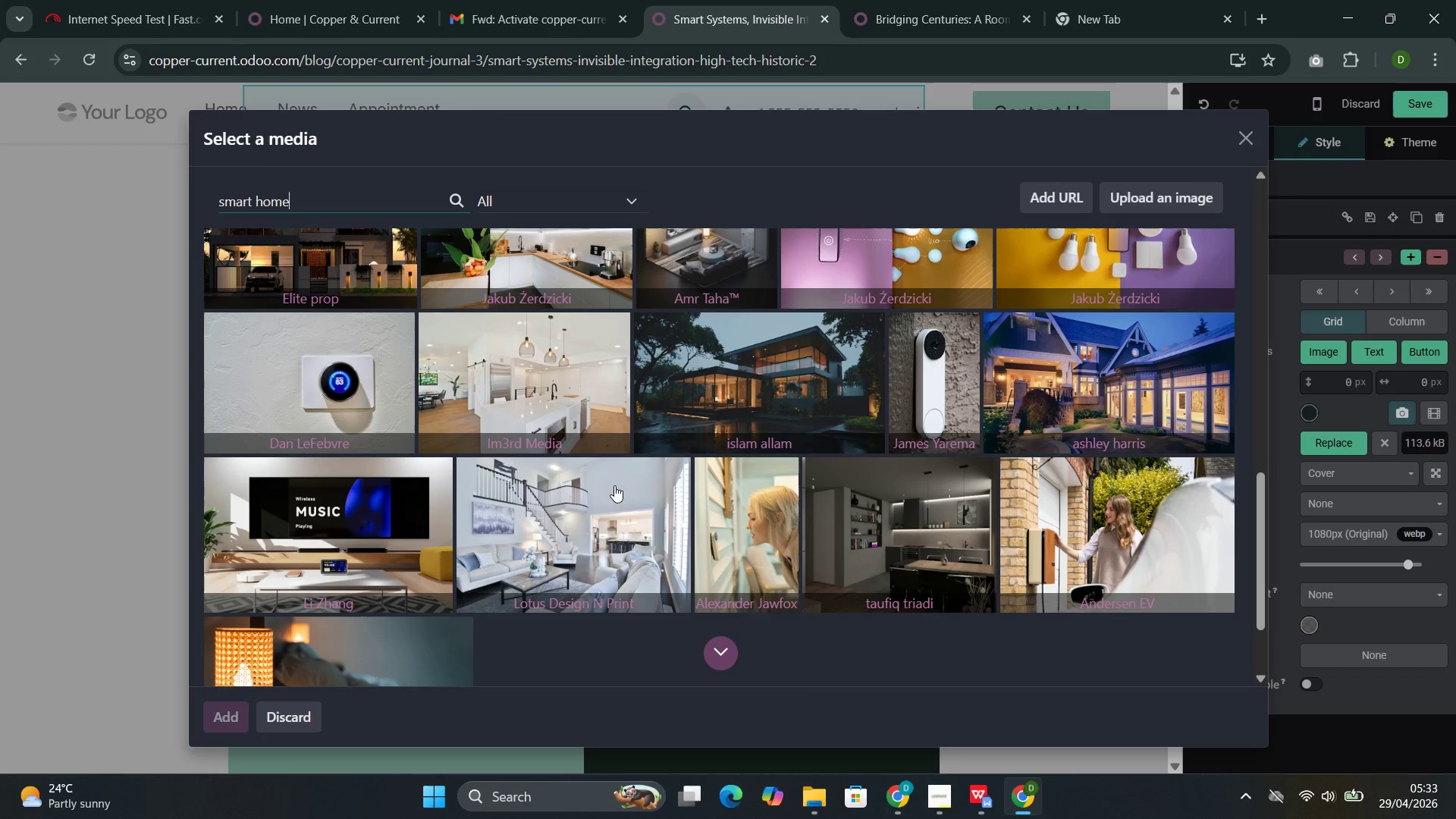 
left_click([1106, 514])
 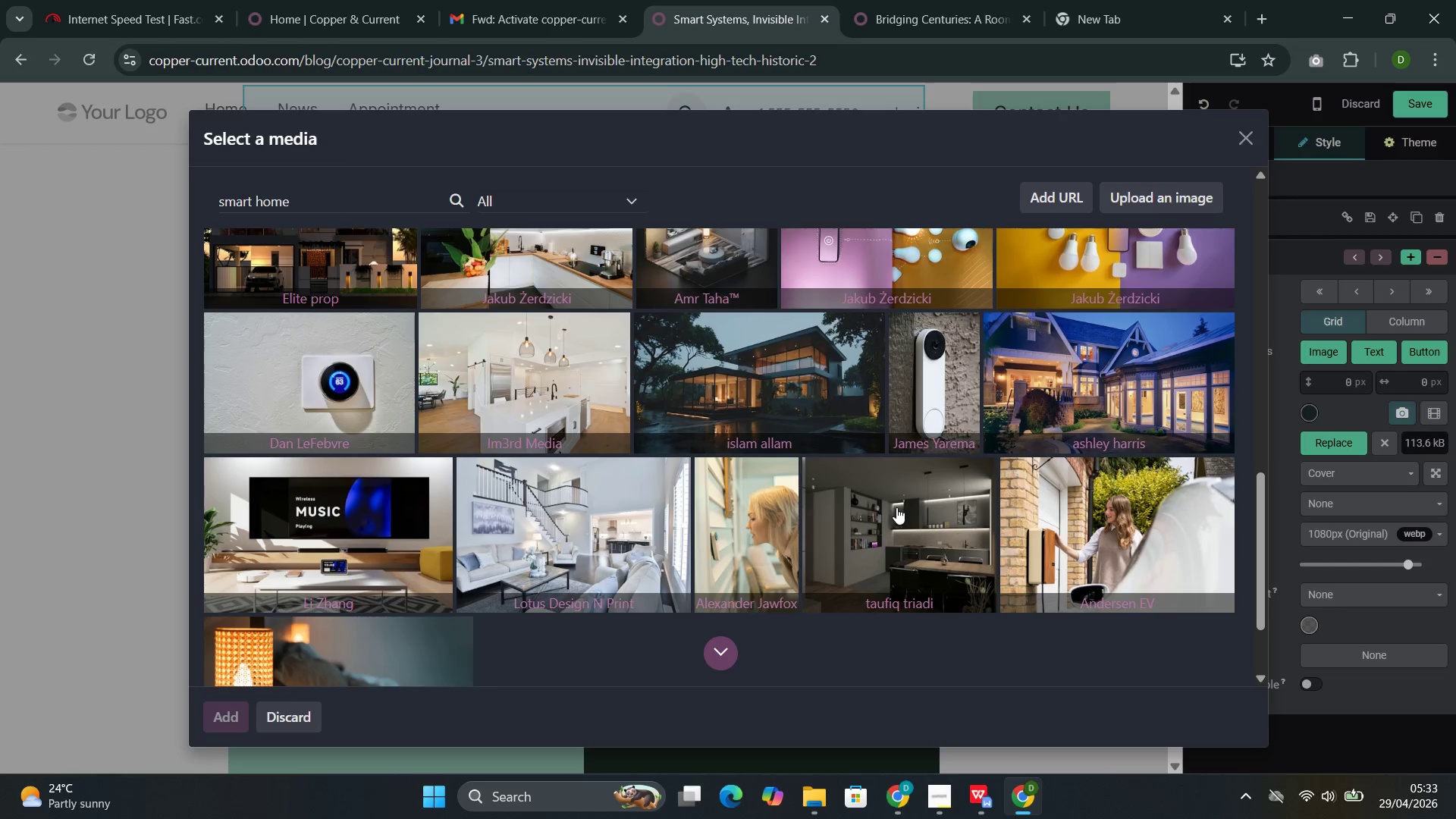 
wait(26.23)
 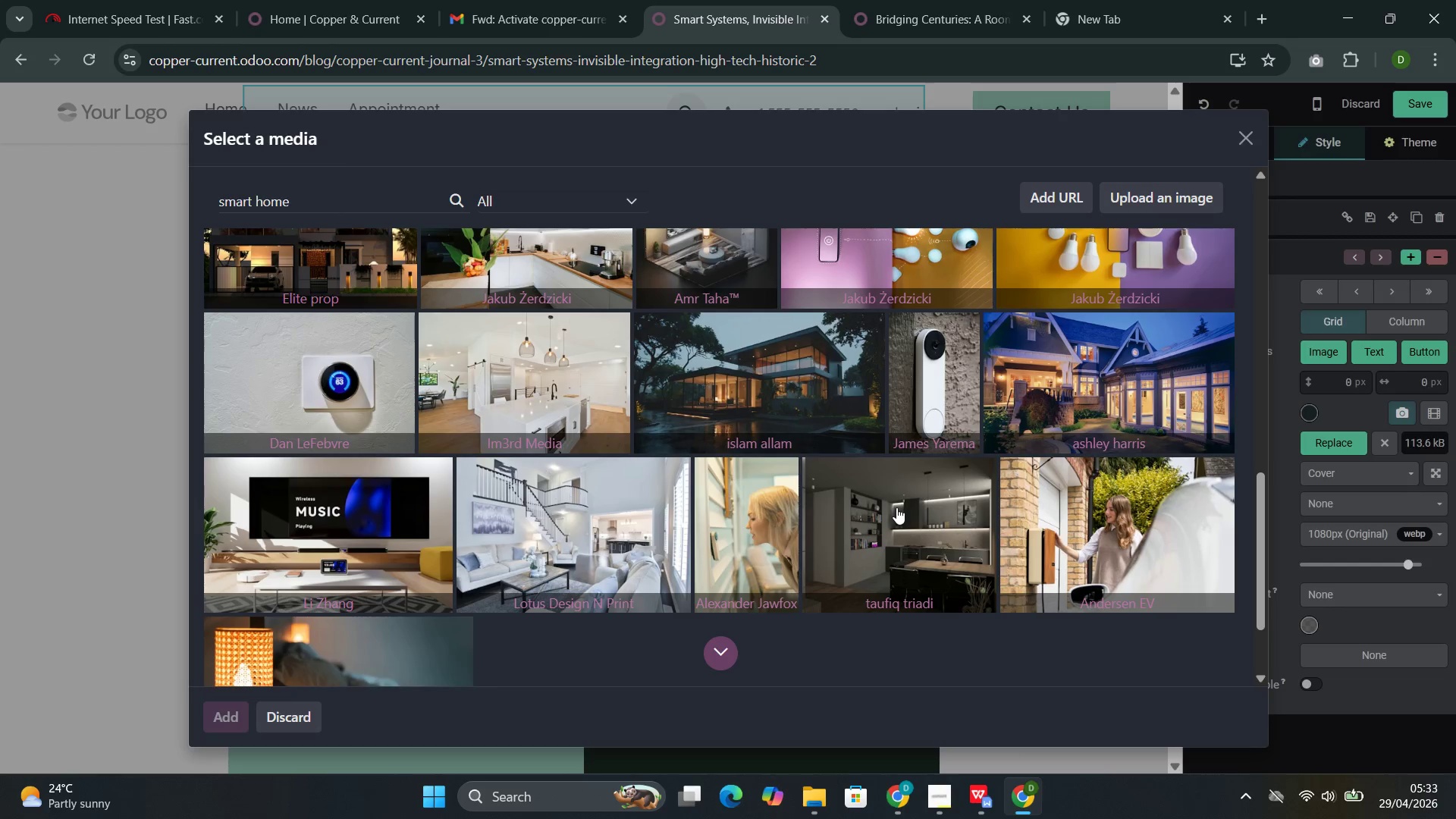 
double_click([646, 412])
 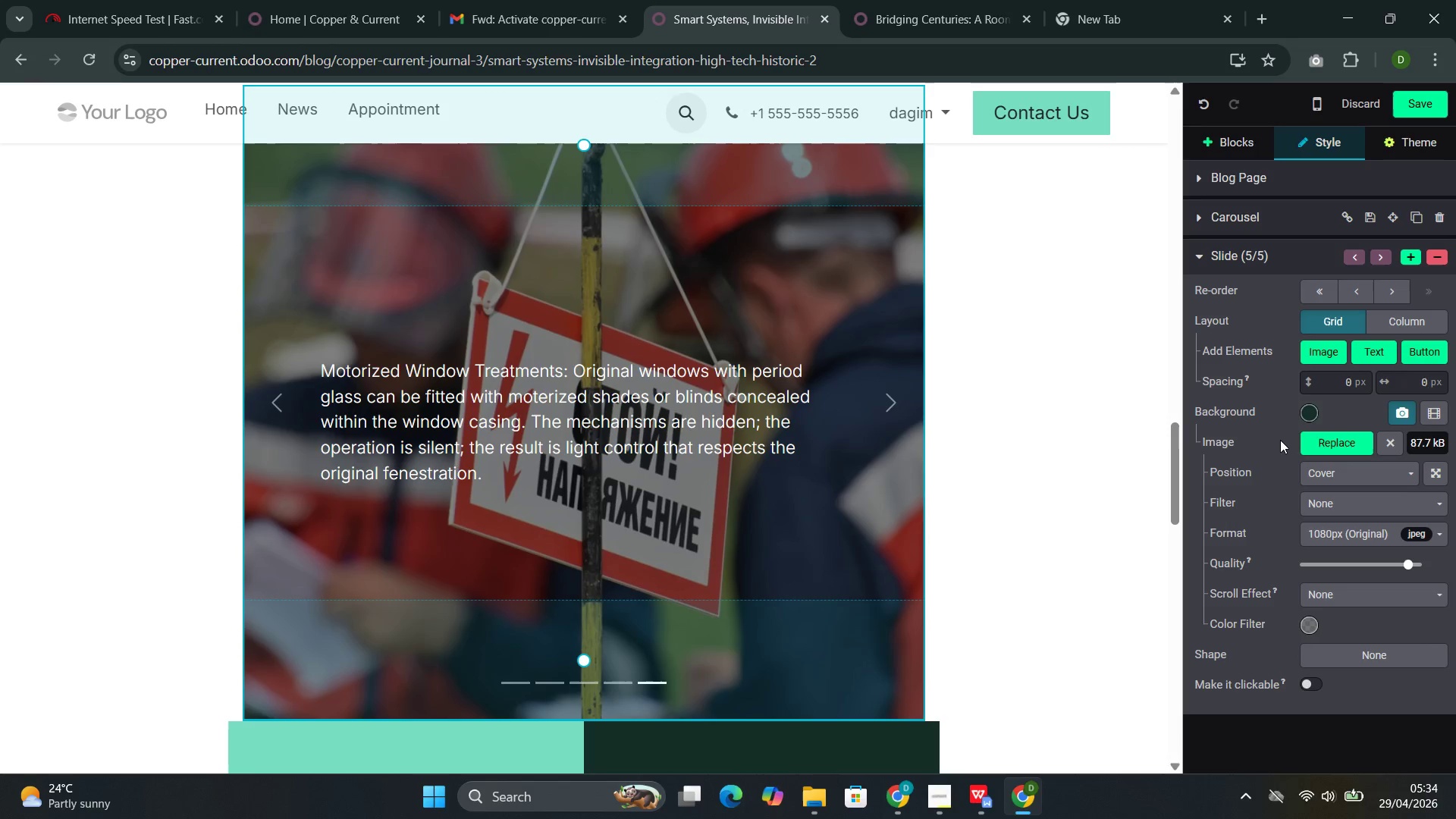 
left_click([1300, 444])
 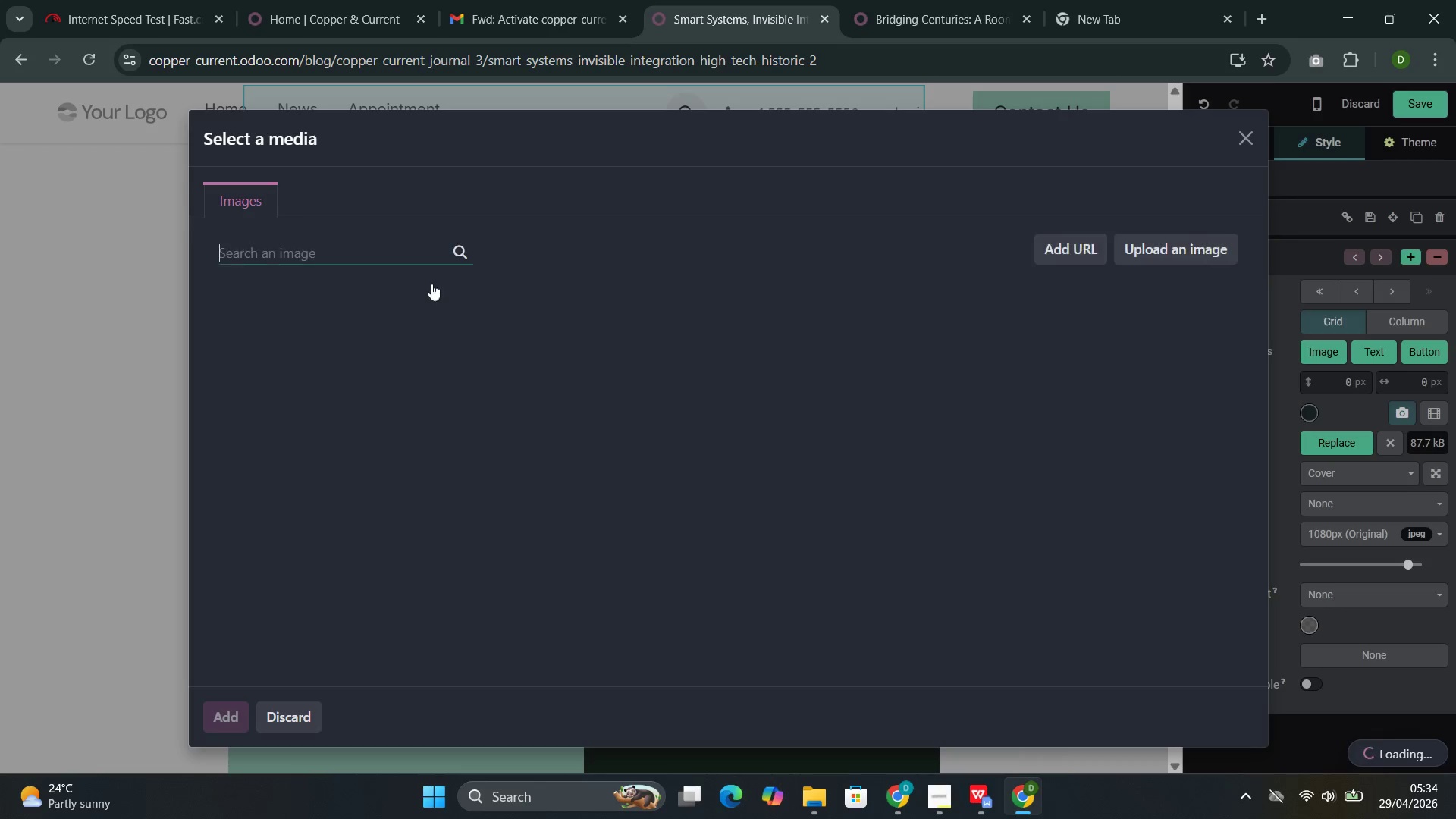 
left_click([401, 254])
 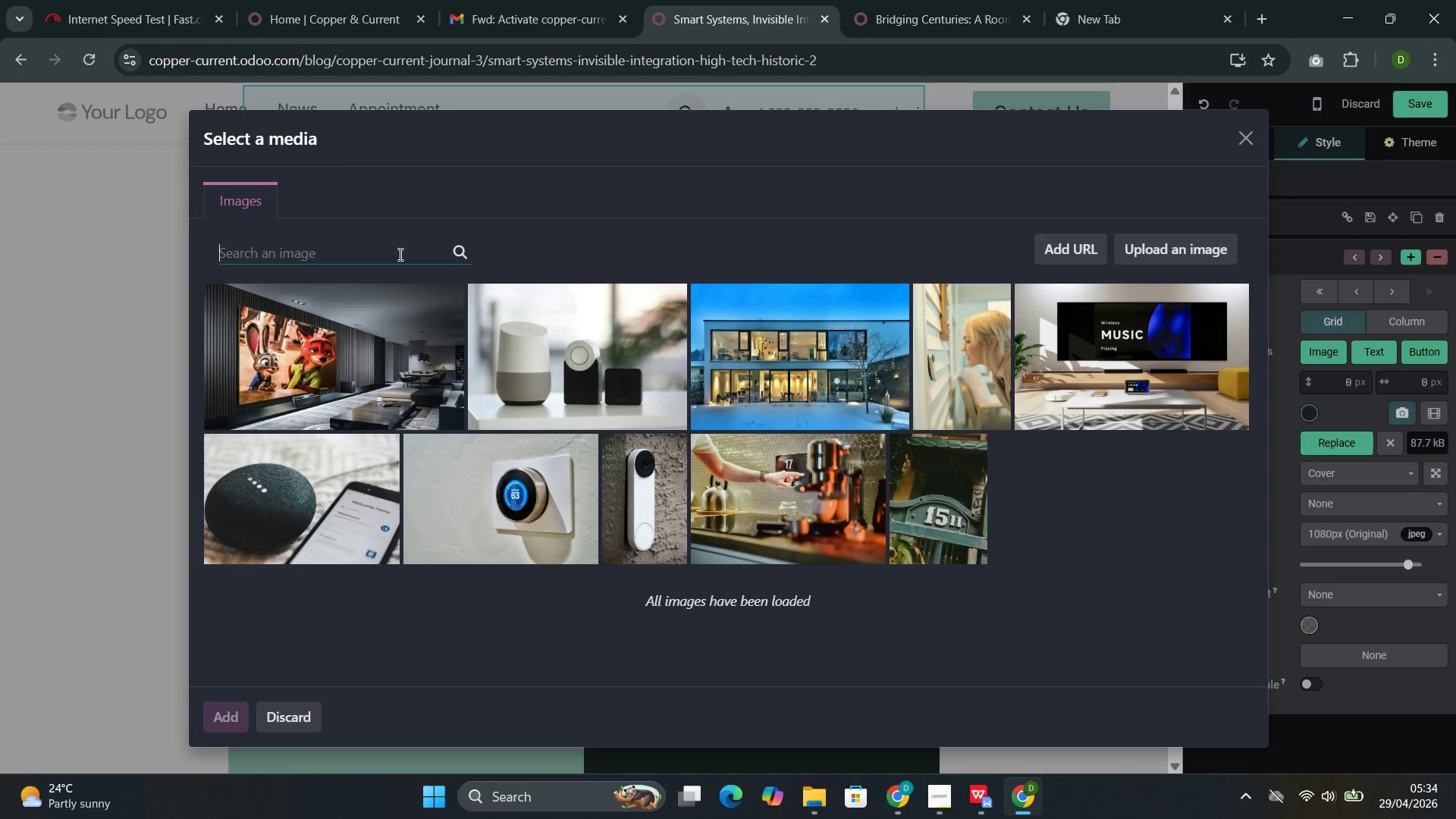 
key(Control+V)
 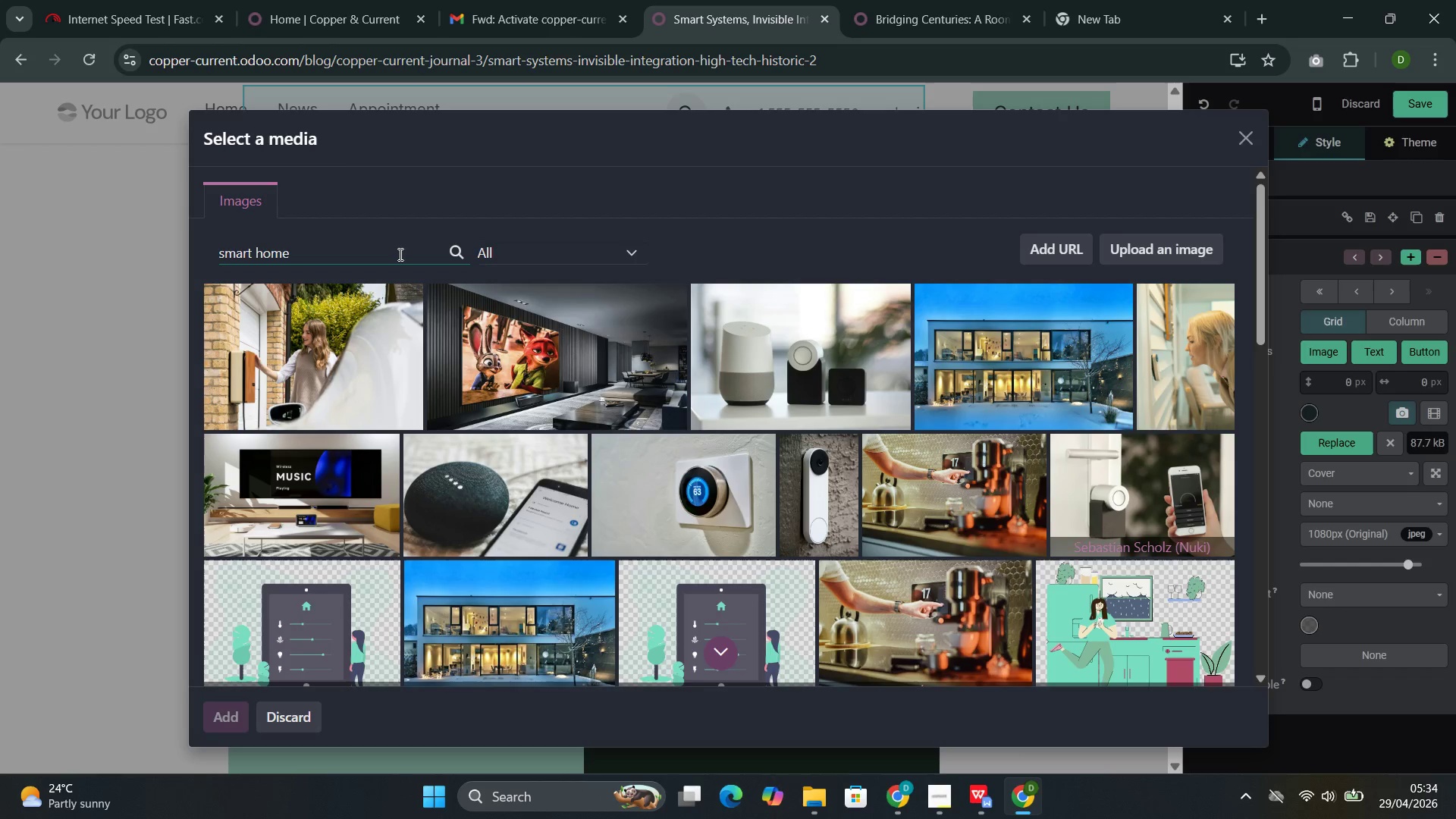 
wait(32.2)
 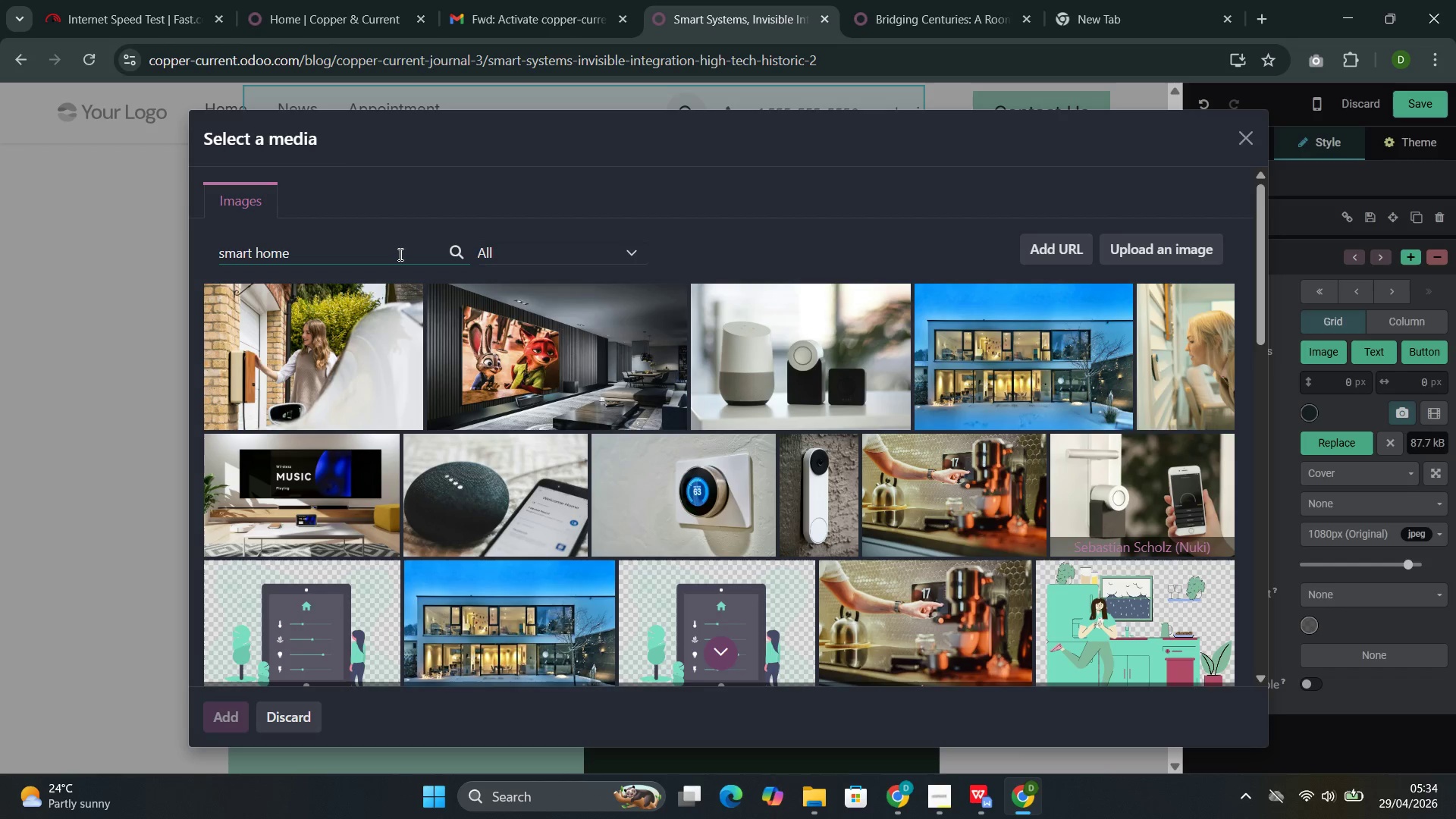 
scroll: coordinate [576, 531], scroll_direction: down, amount: 13.0
 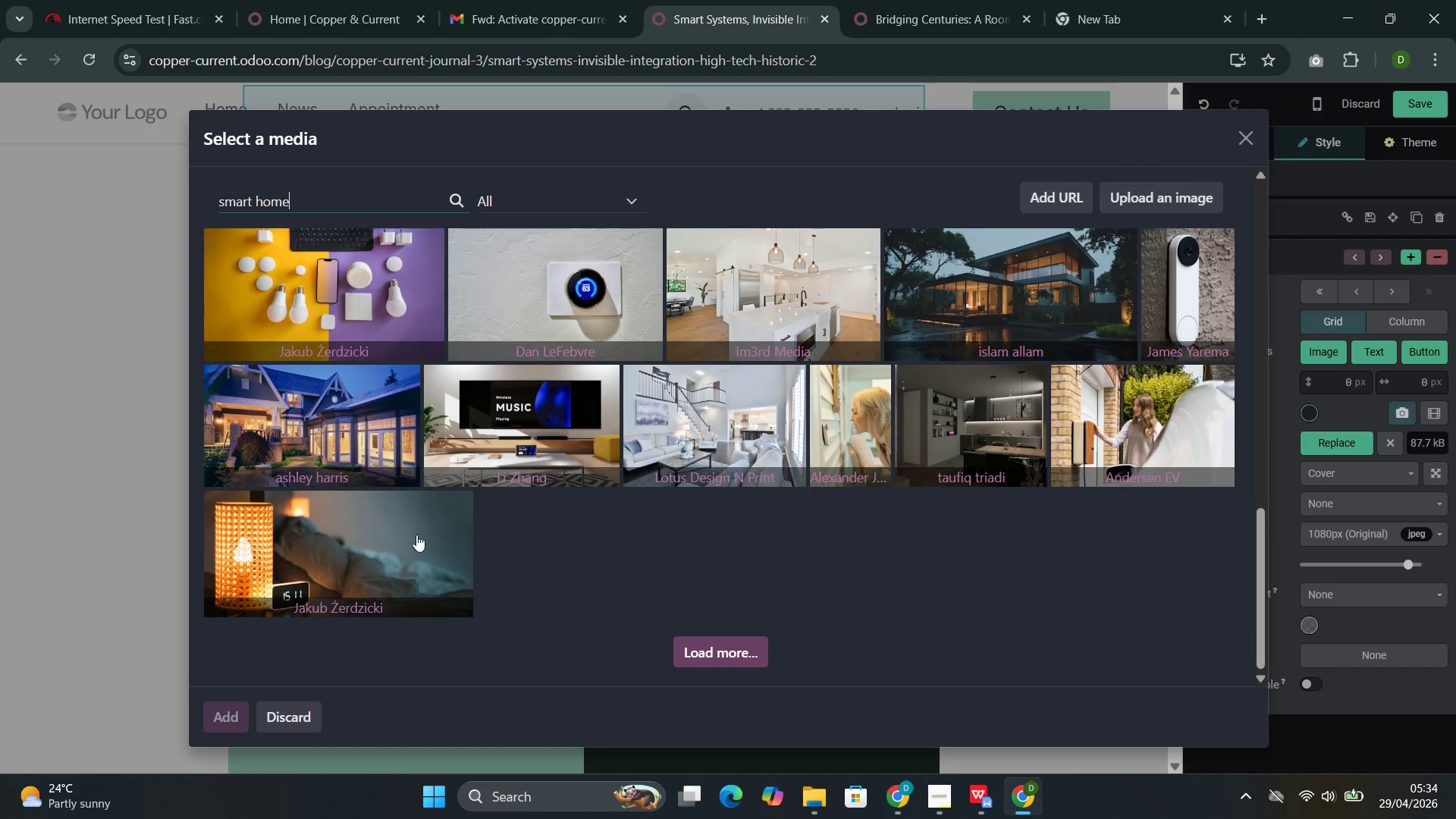 
left_click([379, 541])
 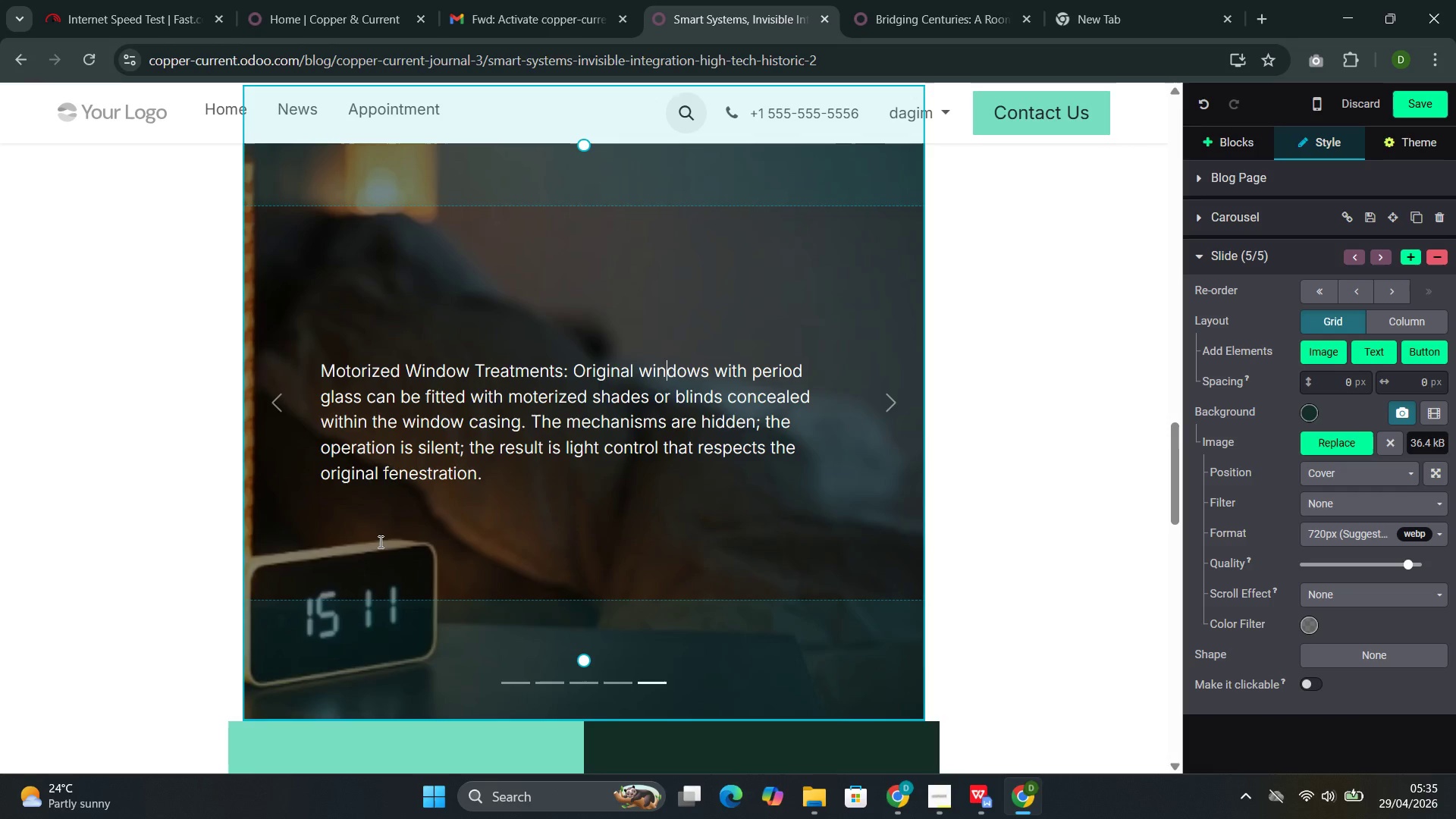 
wait(42.45)
 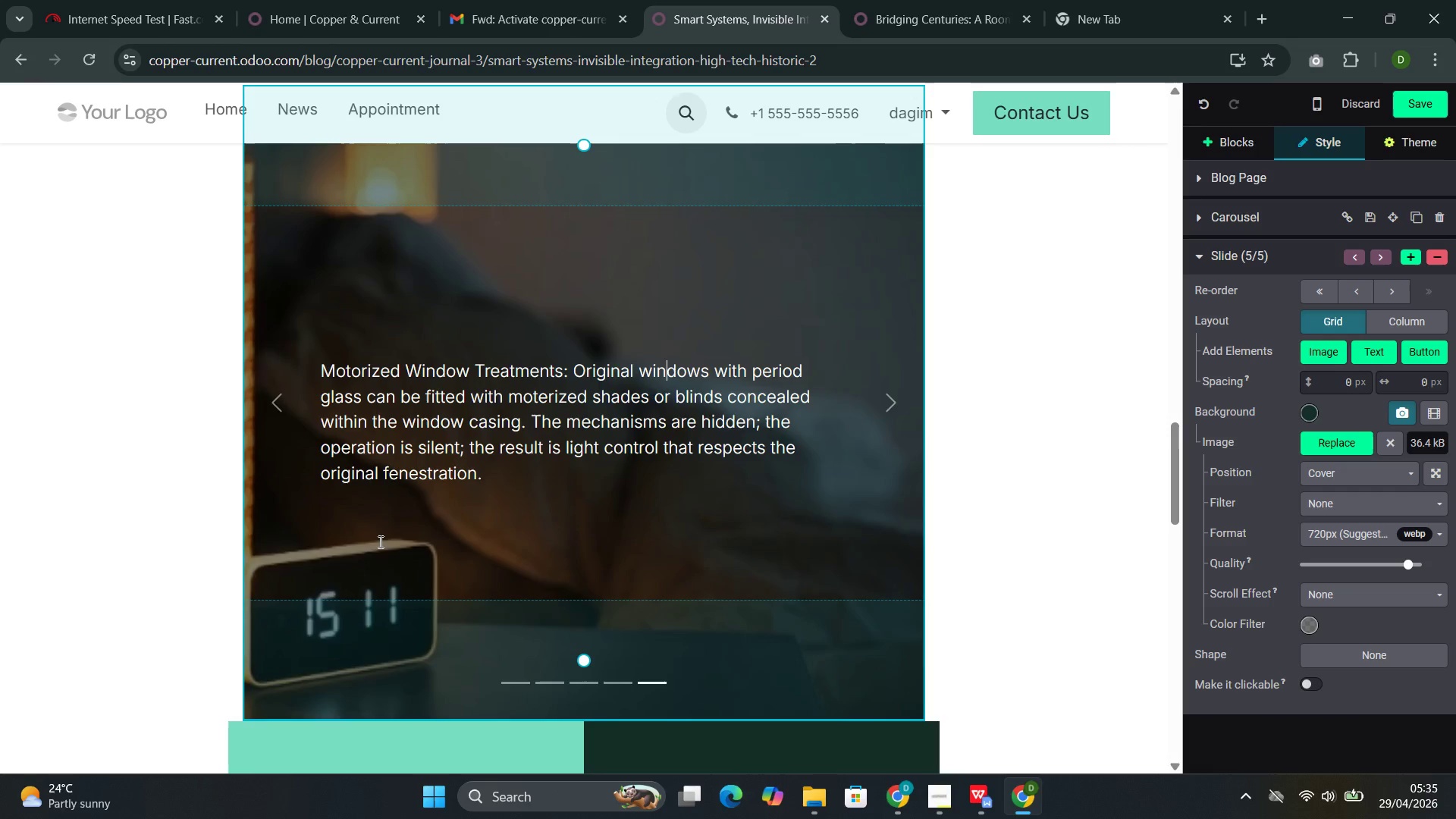 
scroll: coordinate [774, 415], scroll_direction: down, amount: 9.0
 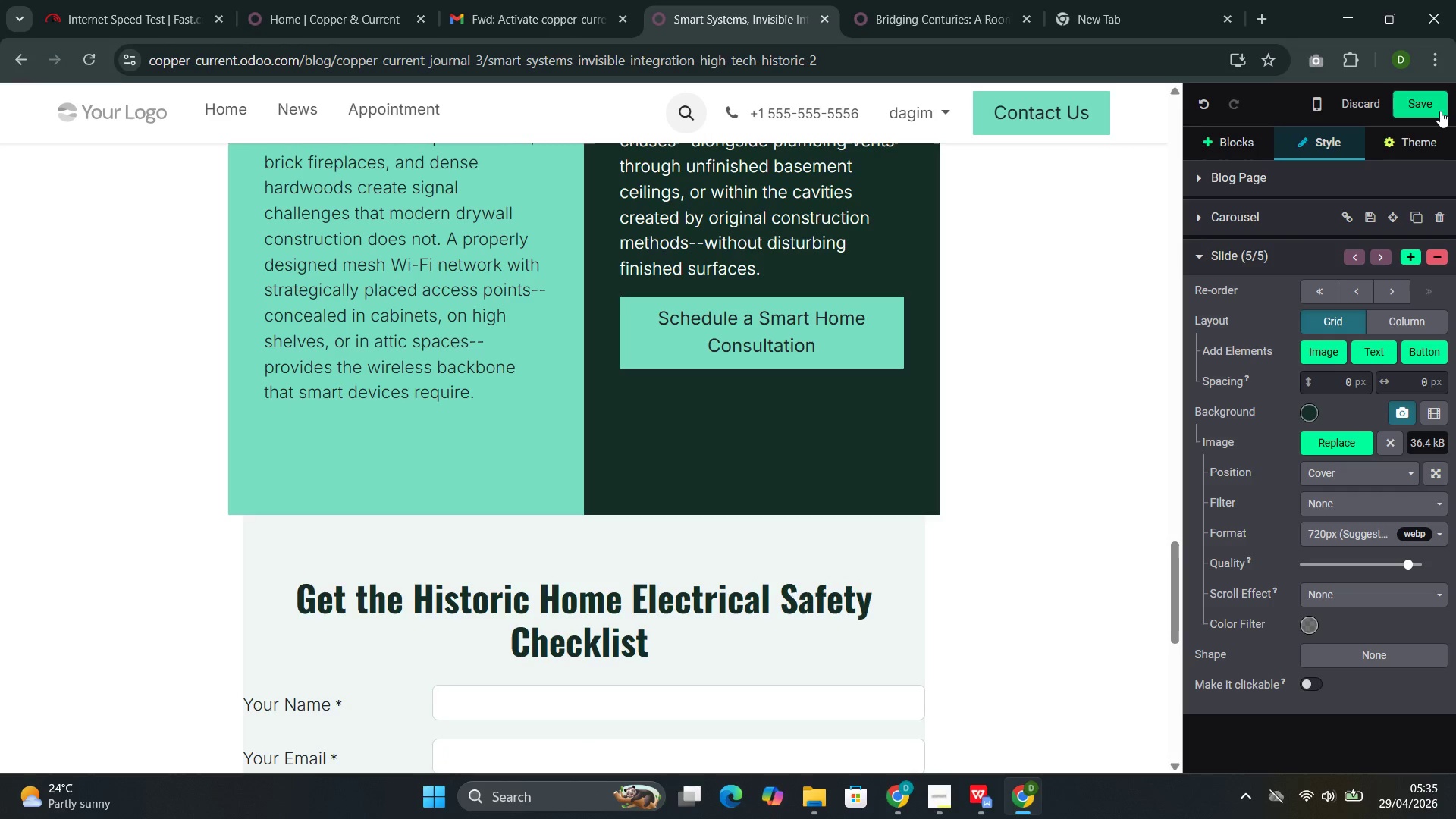 
left_click([1430, 103])
 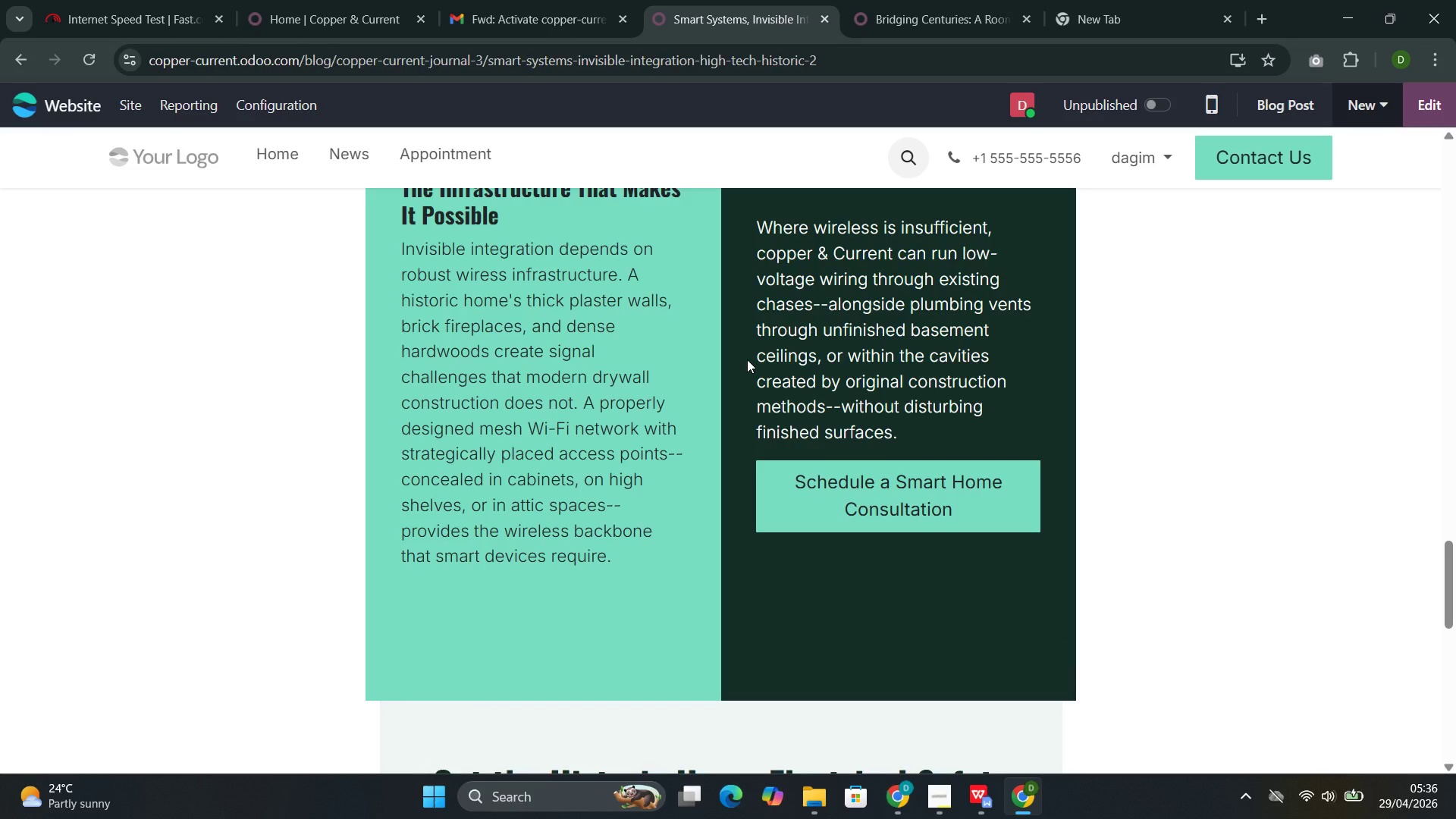 
wait(45.81)
 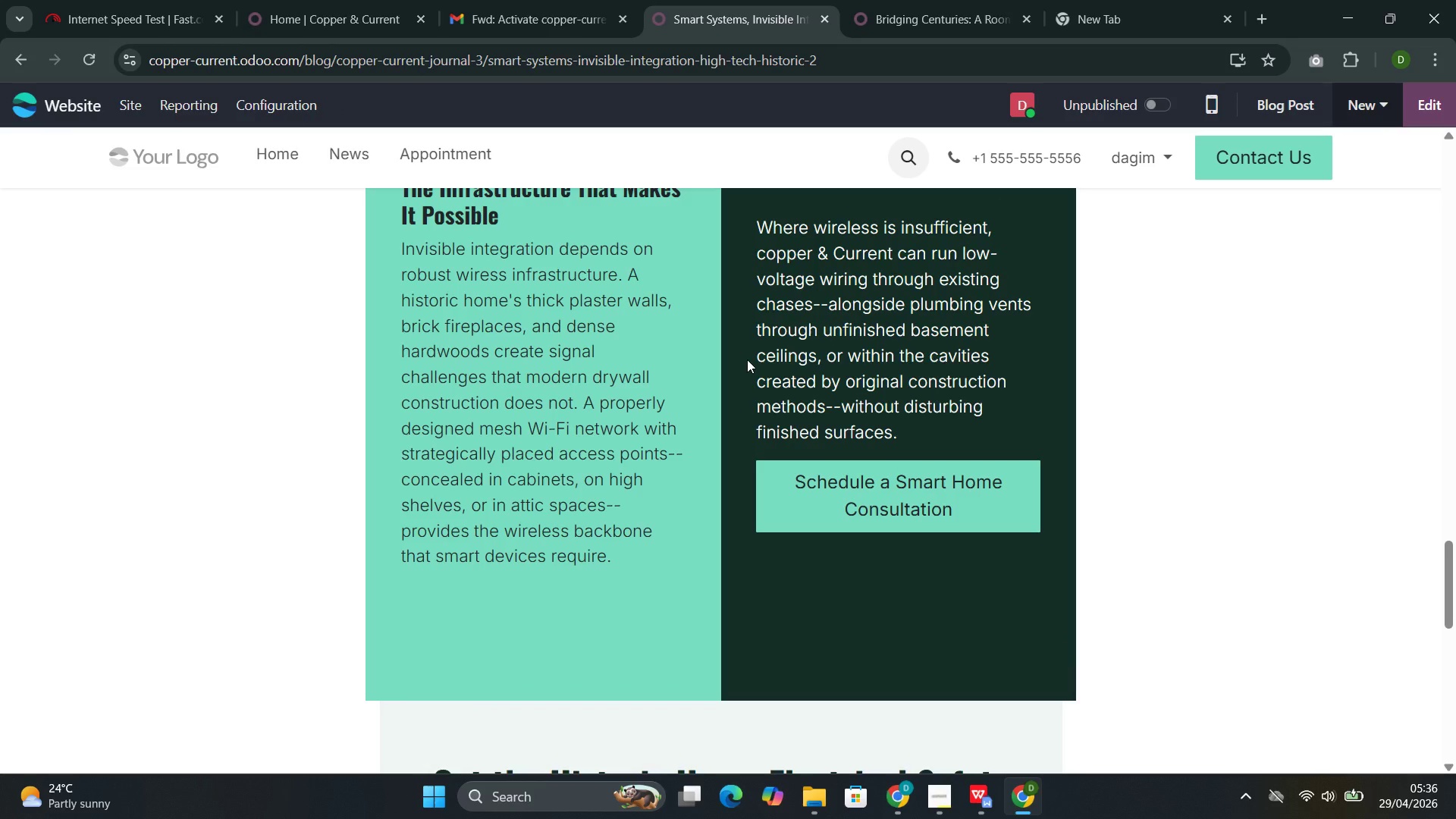 
scroll: coordinate [742, 359], scroll_direction: up, amount: 12.0
 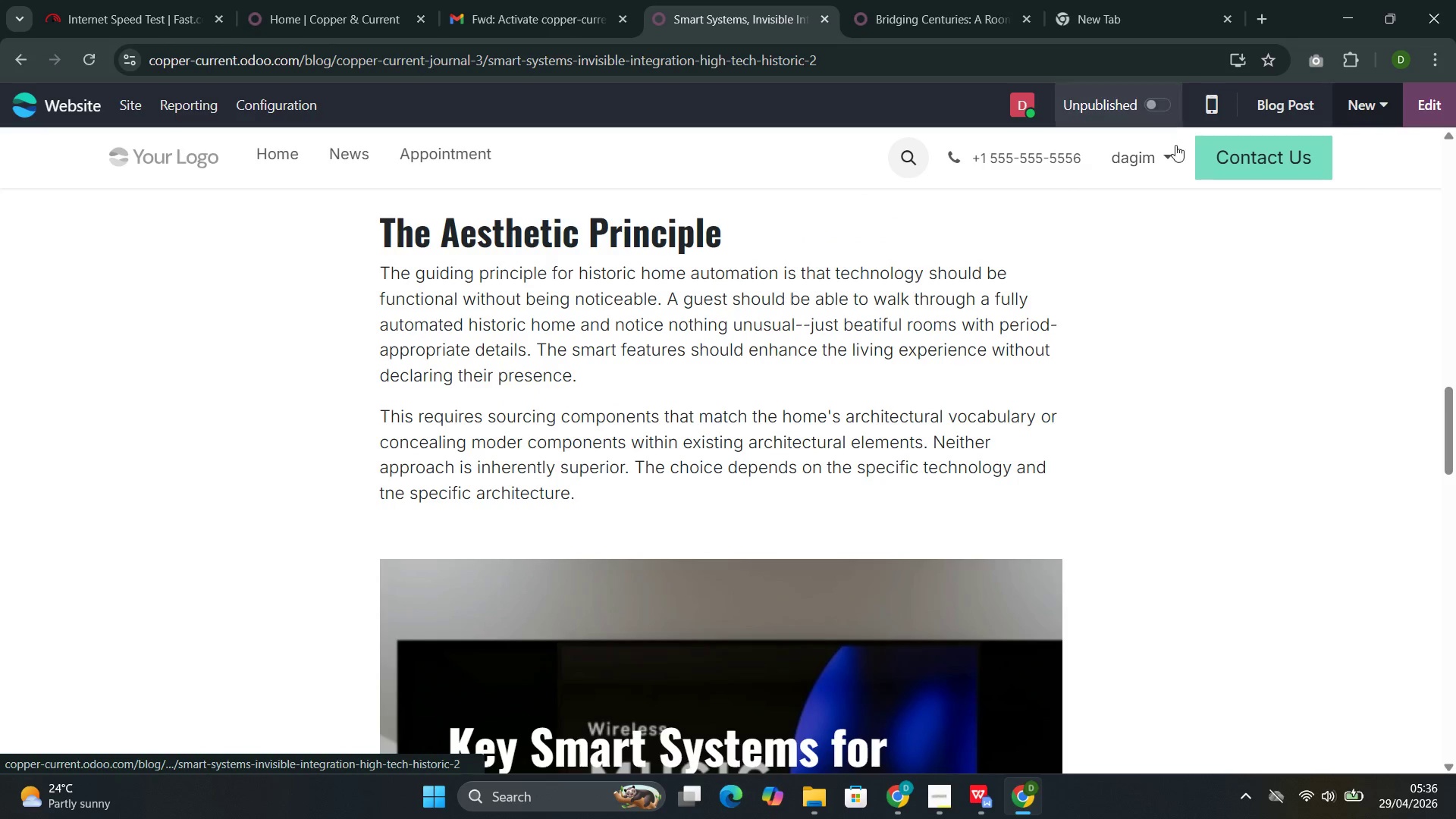 
left_click([1212, 335])
 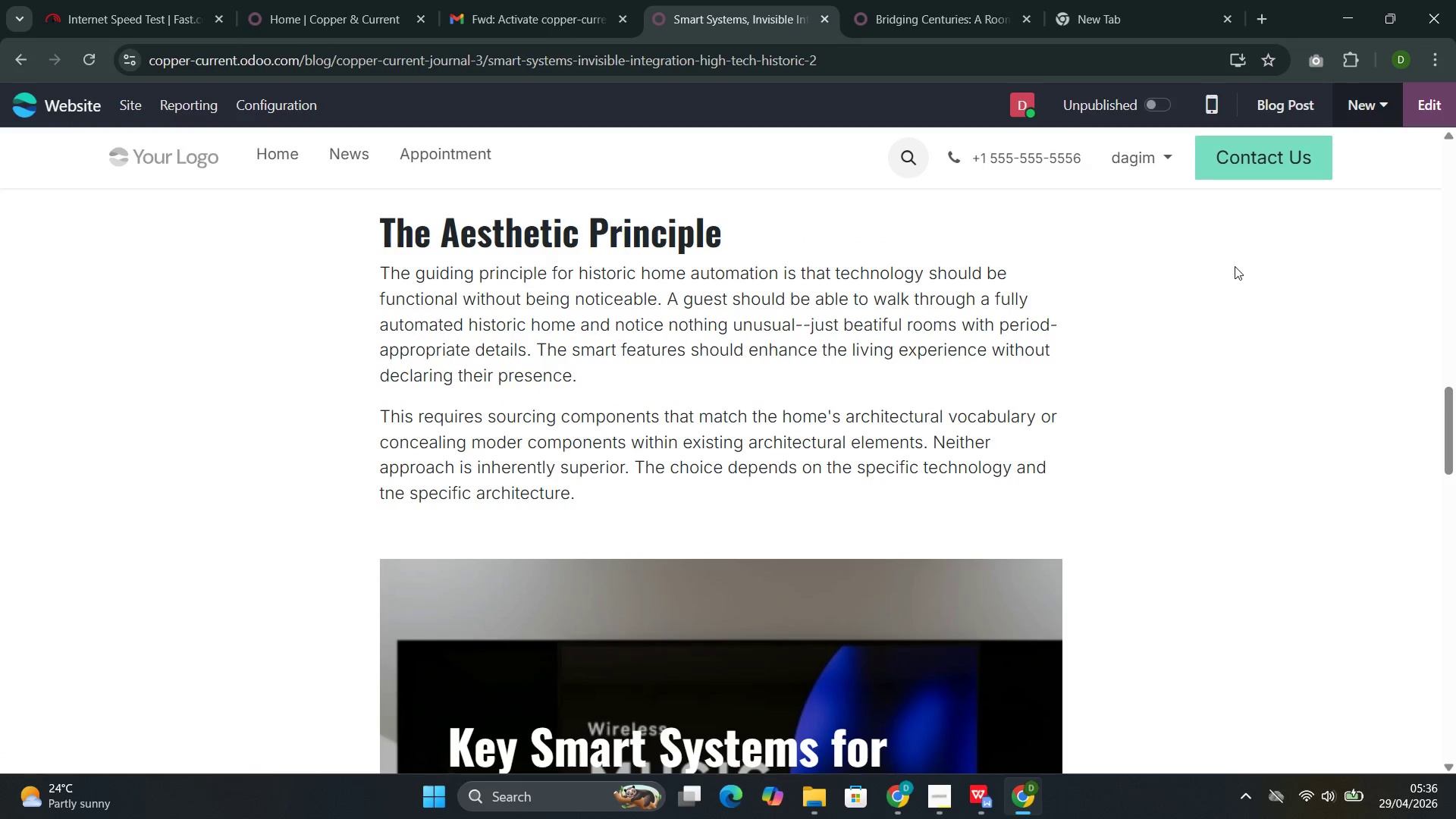 
scroll: coordinate [540, 354], scroll_direction: up, amount: 26.0
 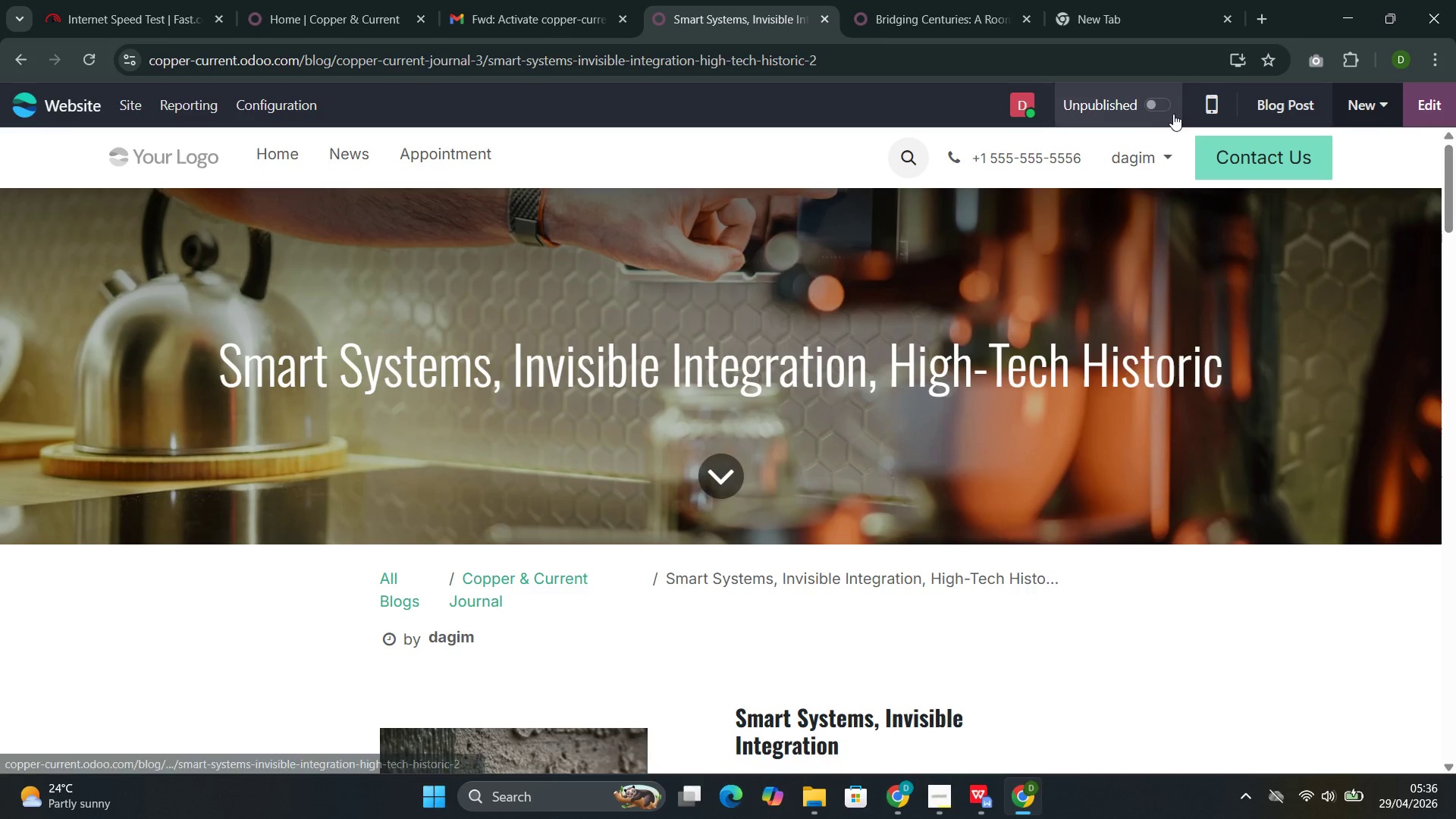 
left_click([1165, 111])
 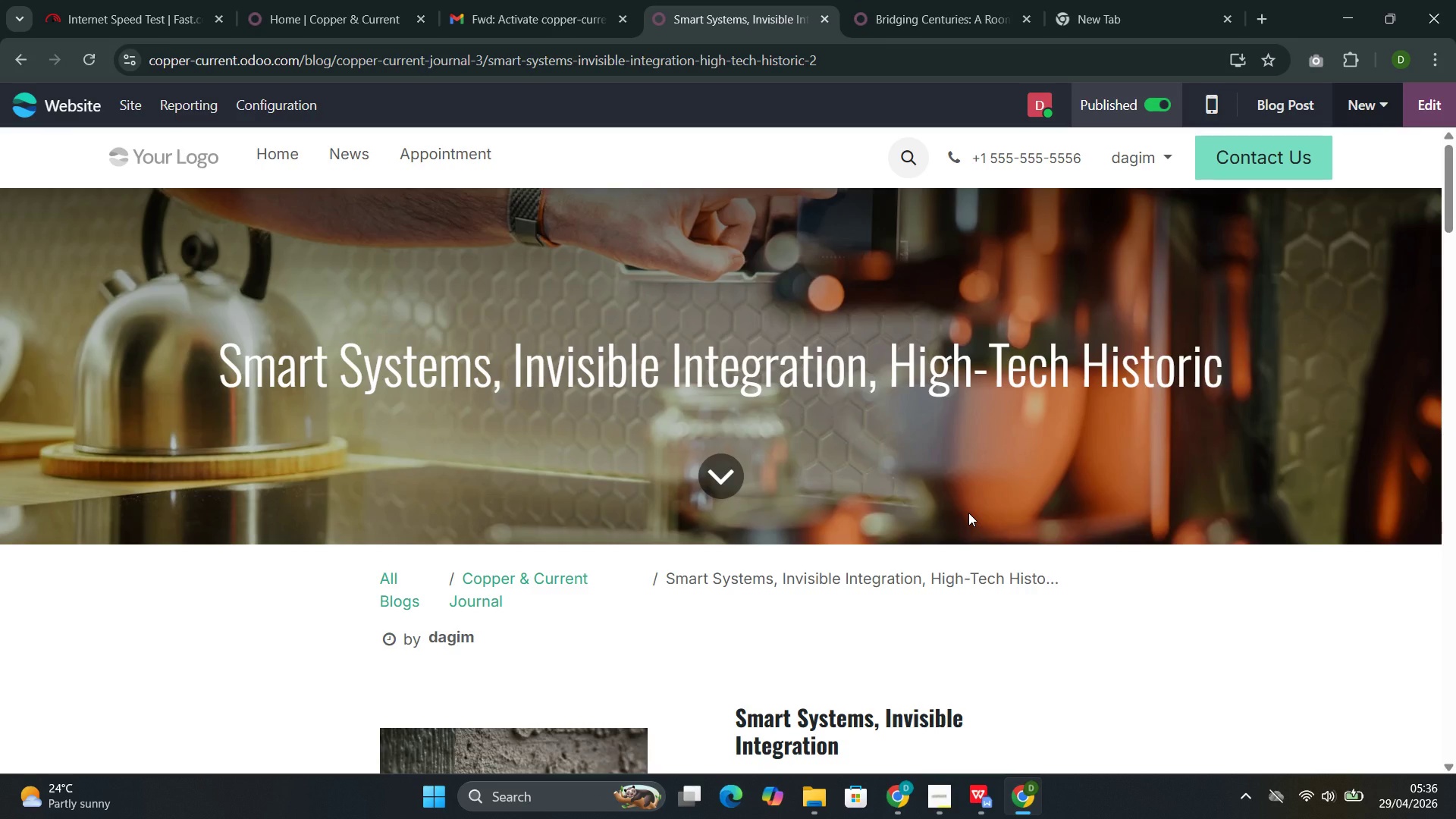 
scroll: coordinate [968, 513], scroll_direction: up, amount: 1.0
 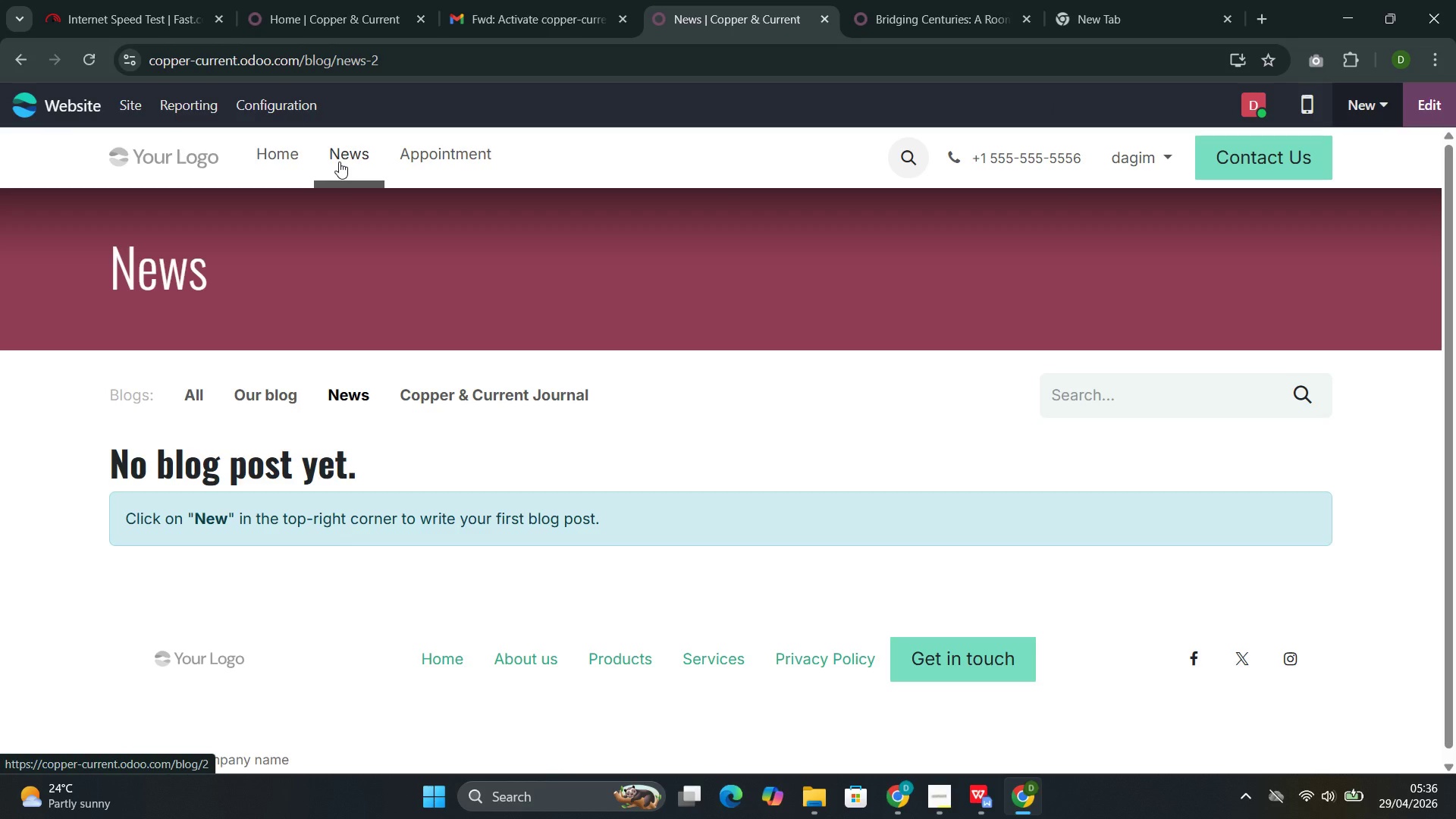 
wait(18.98)
 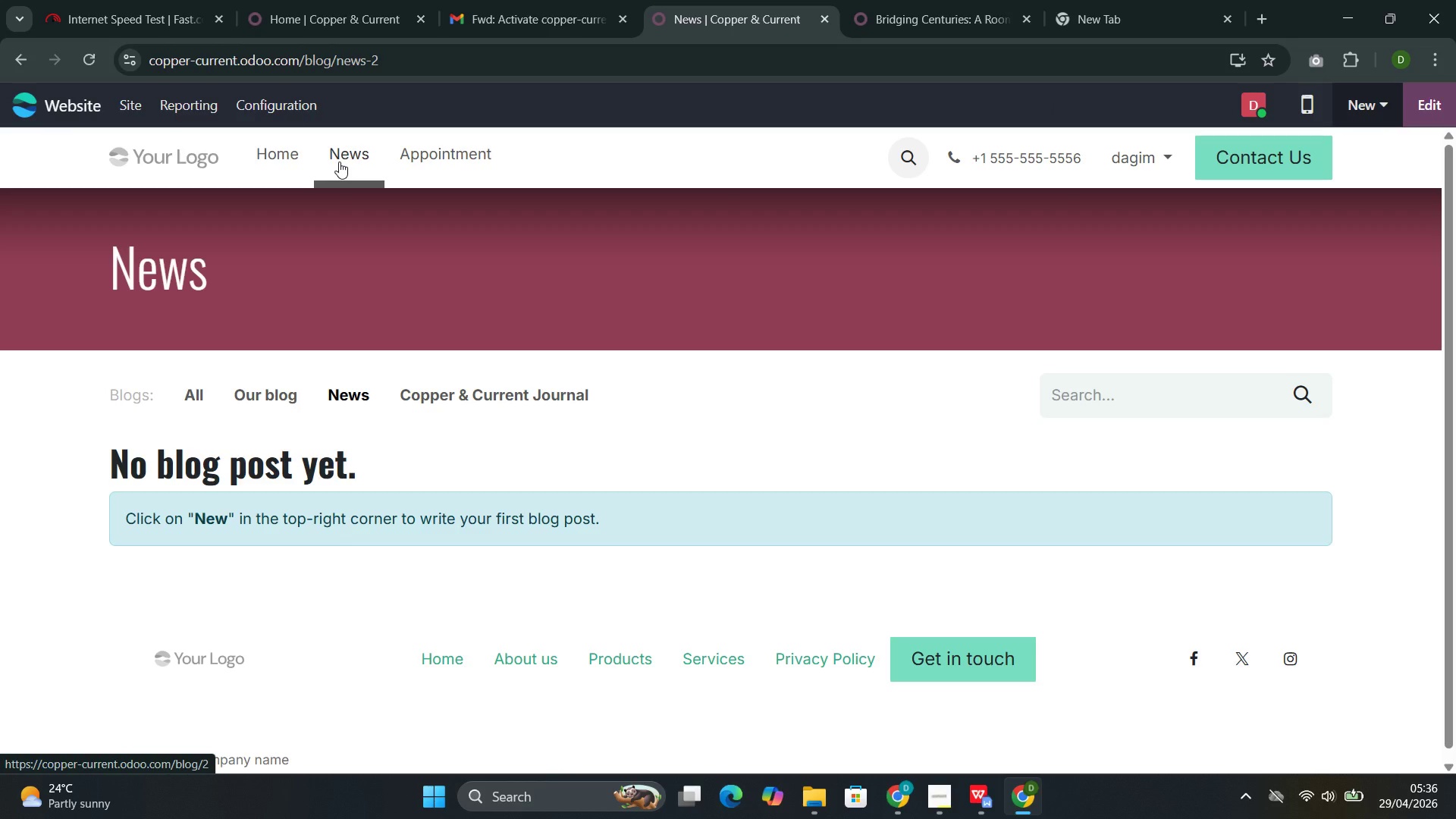 
left_click([431, 403])
 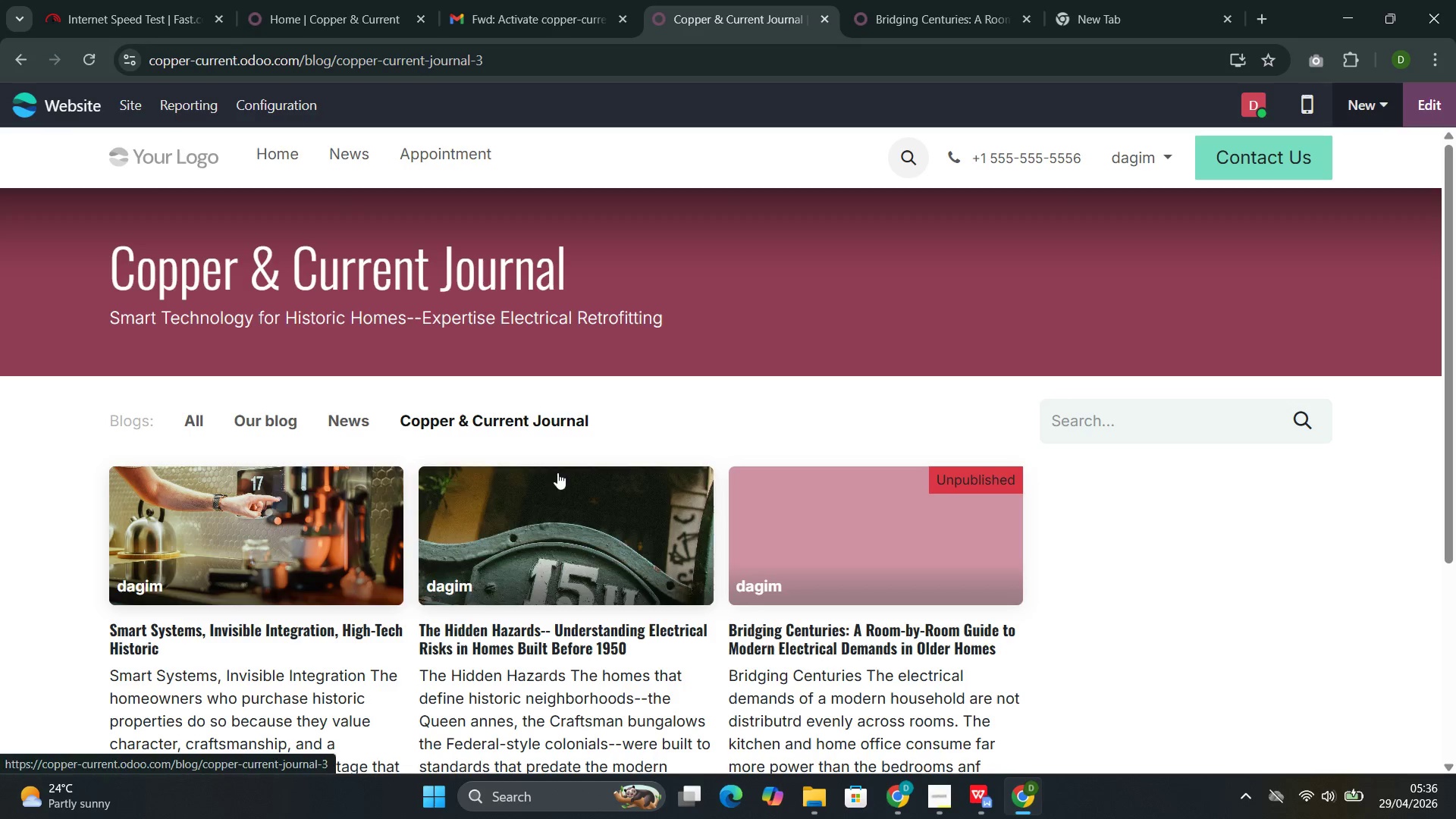 
mouse_move([800, 534])
 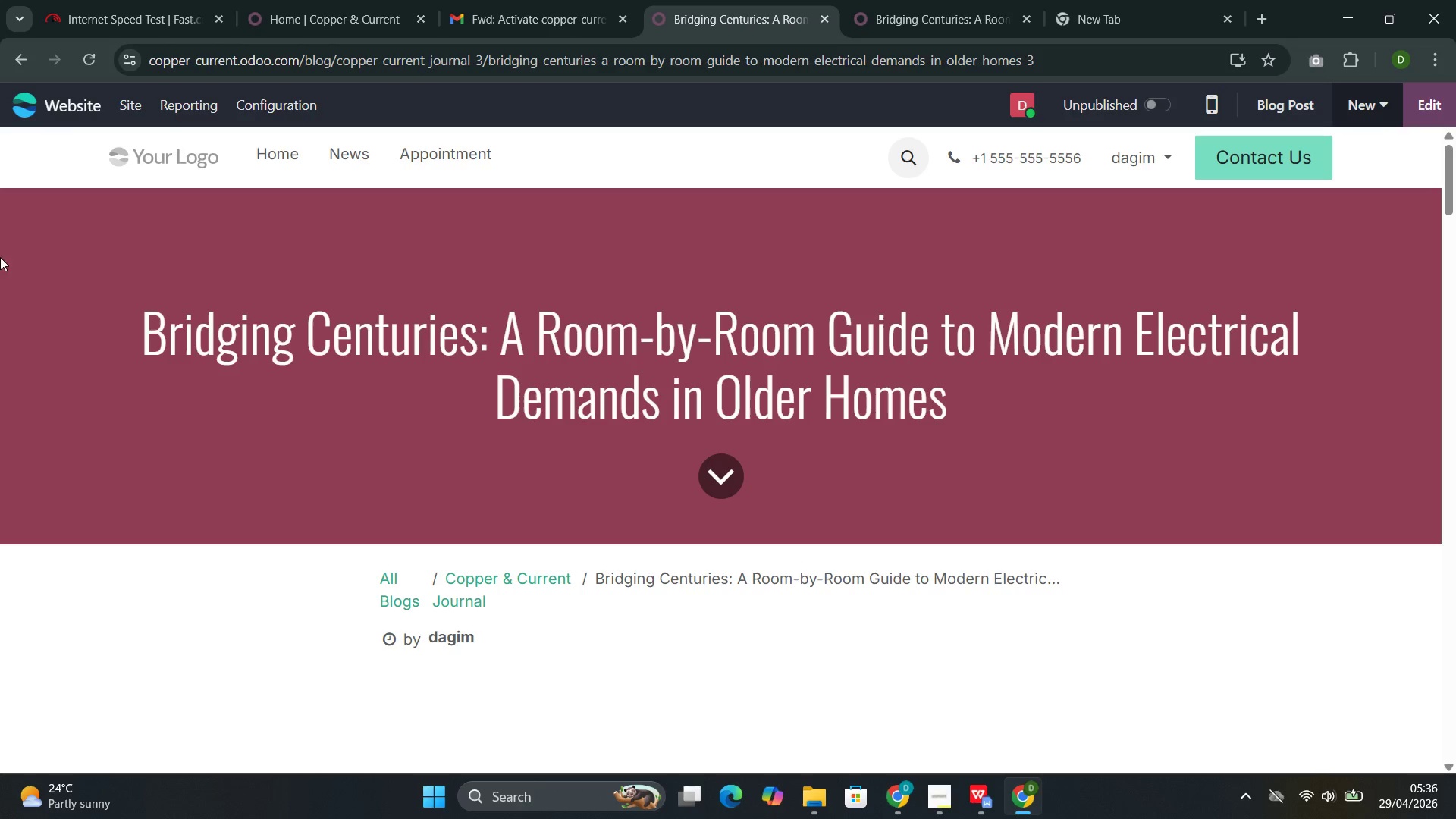 
left_click([130, 107])
 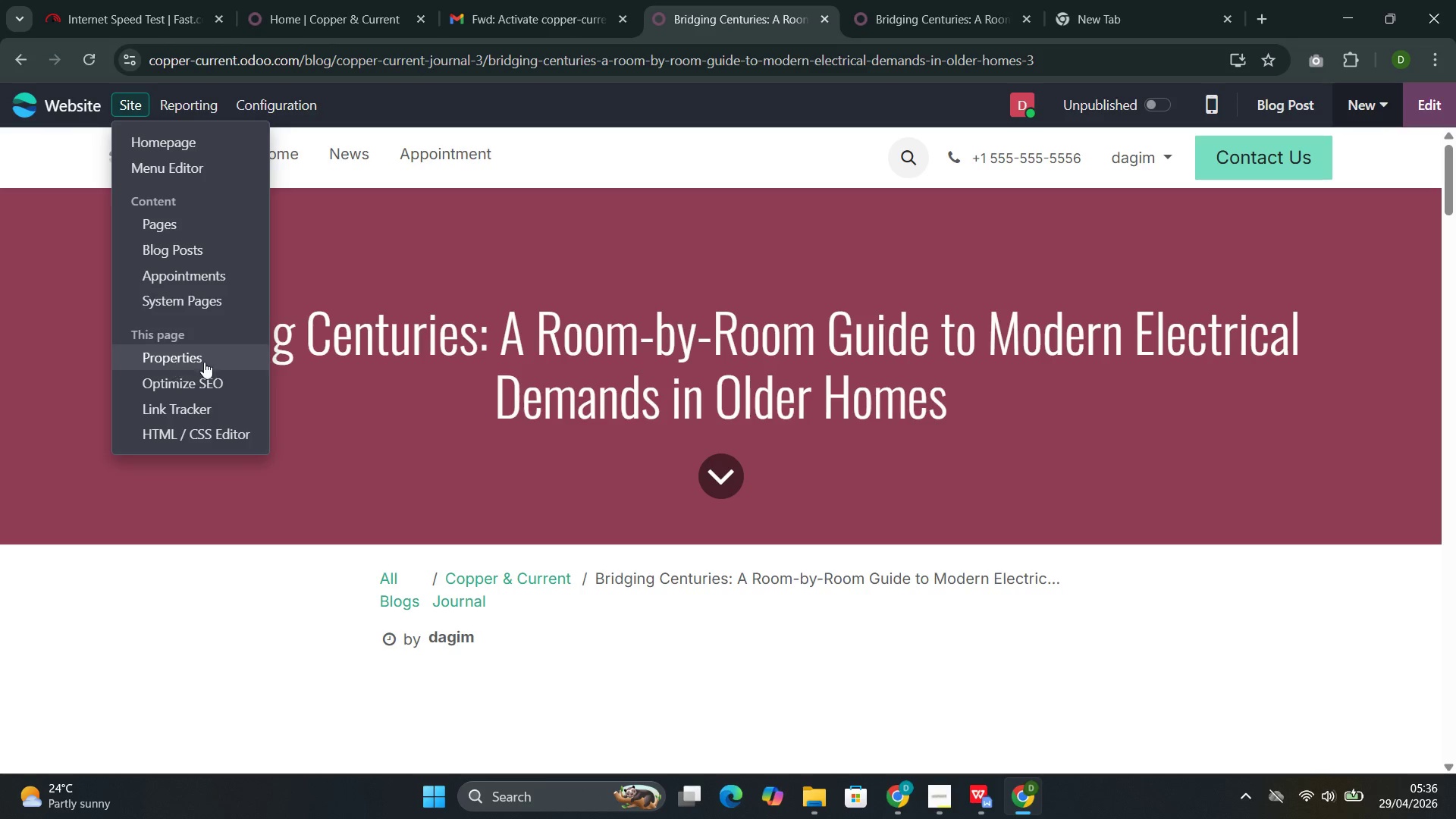 
left_click([620, 361])
 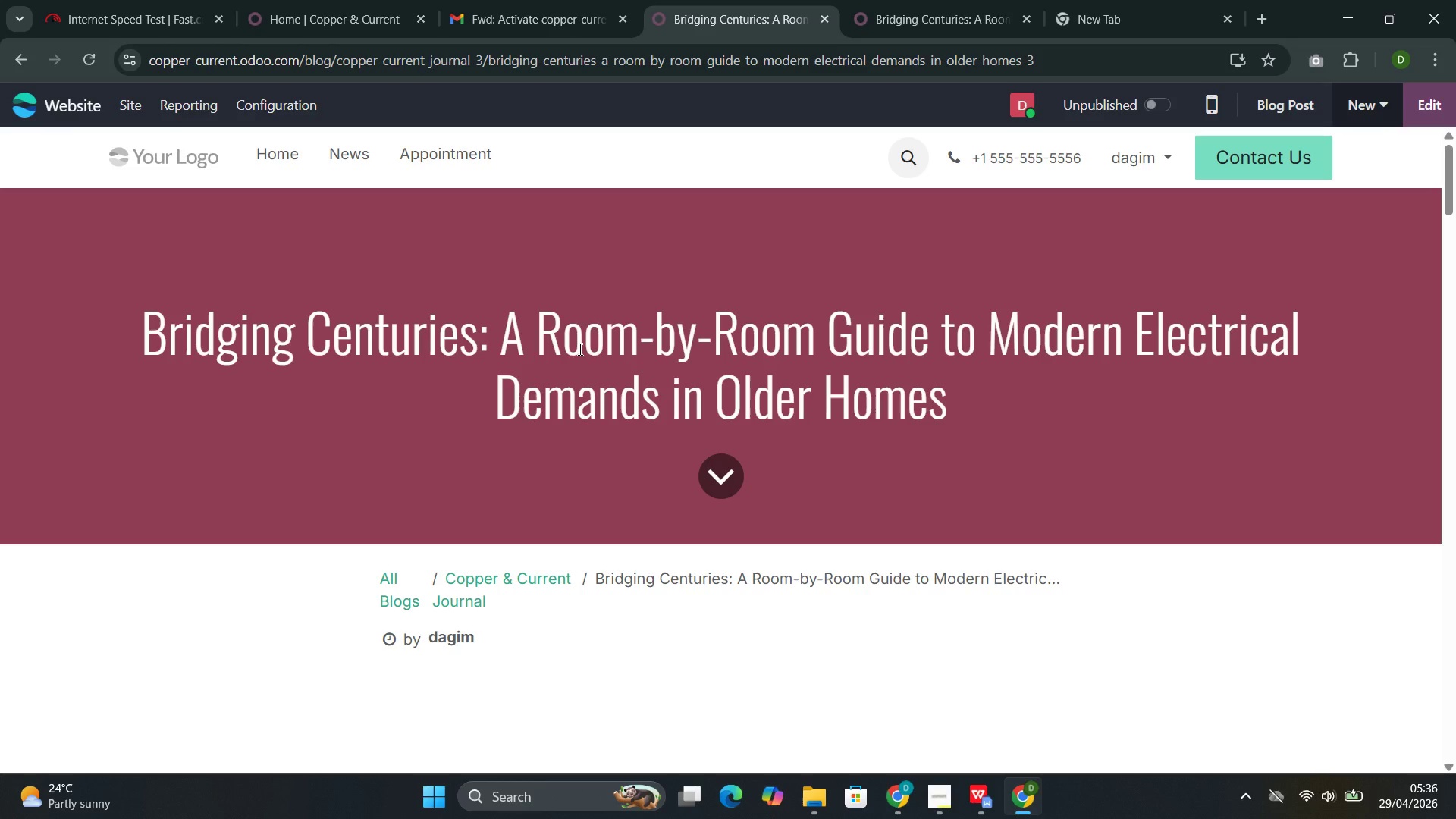 
wait(5.39)
 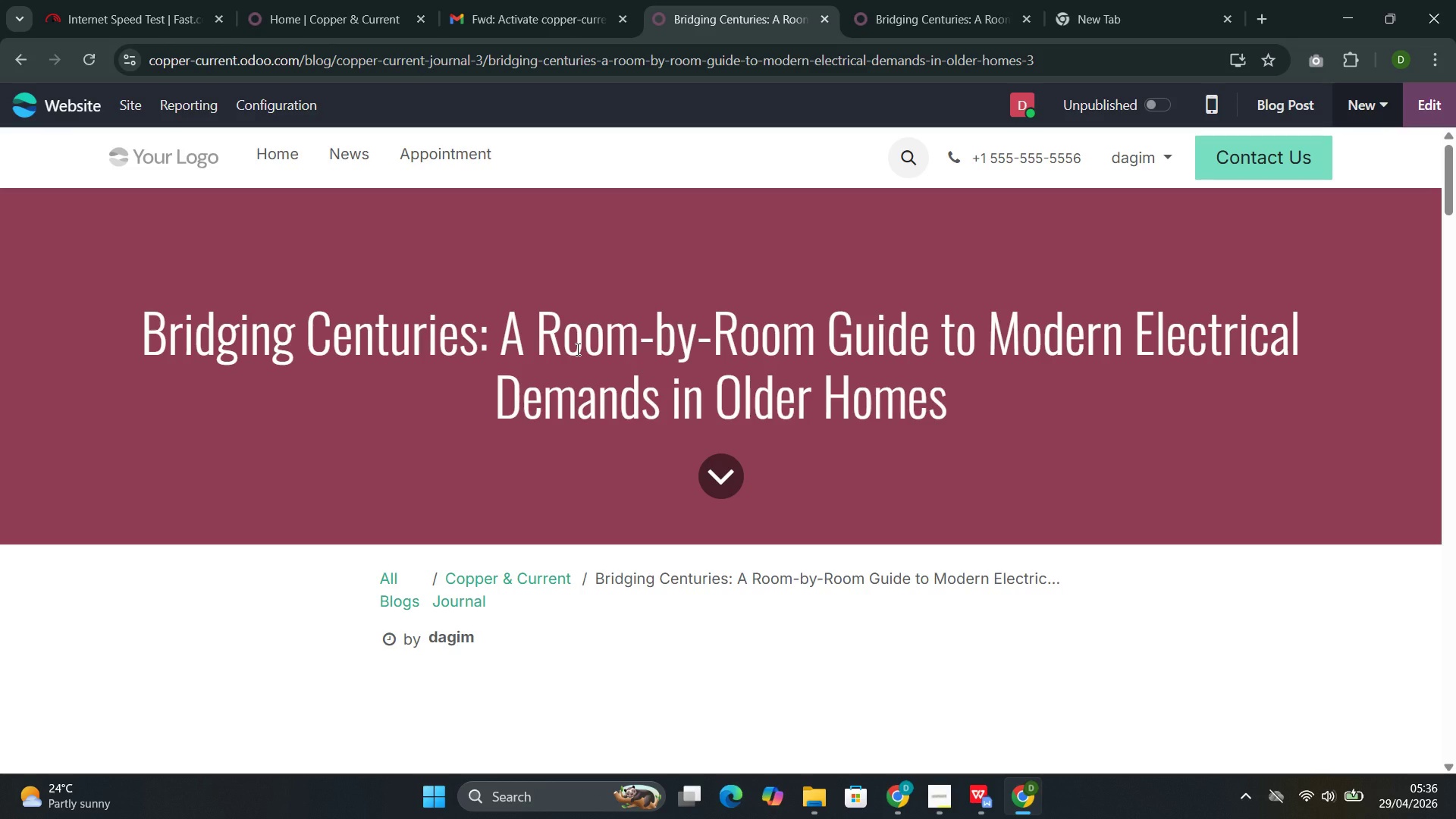 
left_click([1442, 117])
 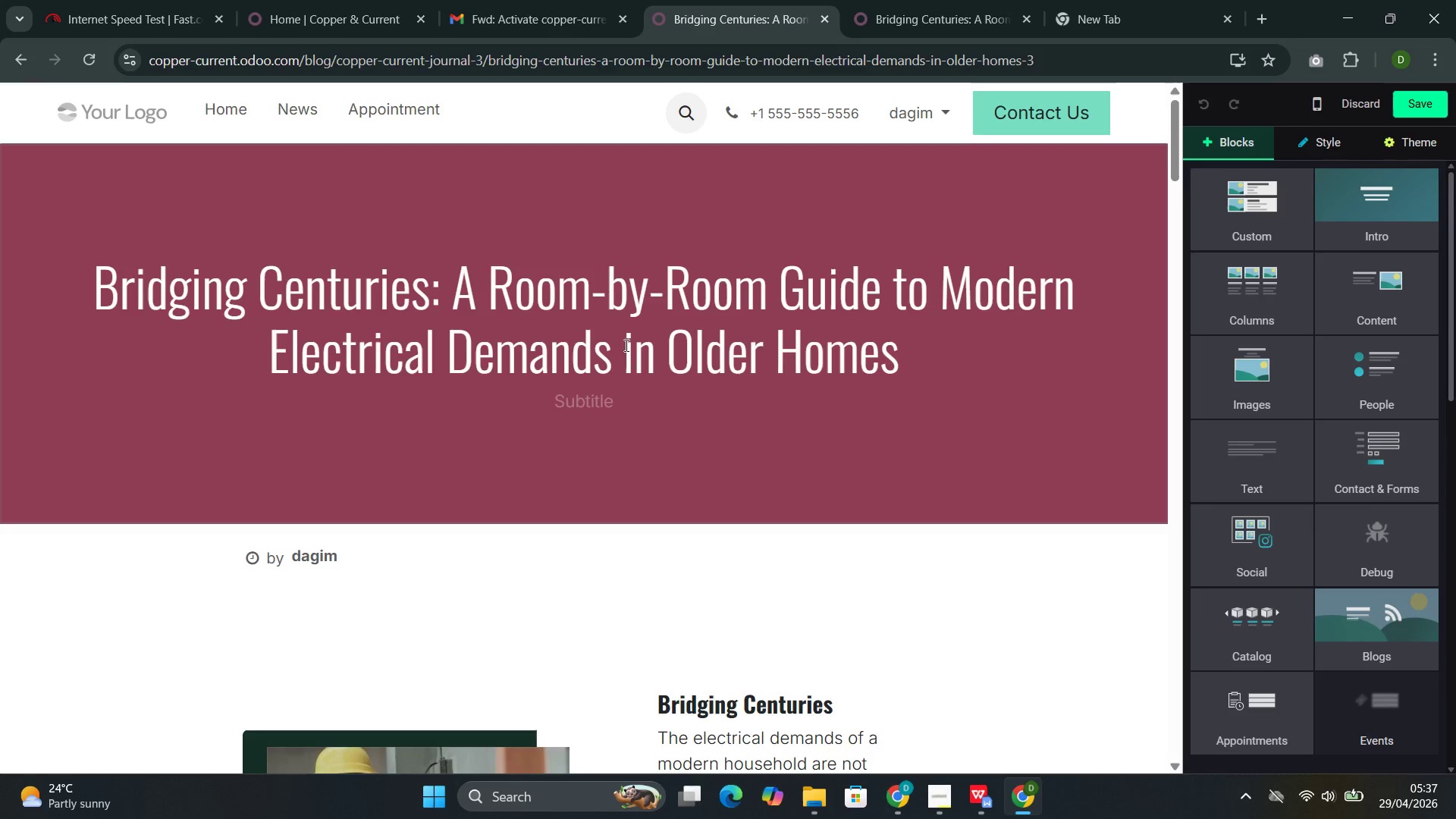 
wait(6.78)
 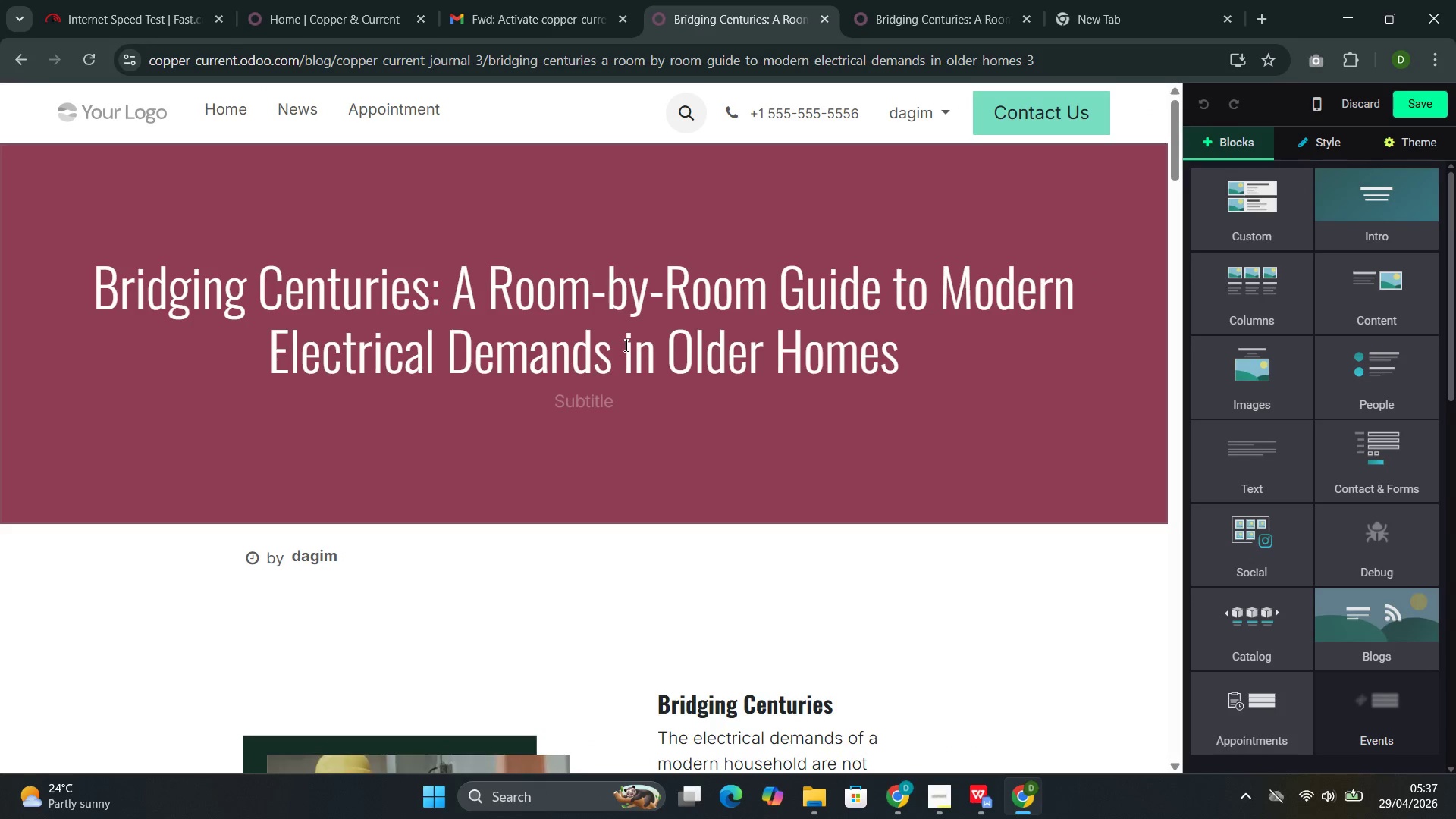 
left_click([690, 258])
 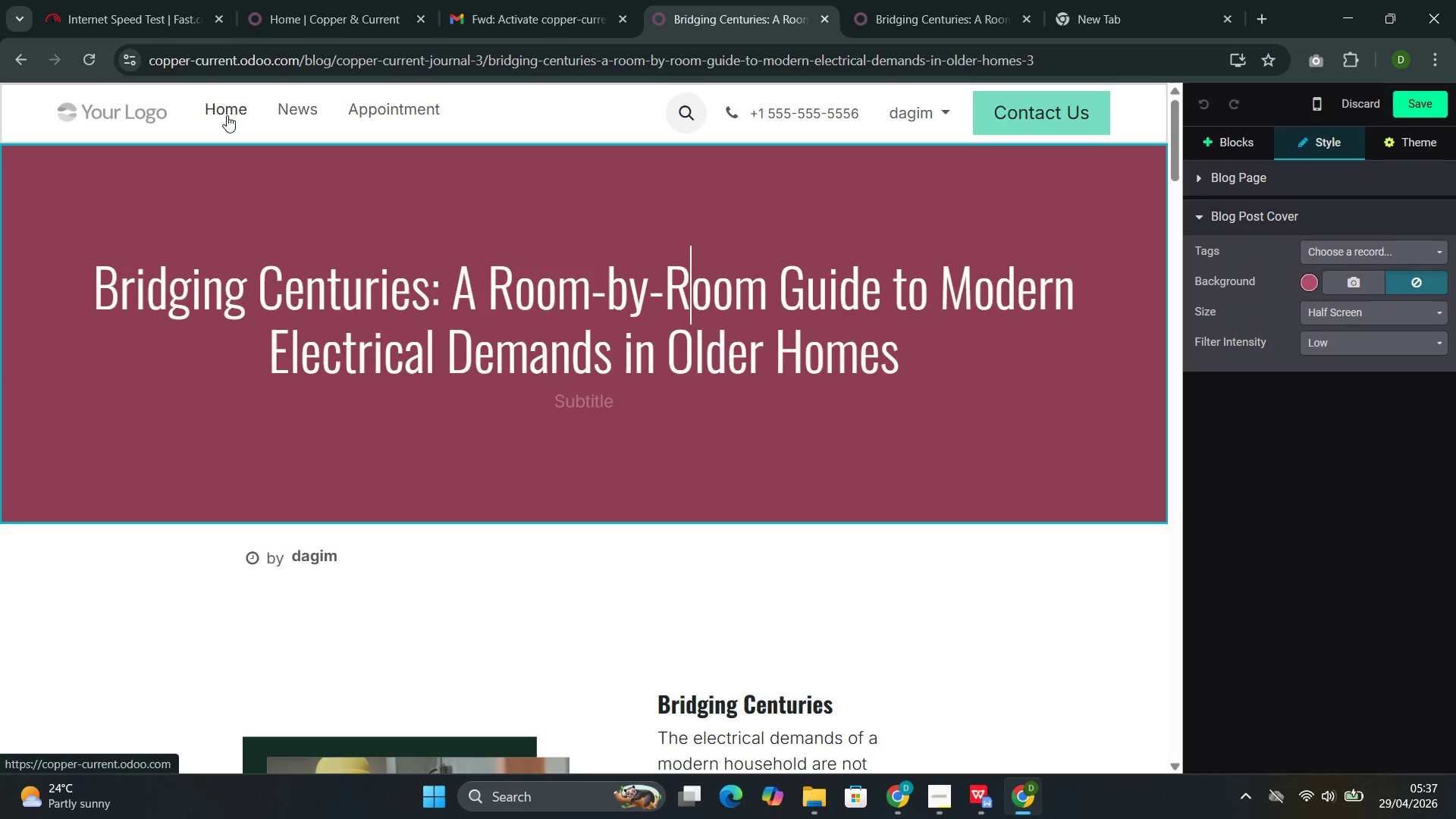 
left_click([303, 115])
 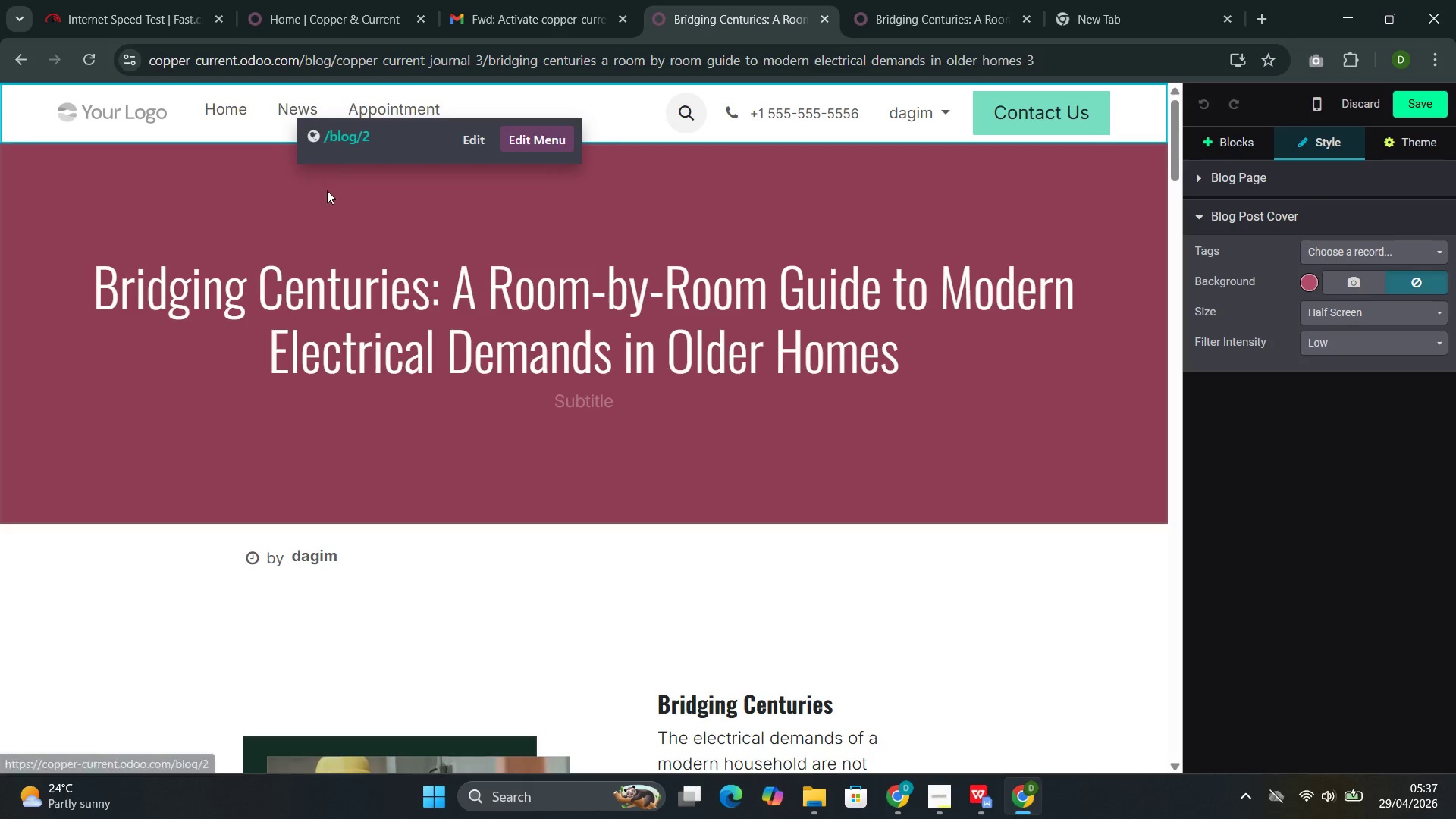 
left_click([430, 249])
 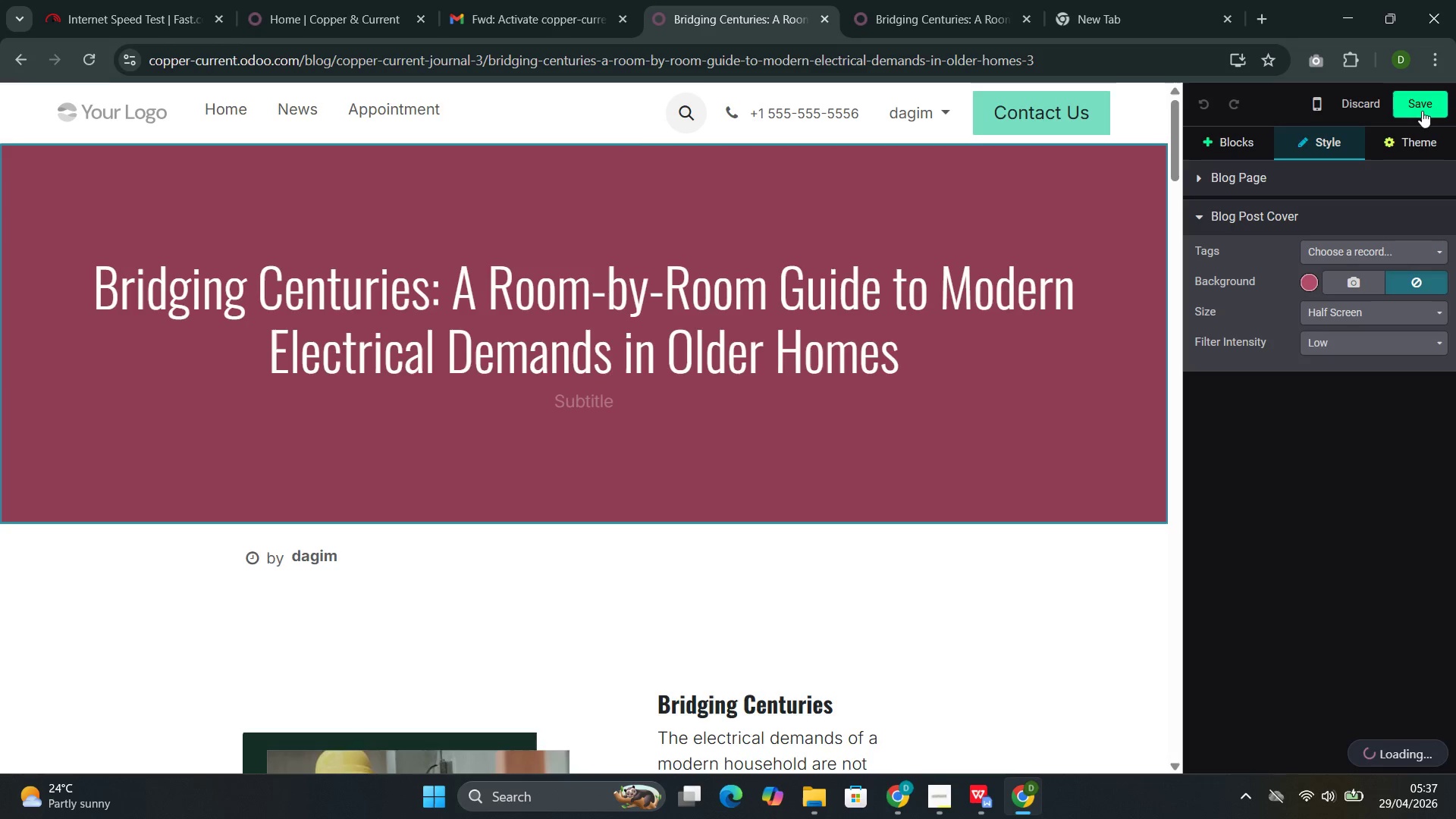 
left_click([1433, 108])
 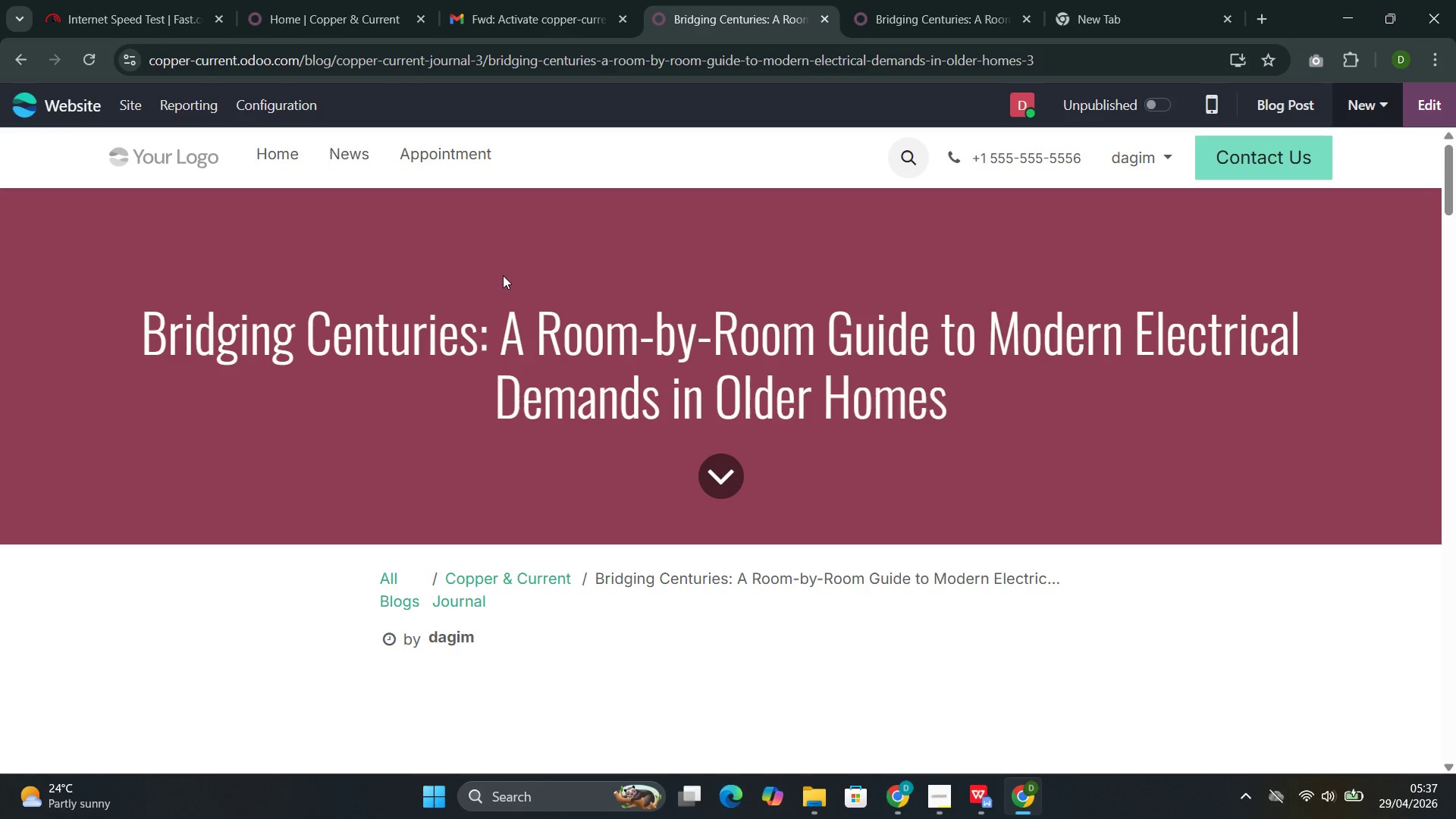 
wait(14.64)
 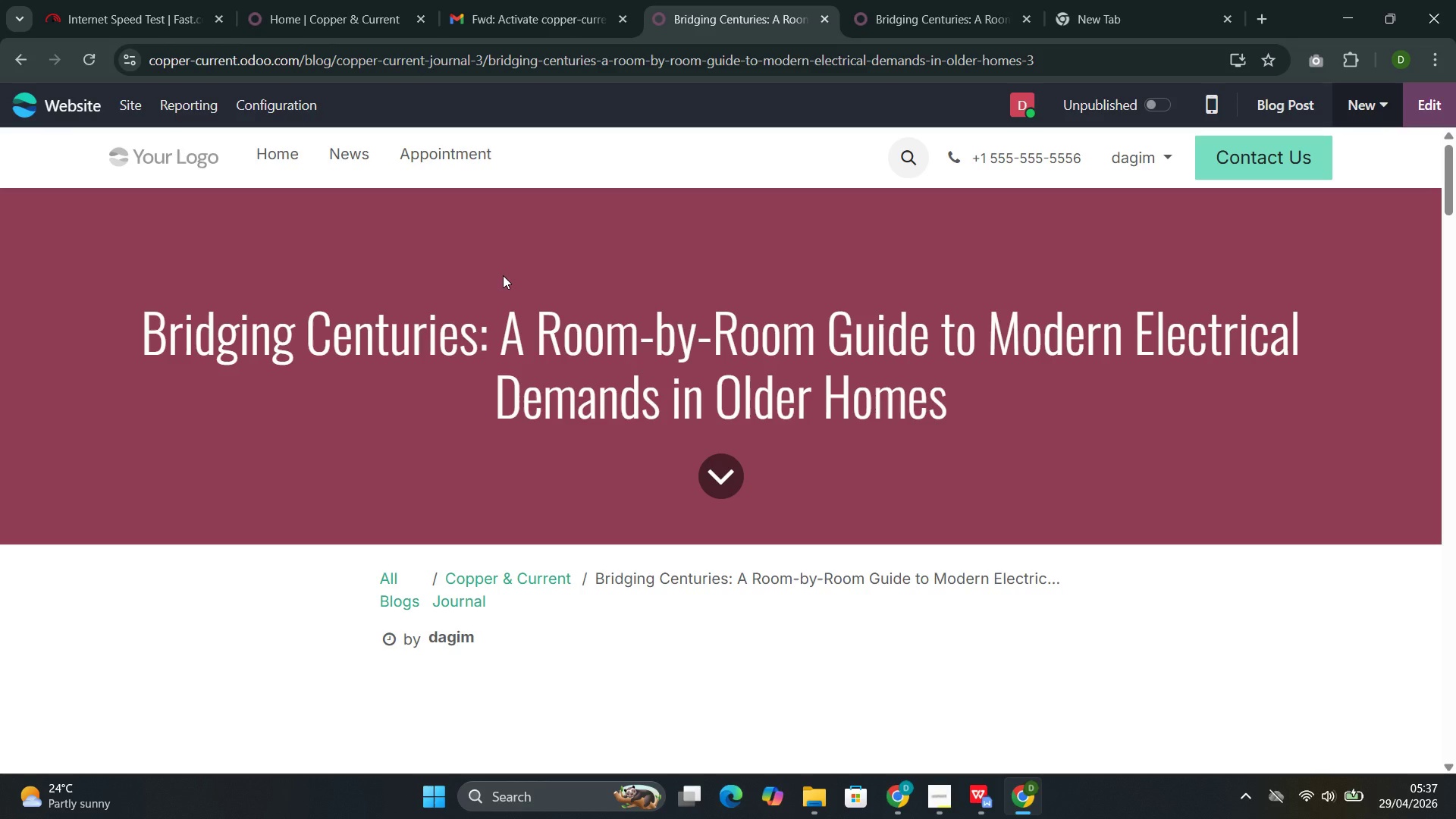 
scroll: coordinate [385, 318], scroll_direction: up, amount: 3.0
 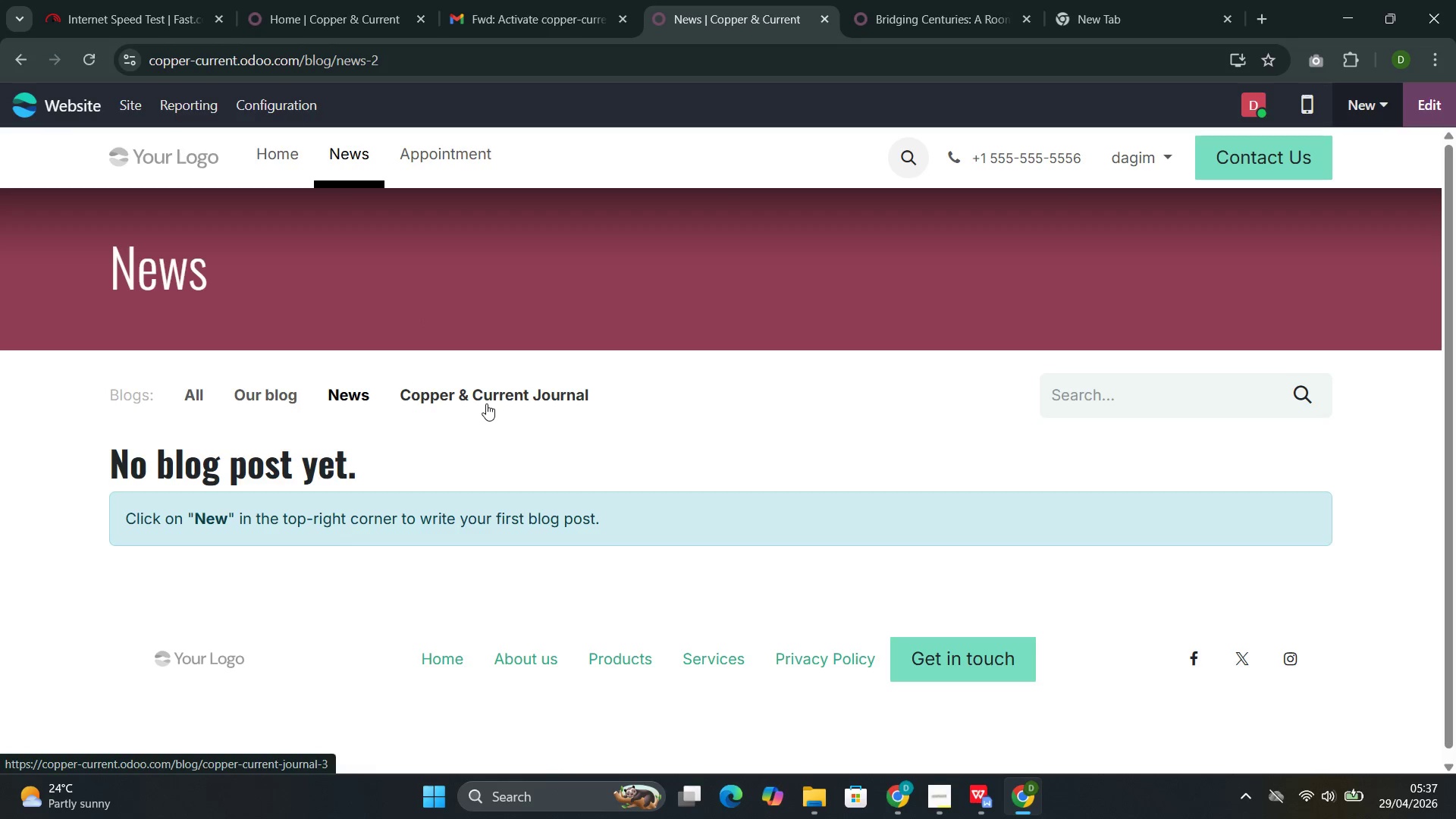 
wait(6.81)
 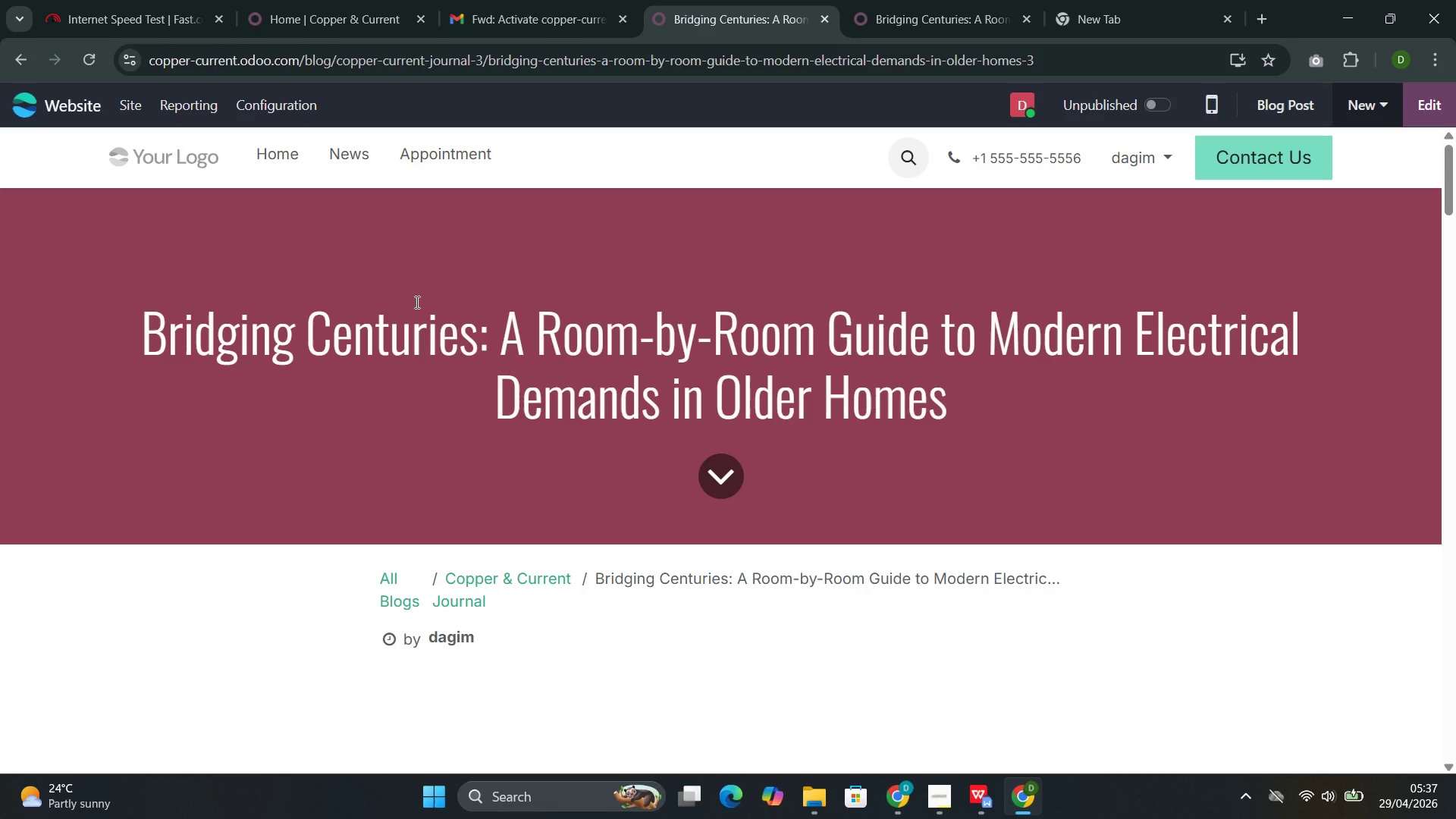 
scroll: coordinate [509, 516], scroll_direction: down, amount: 1.0
 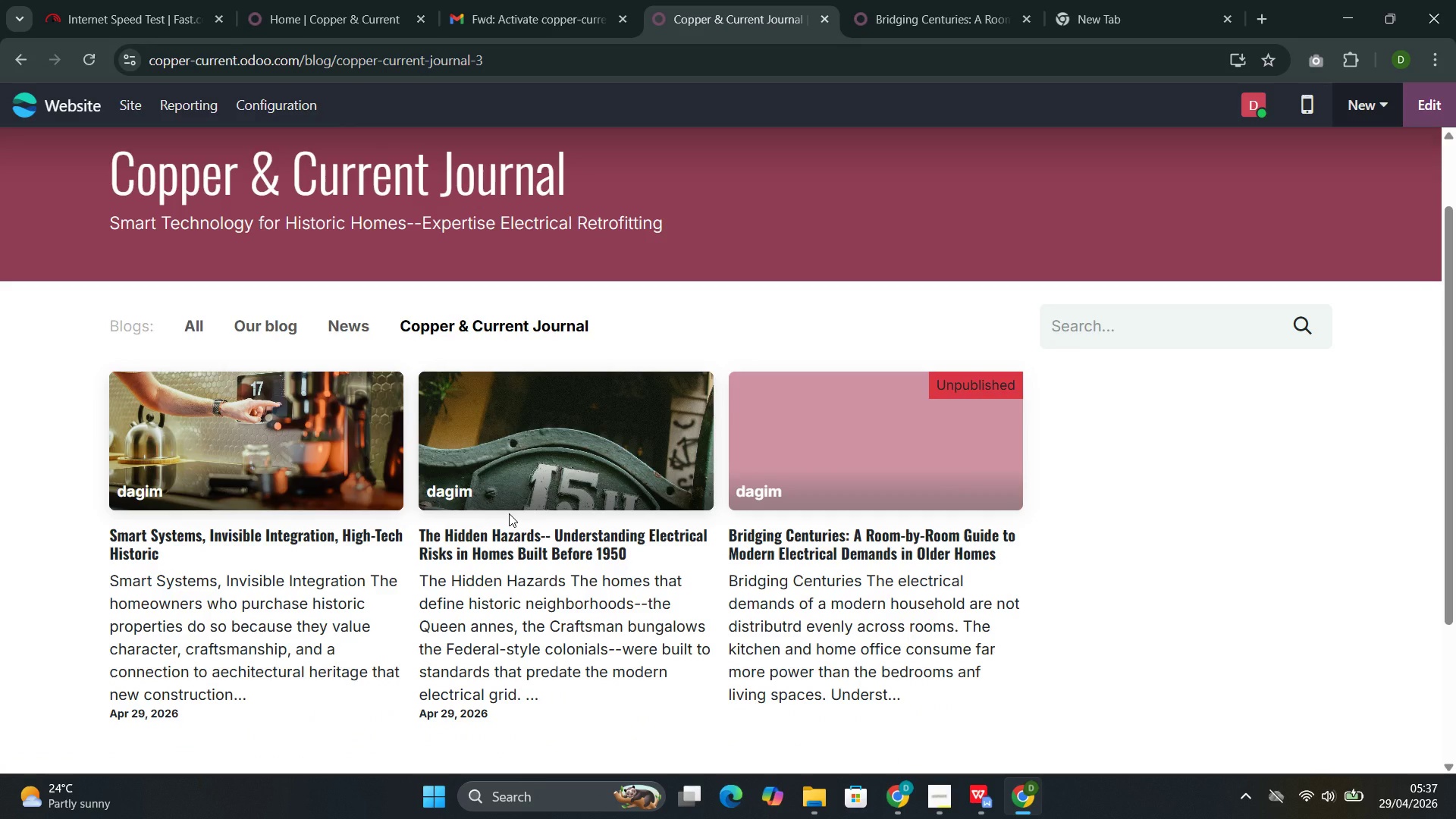 
wait(9.09)
 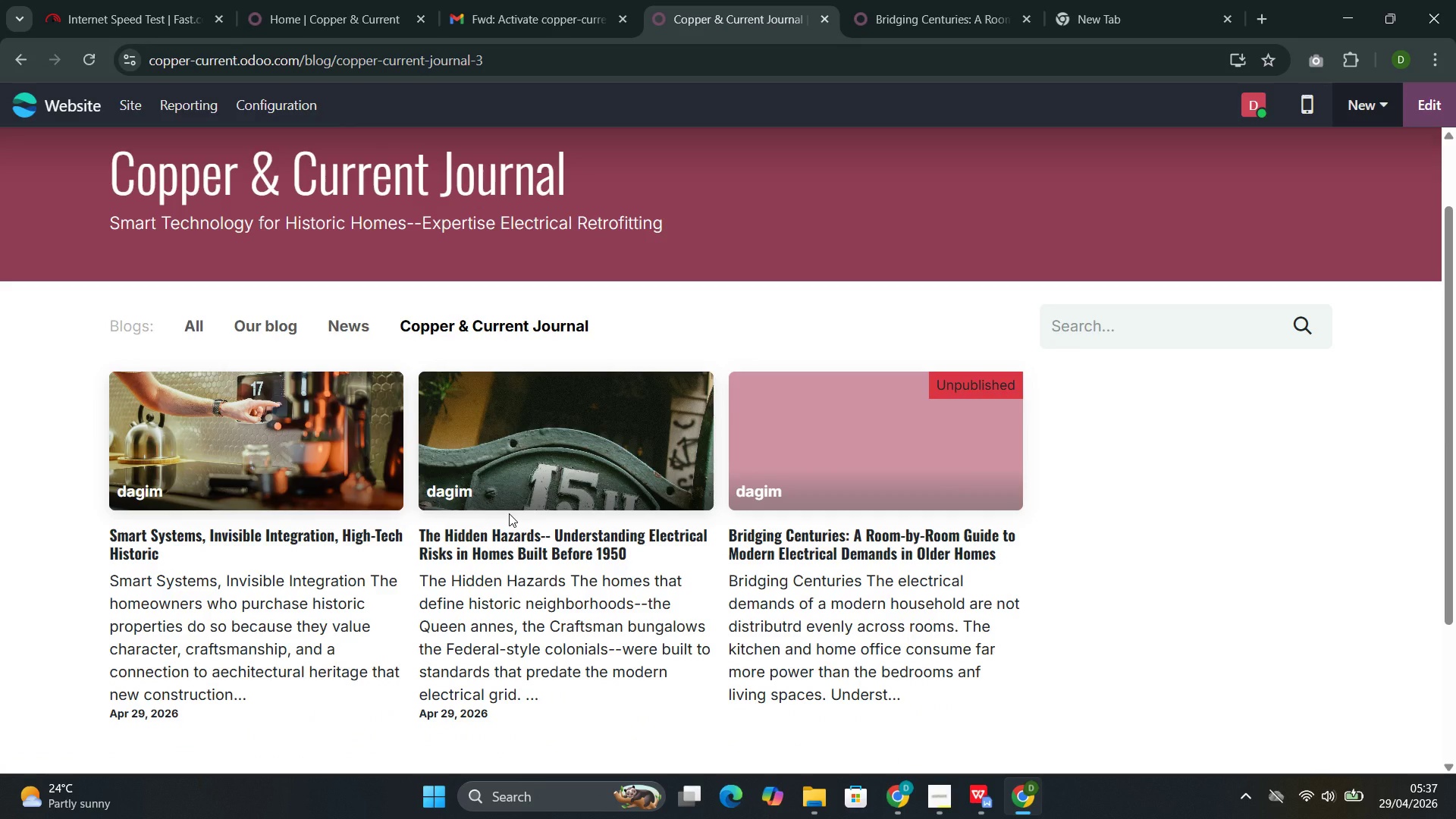 
left_click([296, 485])
 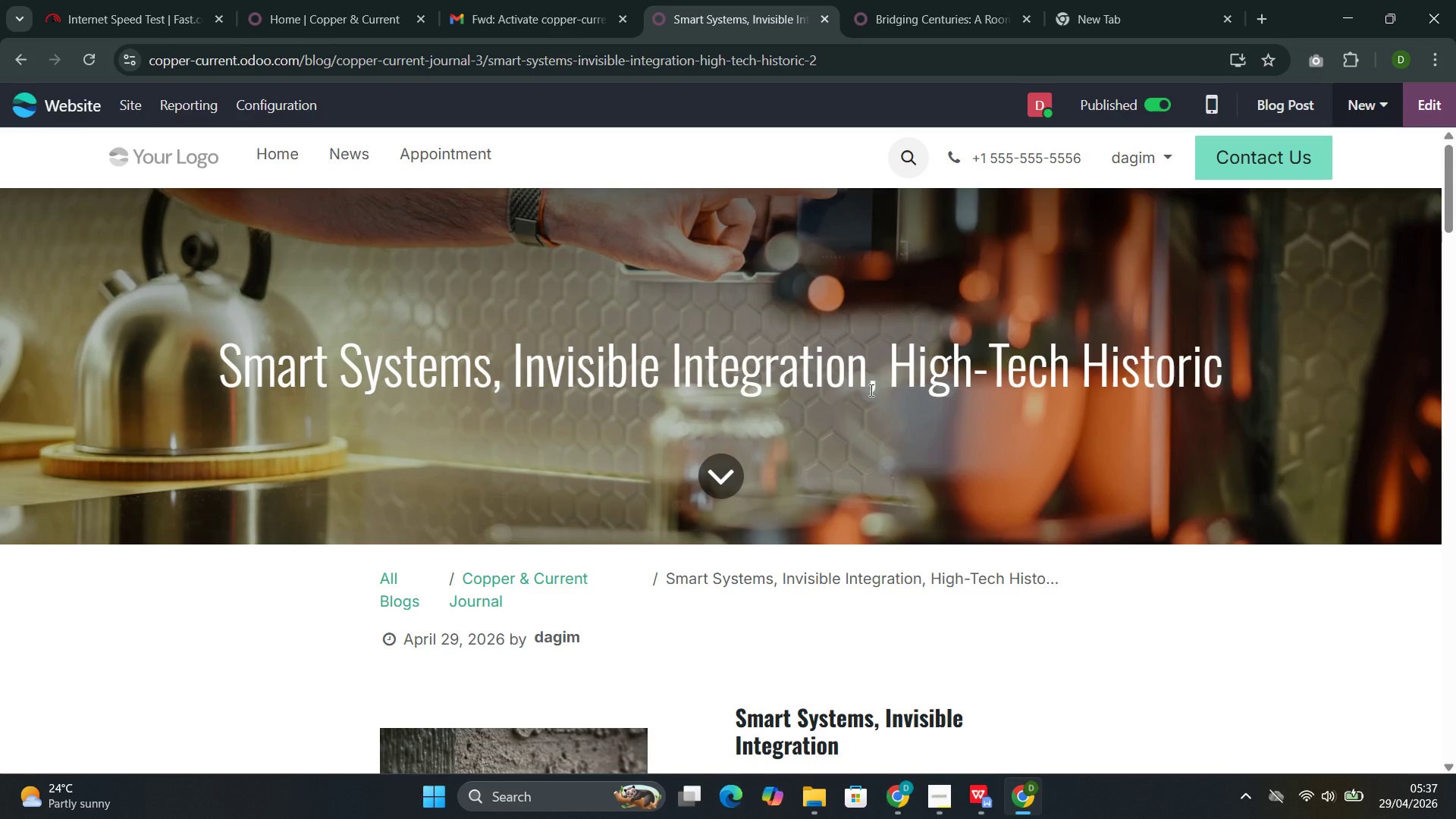 
left_click([1425, 115])
 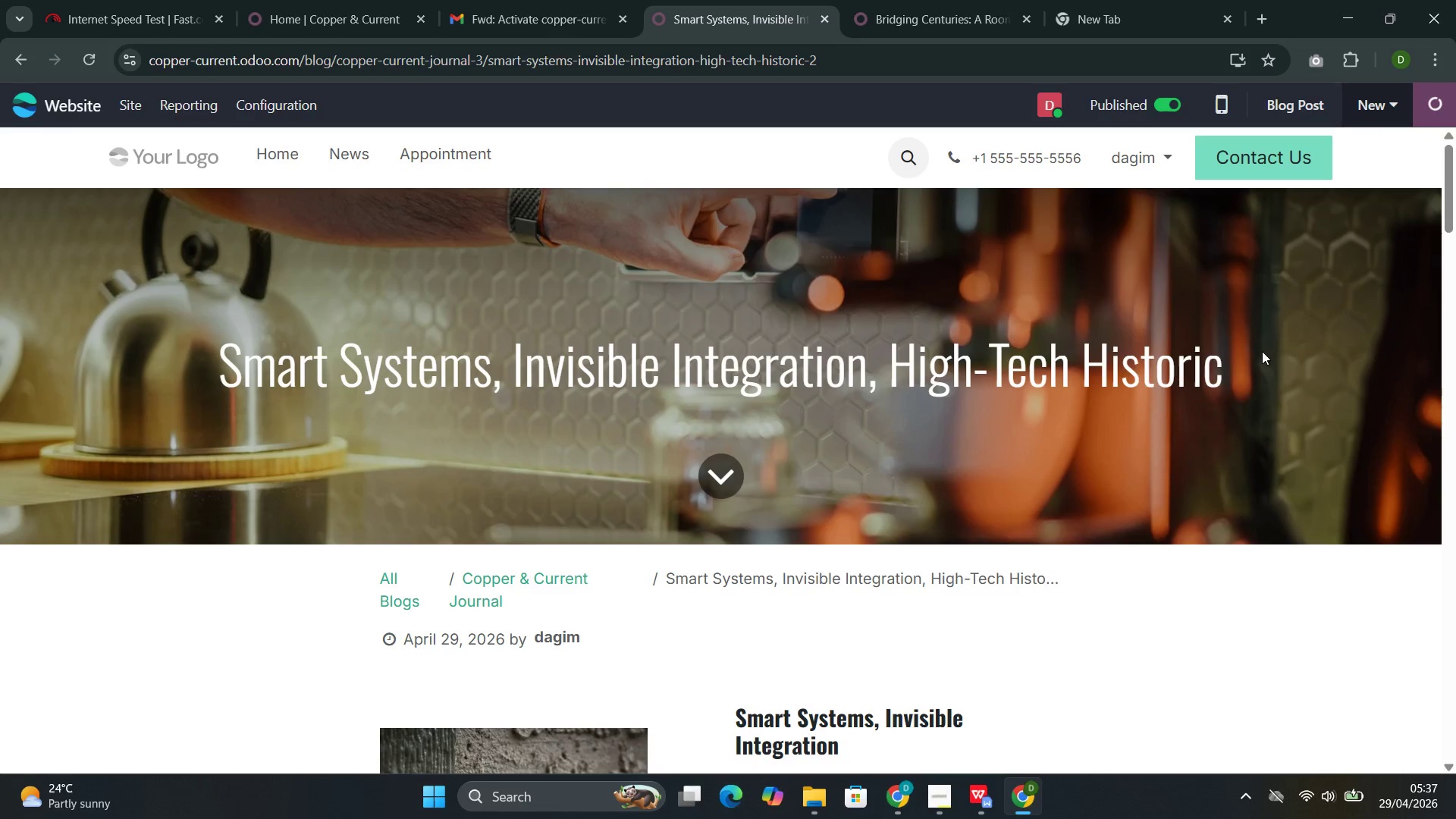 
mouse_move([1223, 368])
 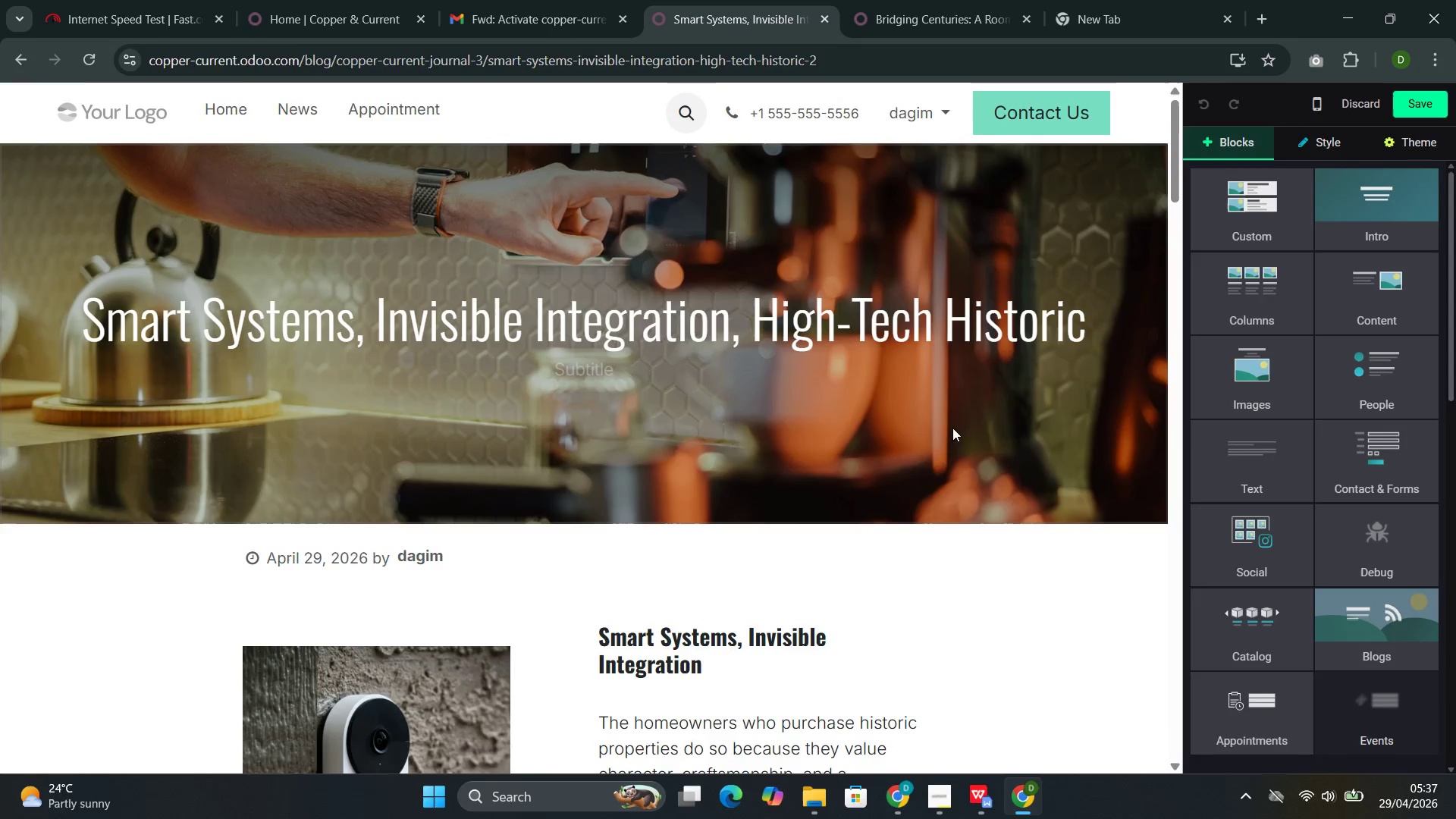 
scroll: coordinate [949, 427], scroll_direction: down, amount: 27.0
 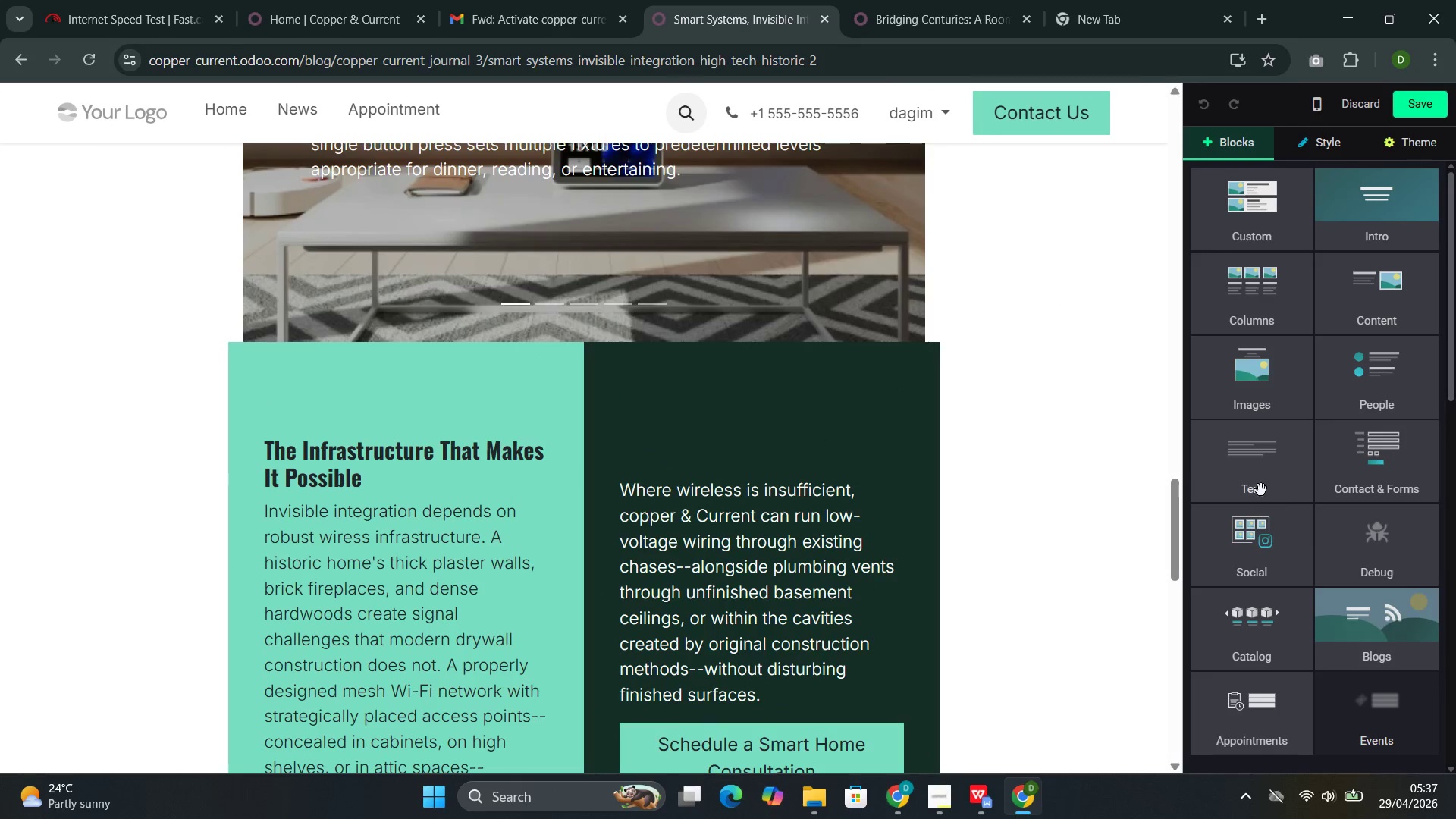 
scroll: coordinate [1343, 506], scroll_direction: up, amount: 3.0
 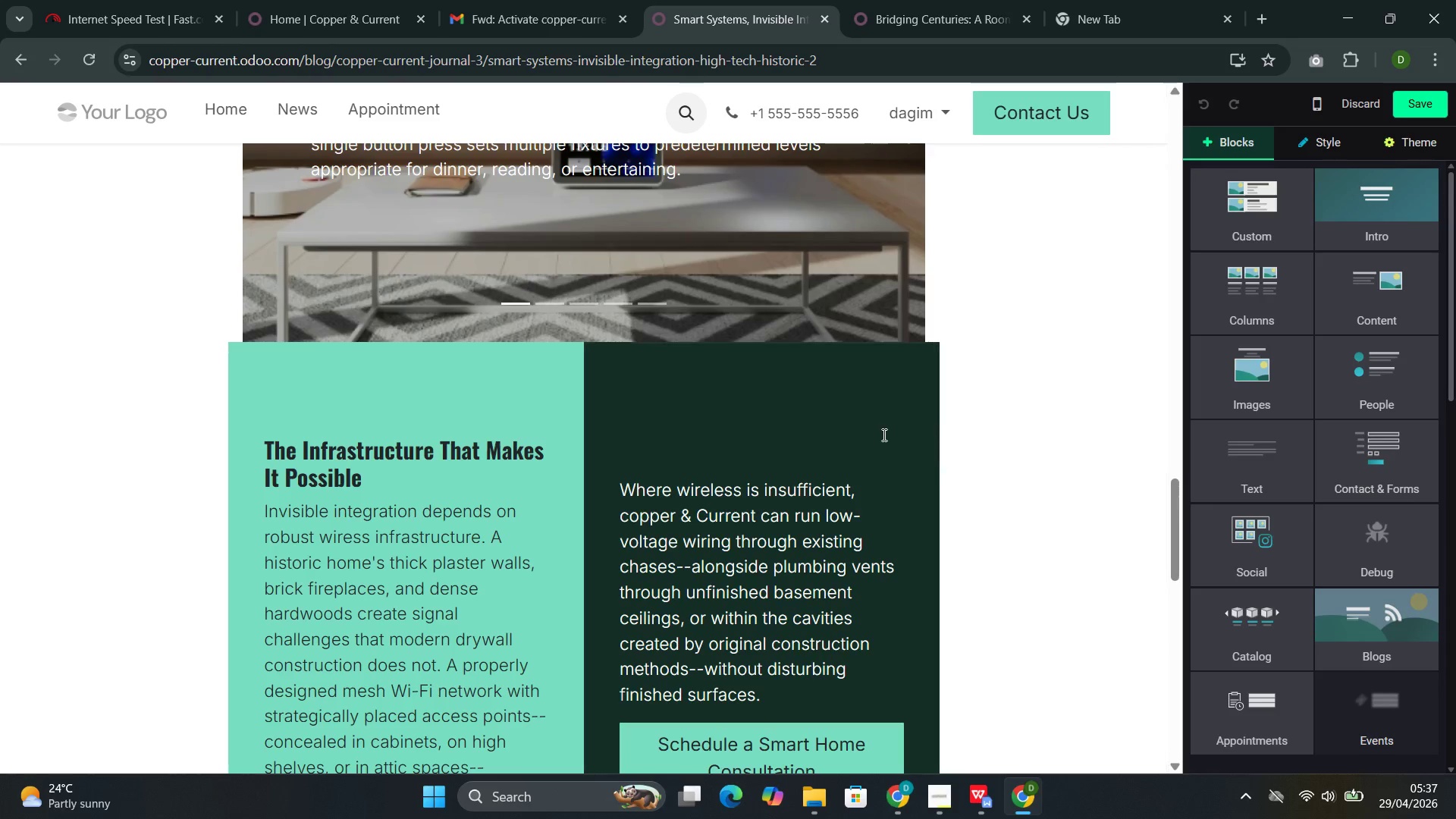 
left_click([877, 432])
 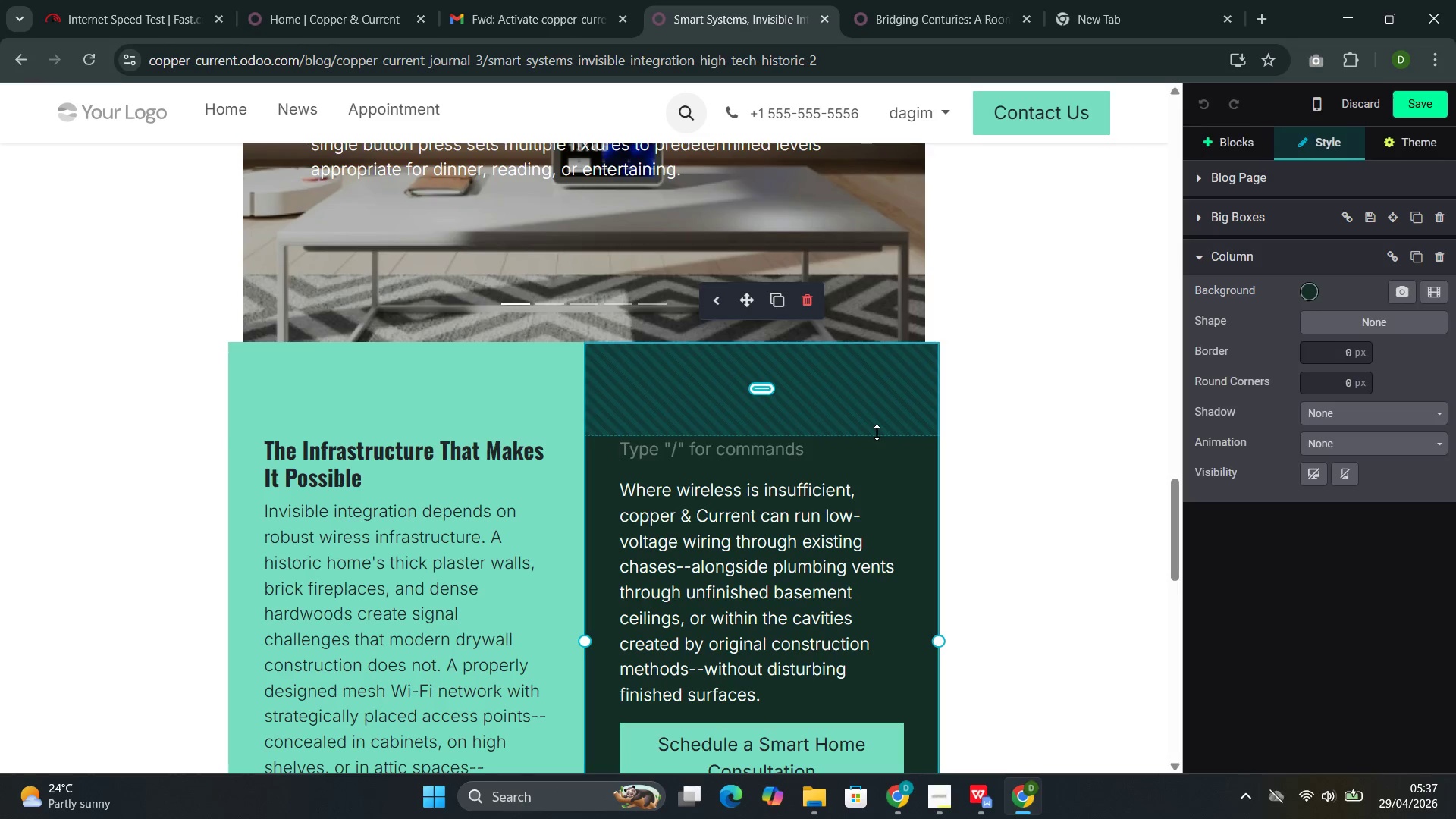 
scroll: coordinate [877, 432], scroll_direction: up, amount: 4.0
 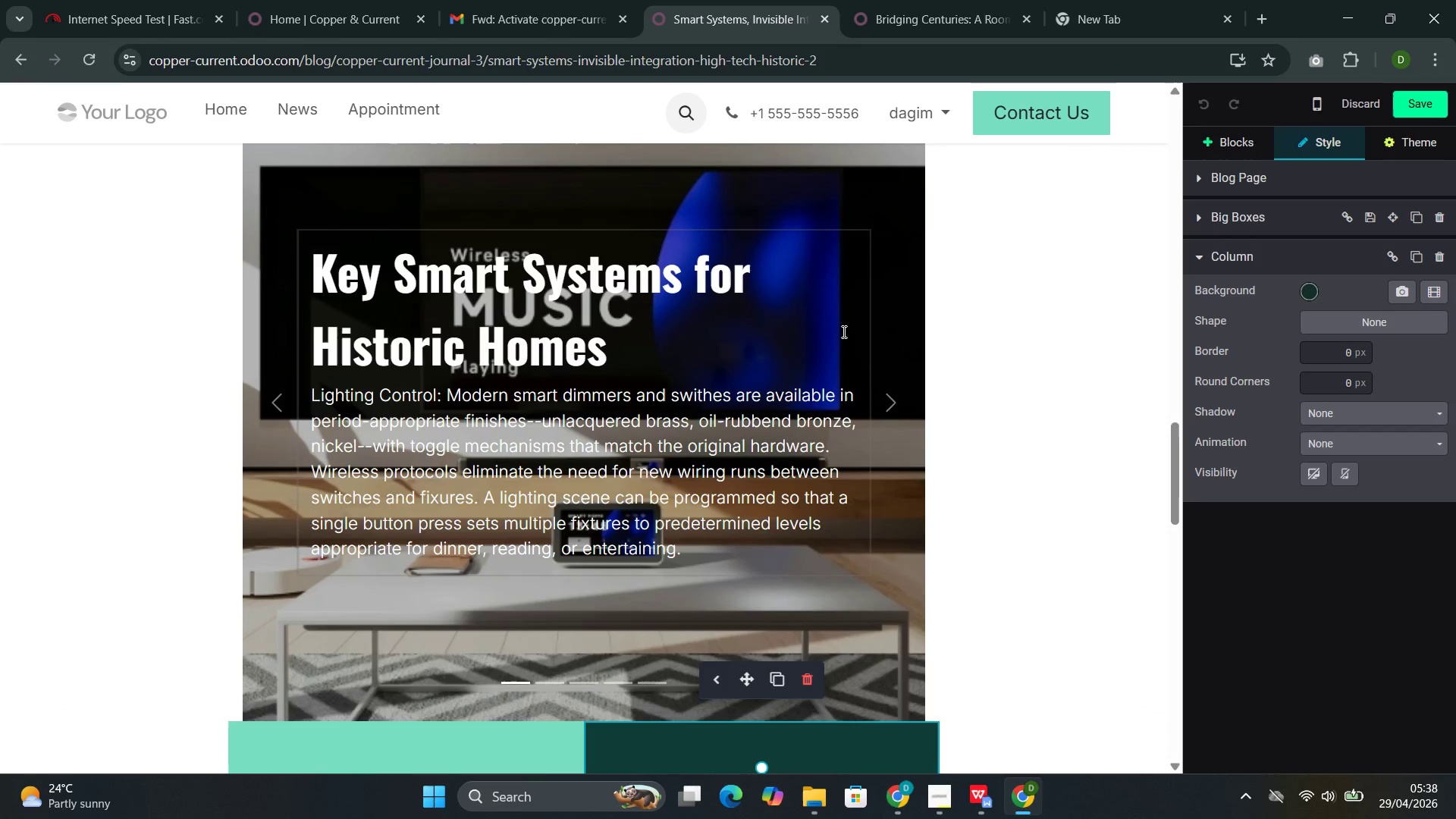 
left_click([843, 329])
 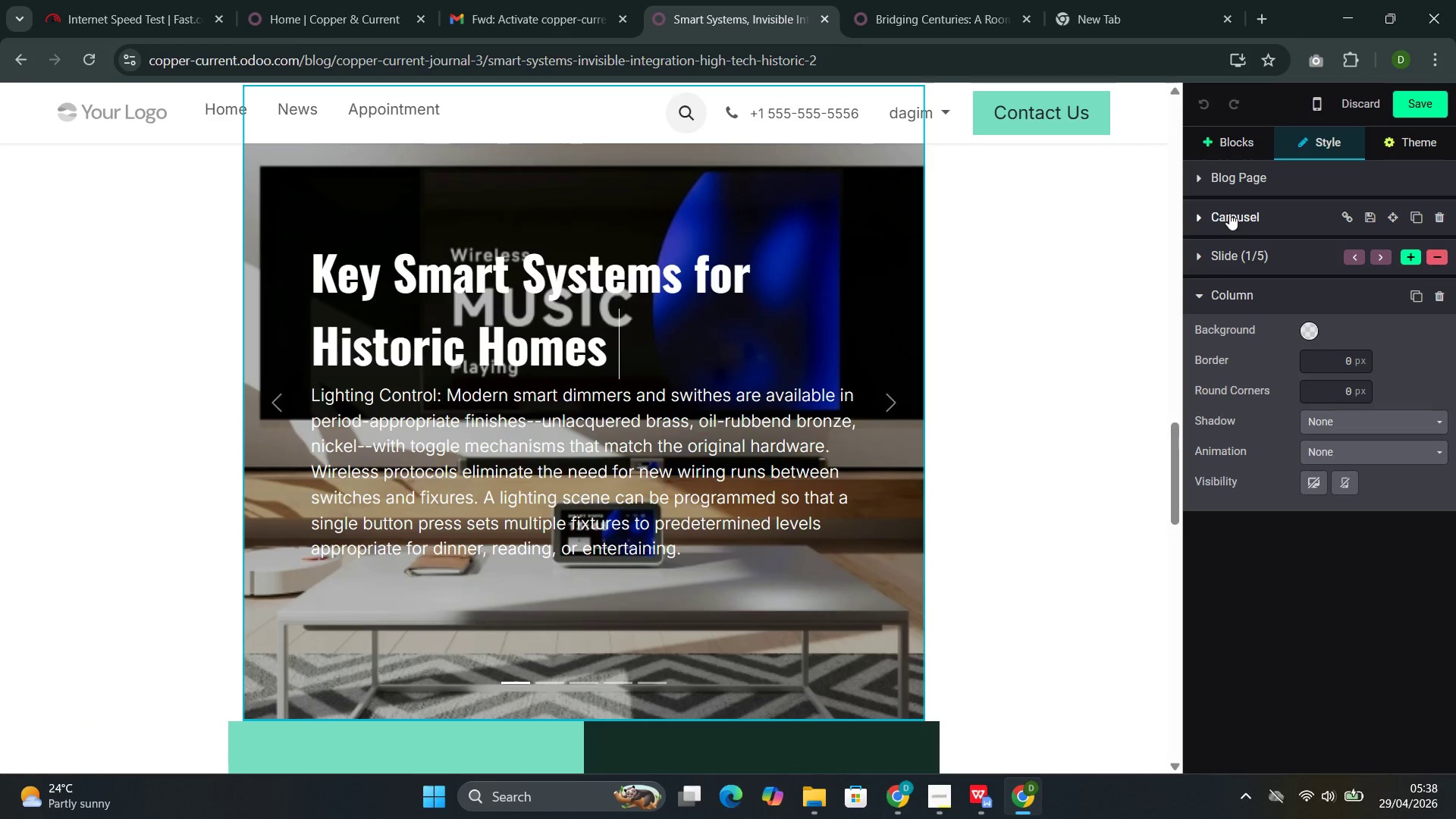 
left_click([1221, 144])
 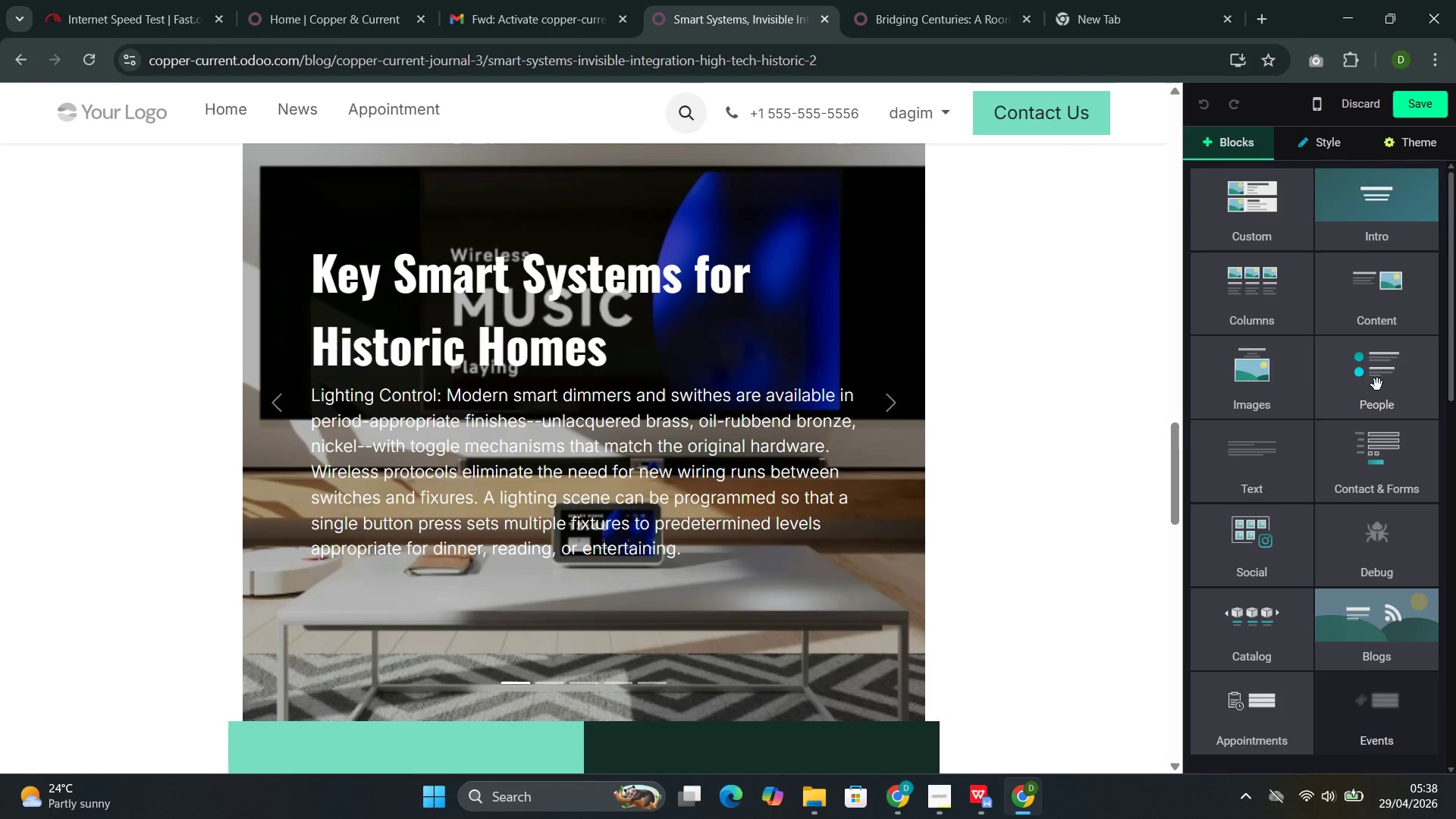 
left_click([1285, 386])
 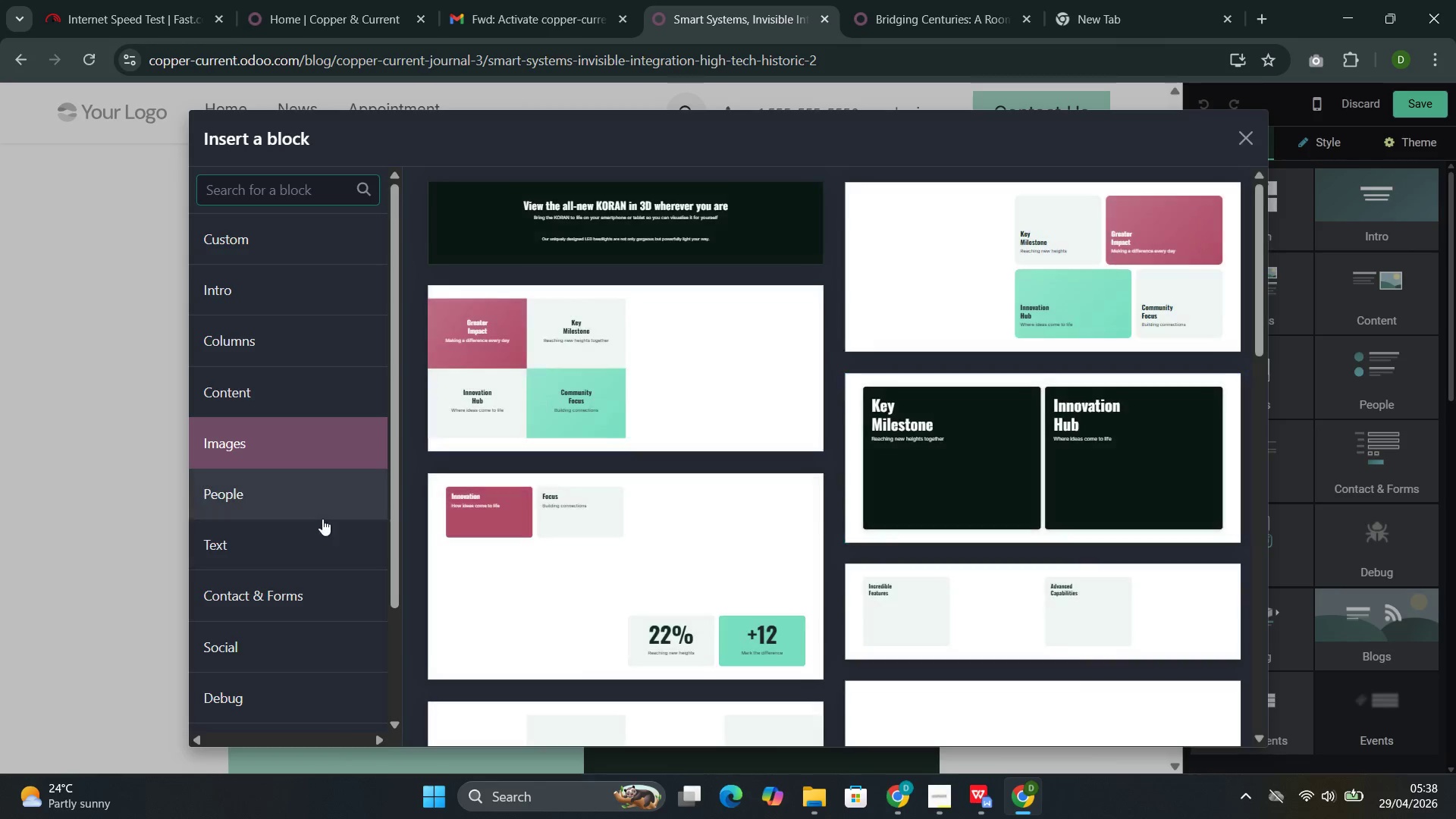 
scroll: coordinate [670, 544], scroll_direction: down, amount: 16.0
 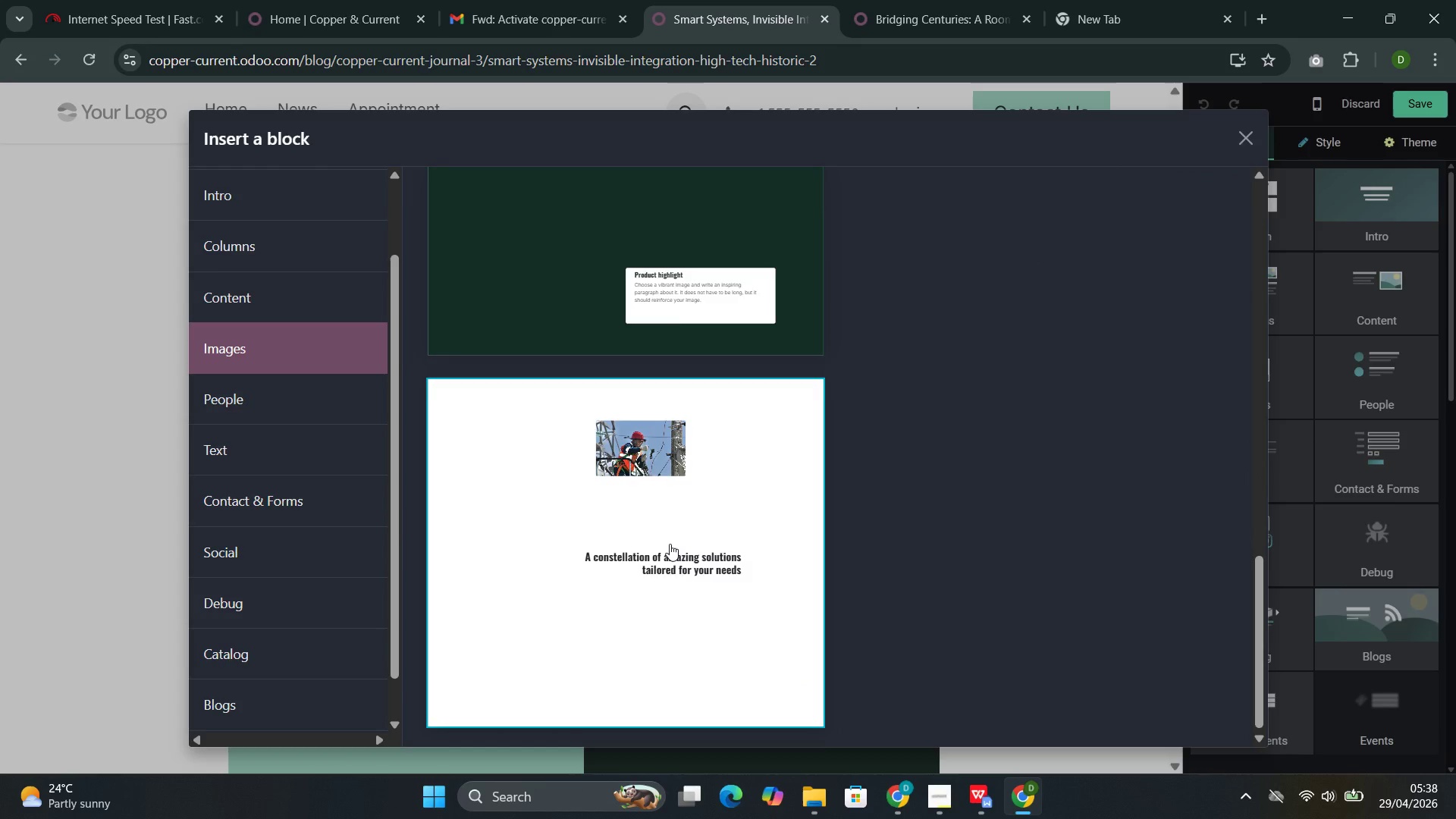 
scroll: coordinate [670, 544], scroll_direction: up, amount: 8.0
 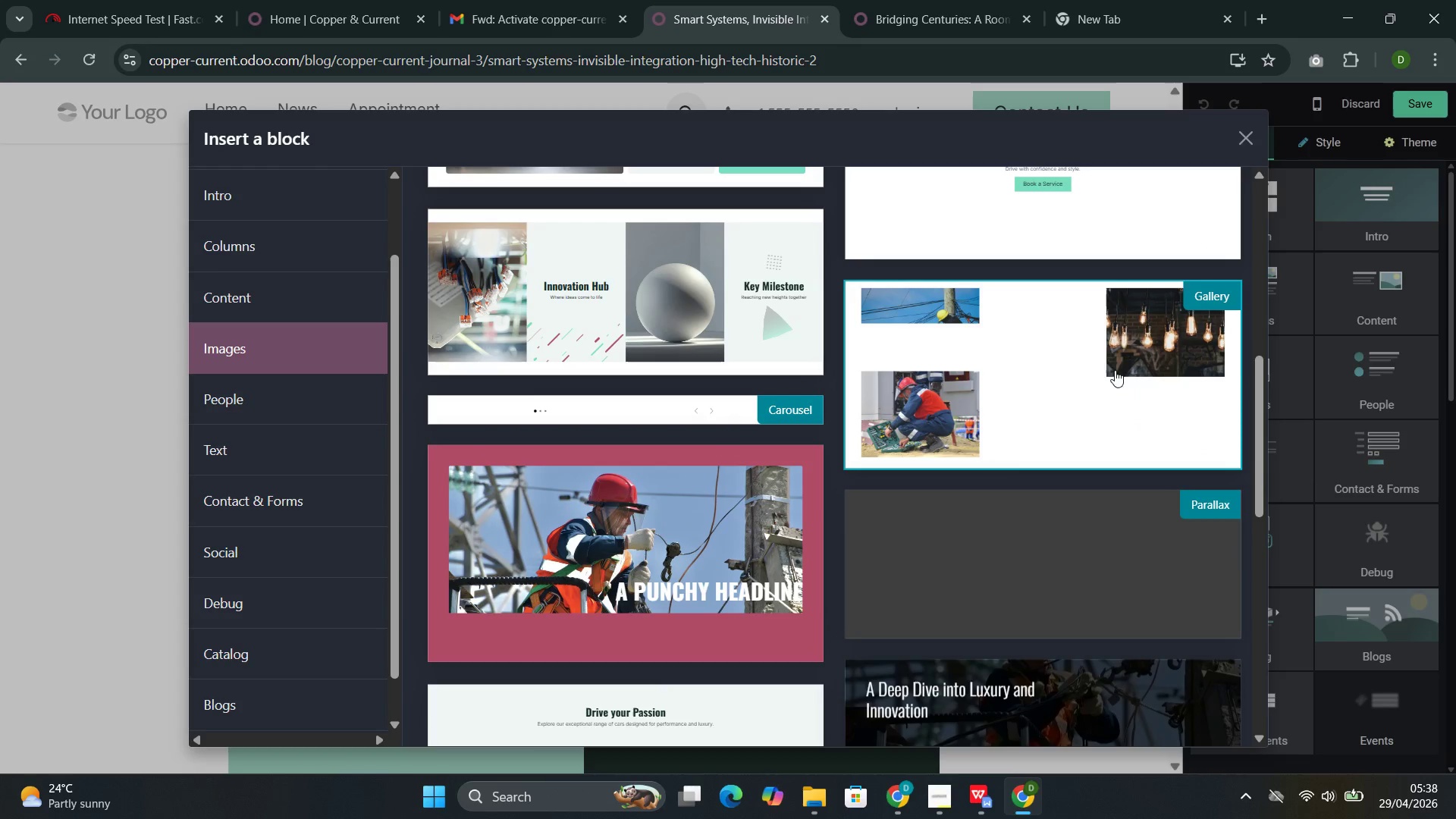 
left_click([1087, 375])
 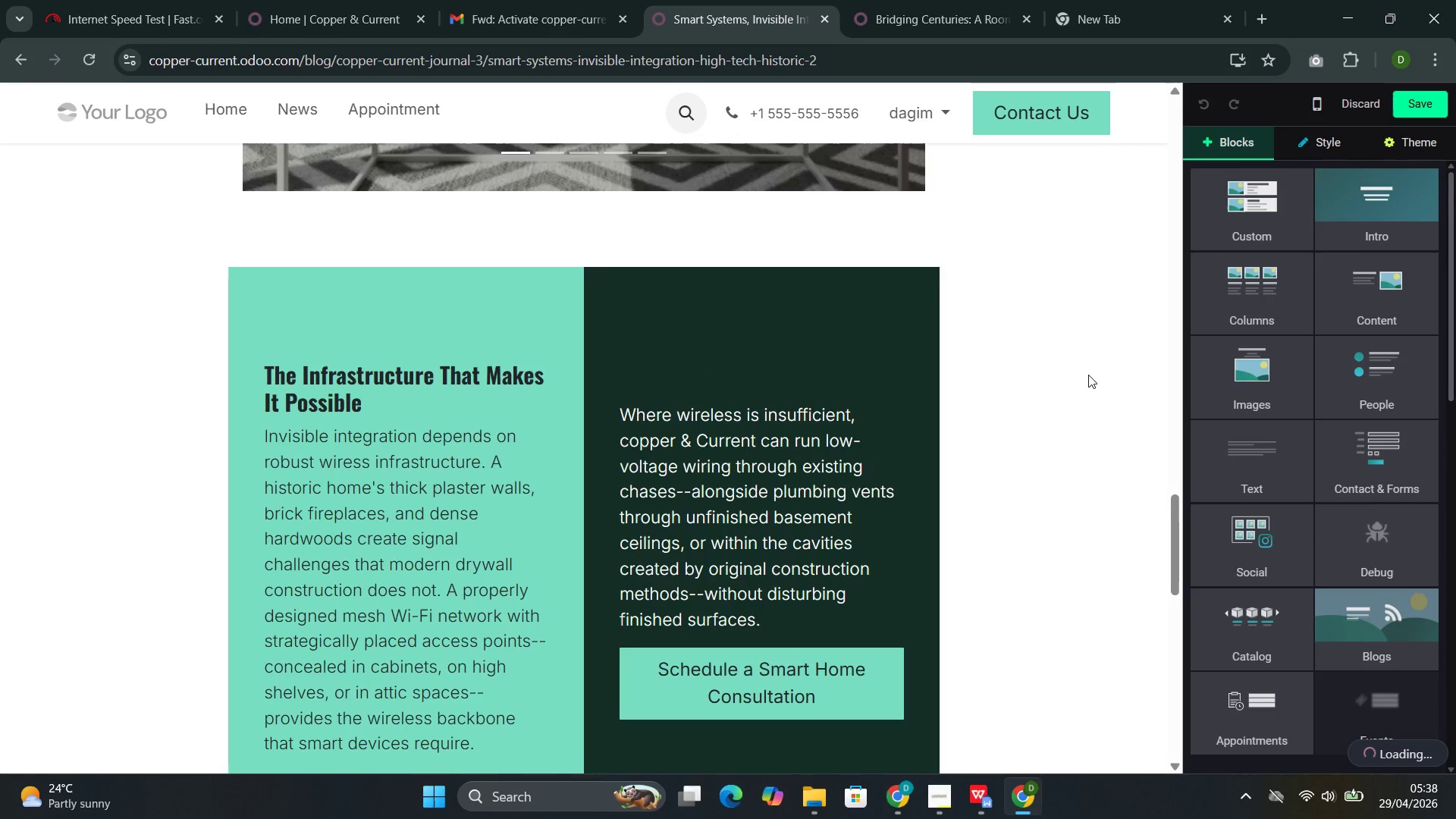 
scroll: coordinate [1086, 379], scroll_direction: up, amount: 1.0
 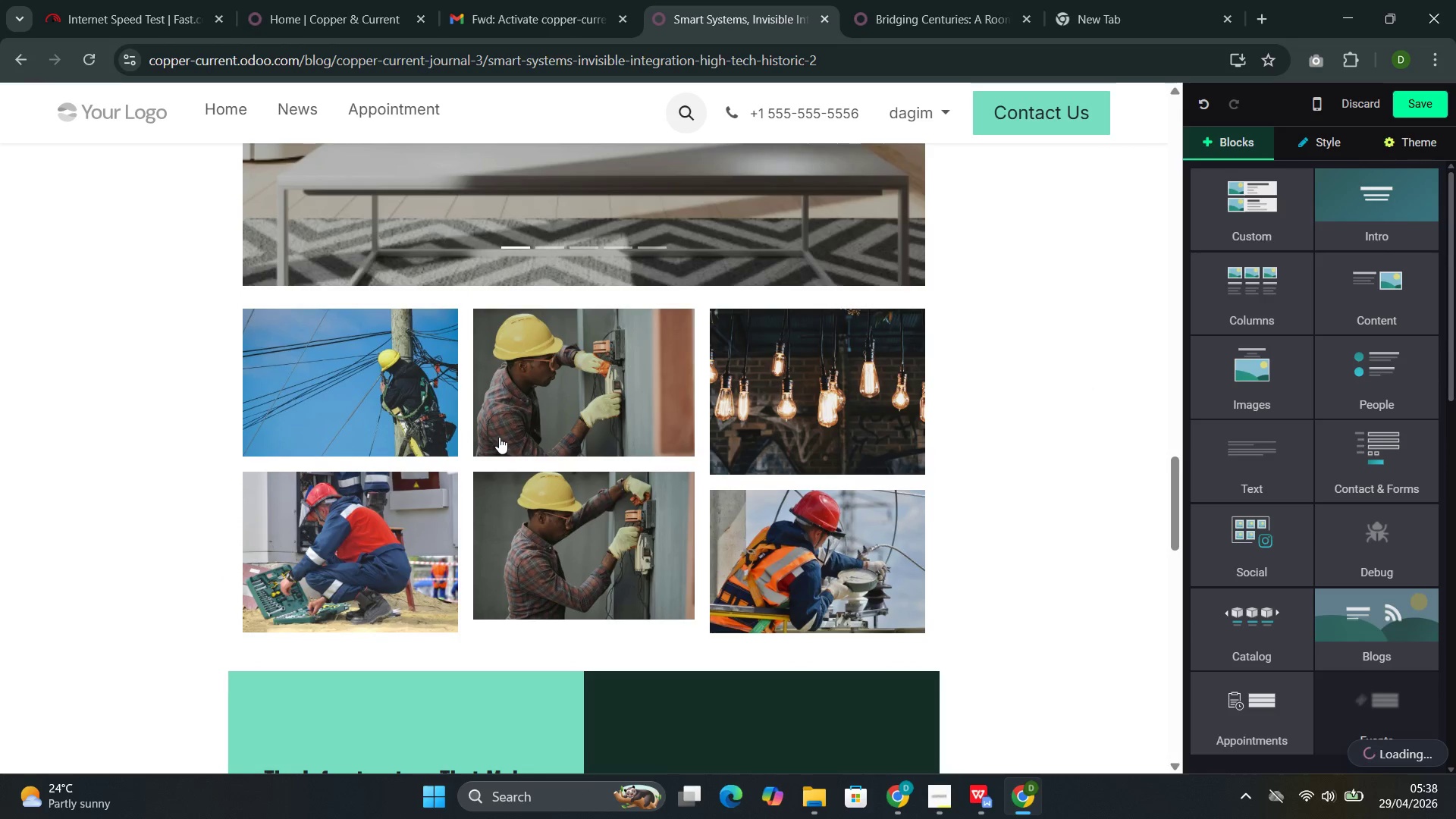 
wait(5.81)
 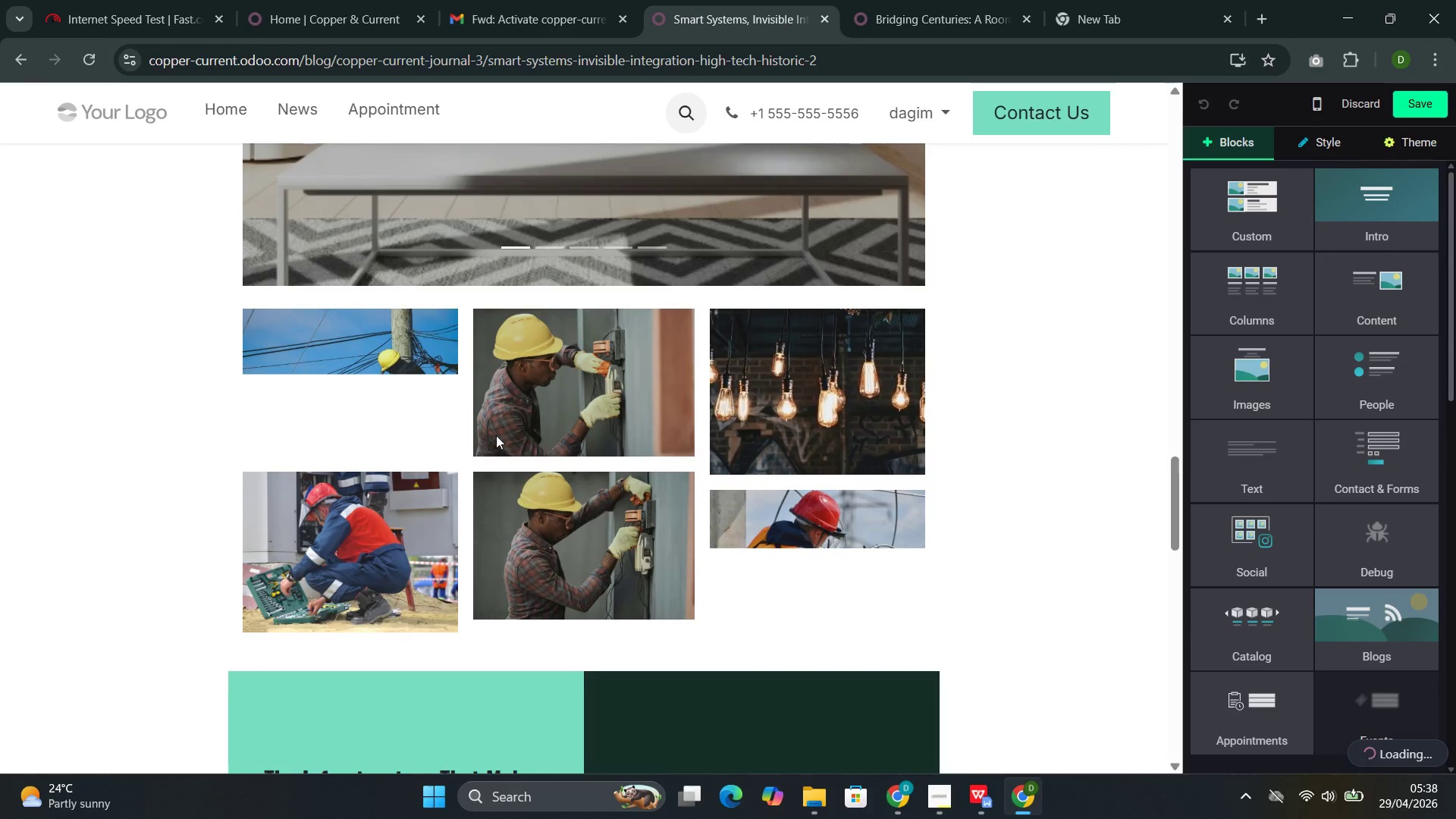 
left_click([458, 425])
 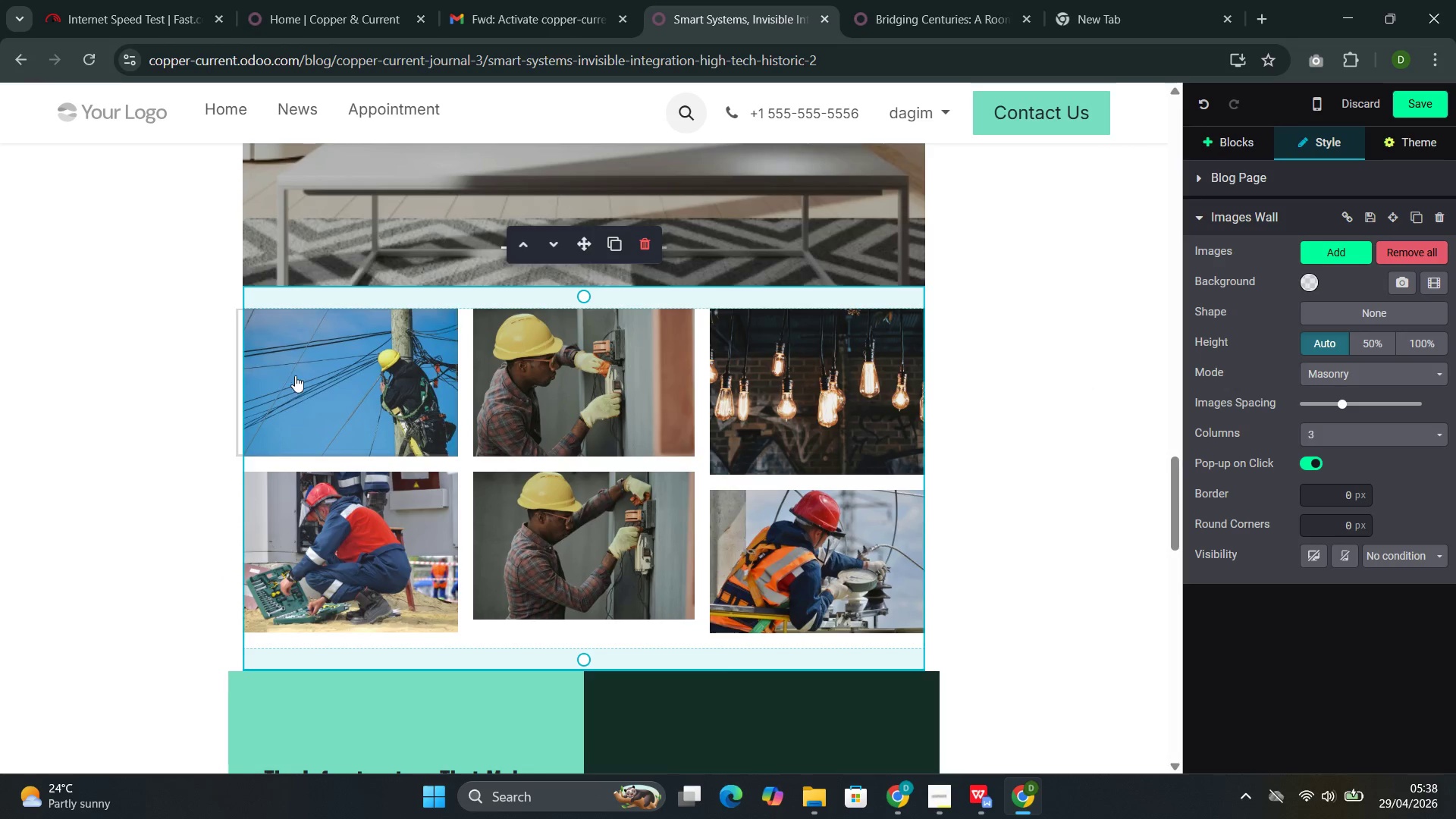 
left_click([315, 360])
 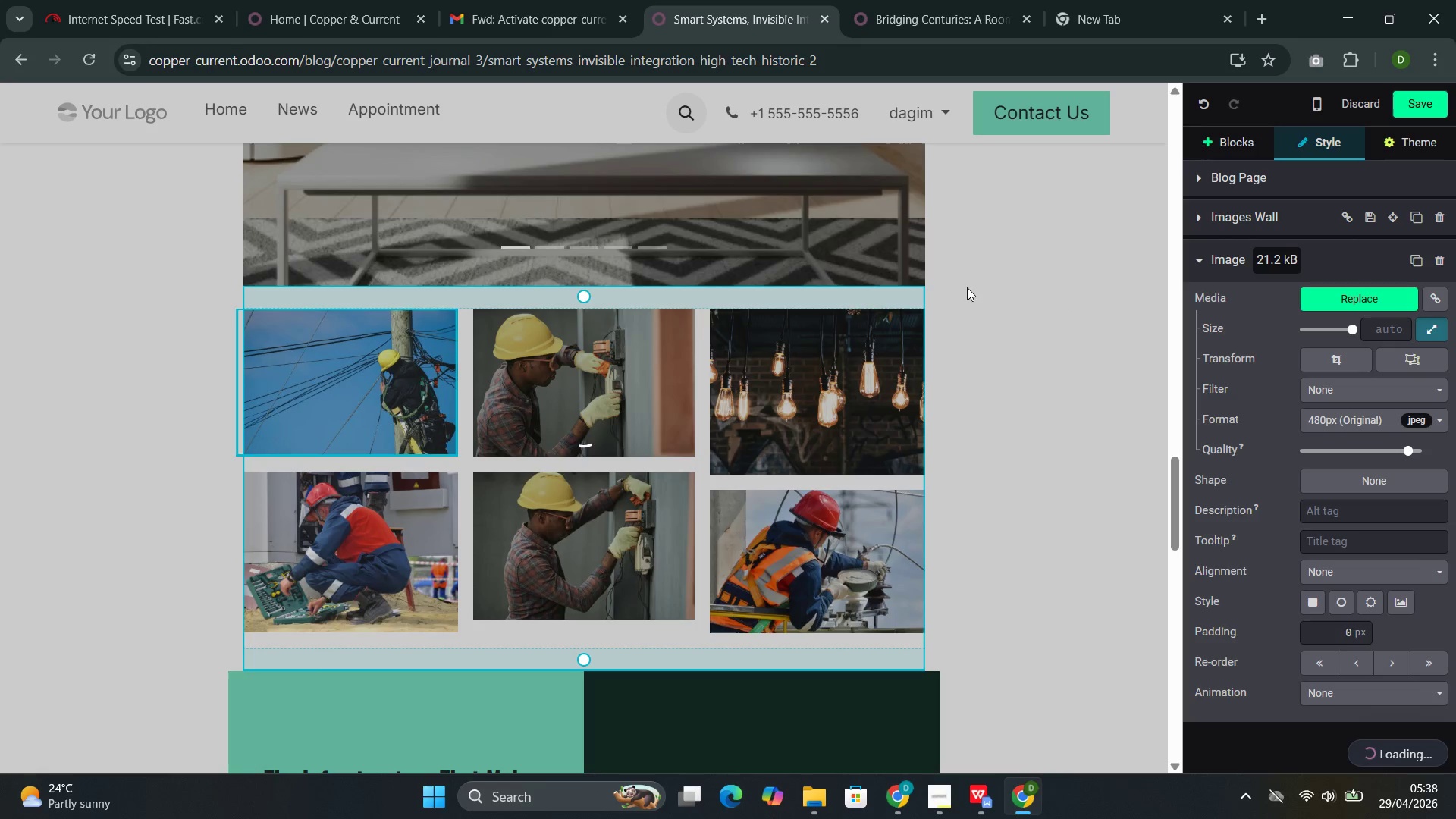 
wait(6.28)
 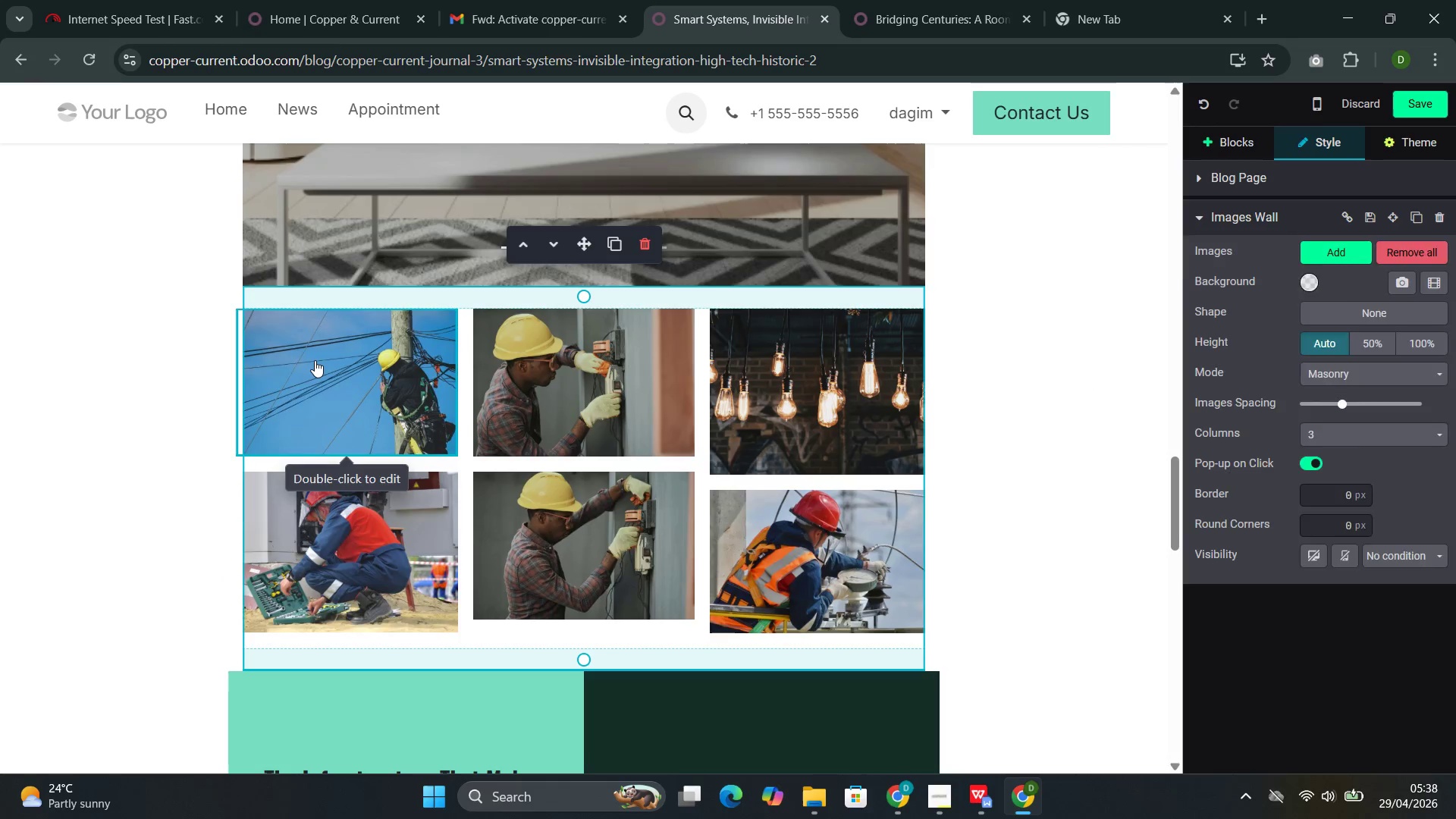 
left_click([356, 256])
 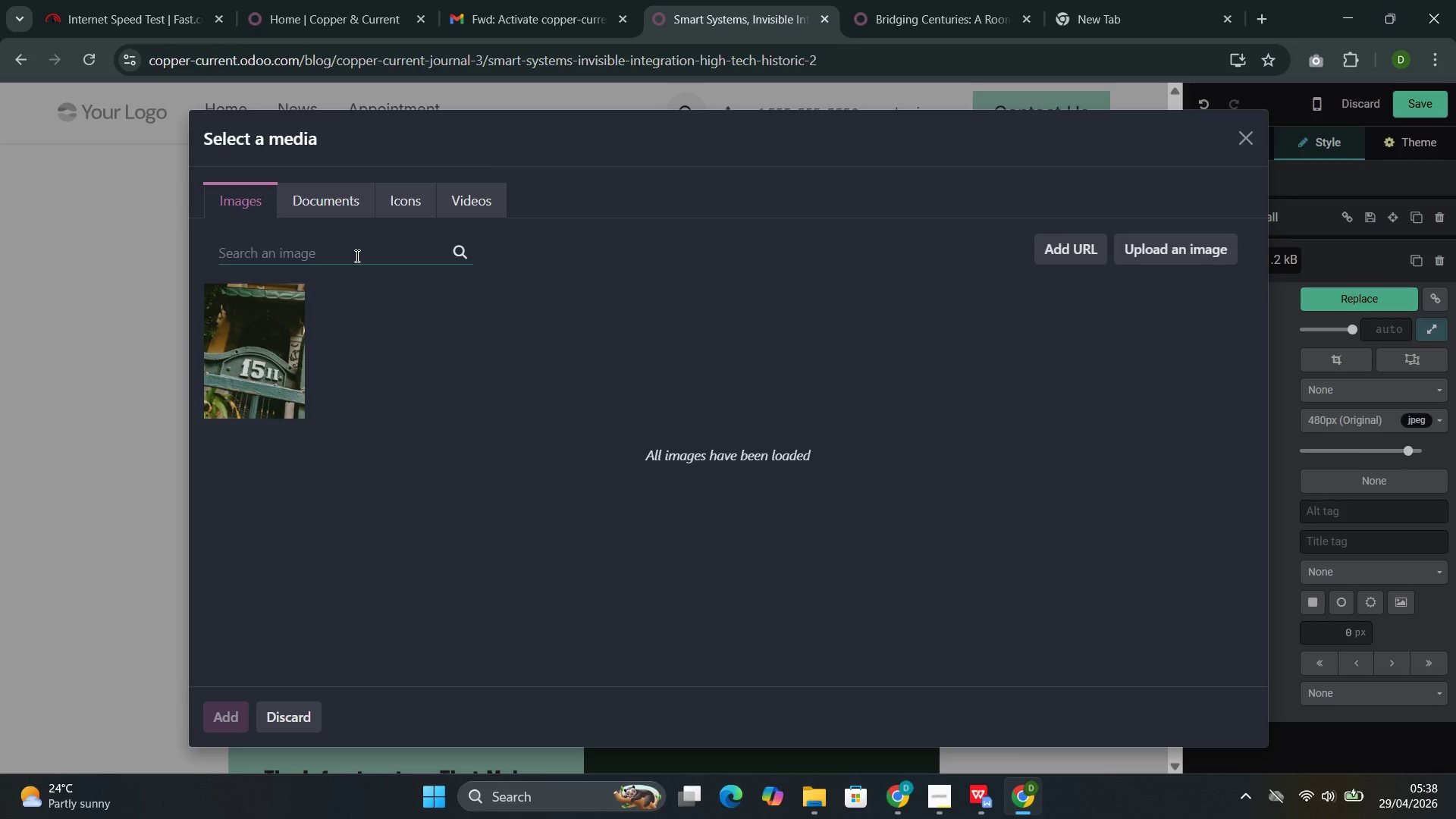 
type(smart dor)
key(Backspace)
type(or )
key(Backspace)
type(bell)
 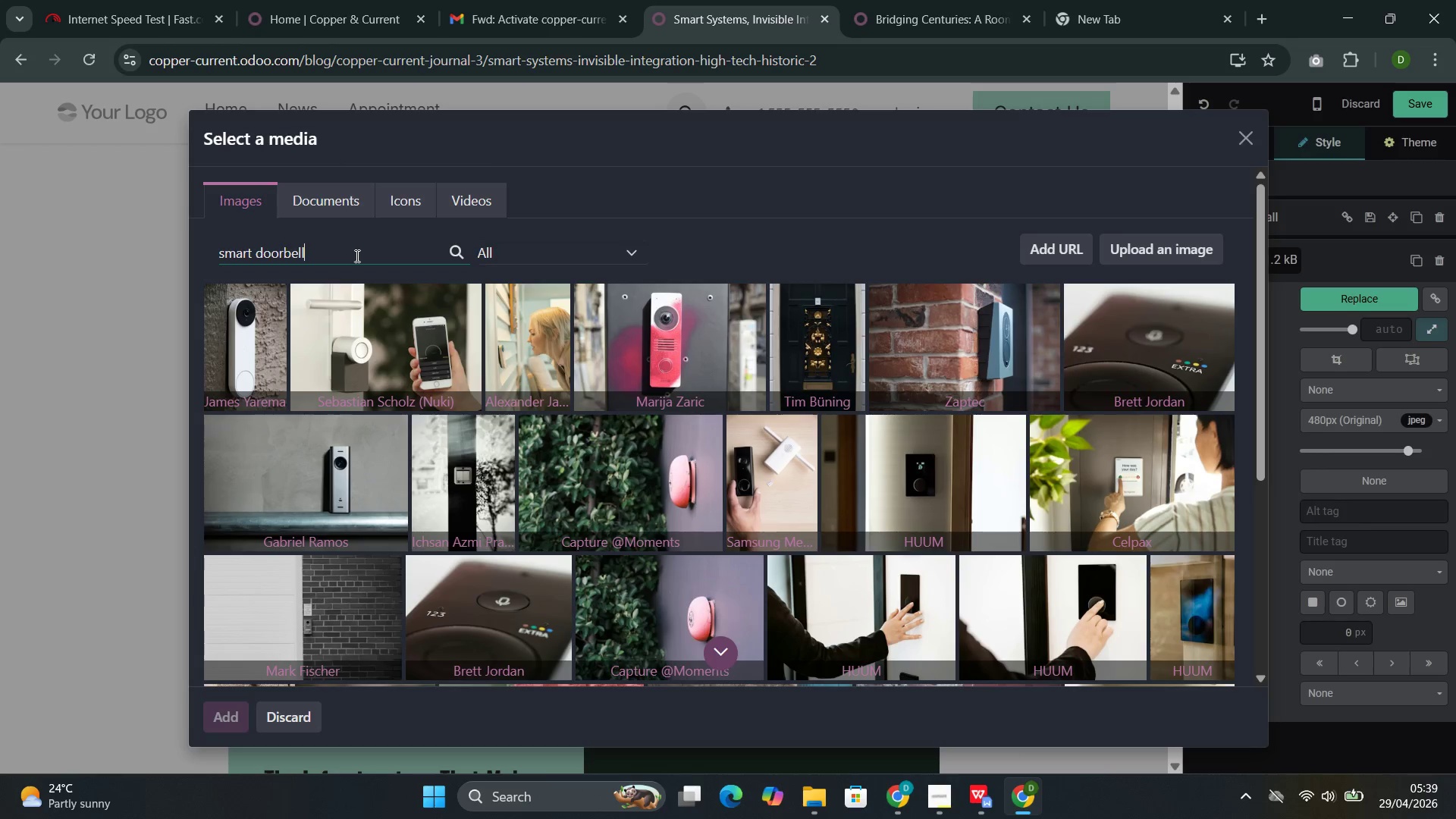 
wait(26.53)
 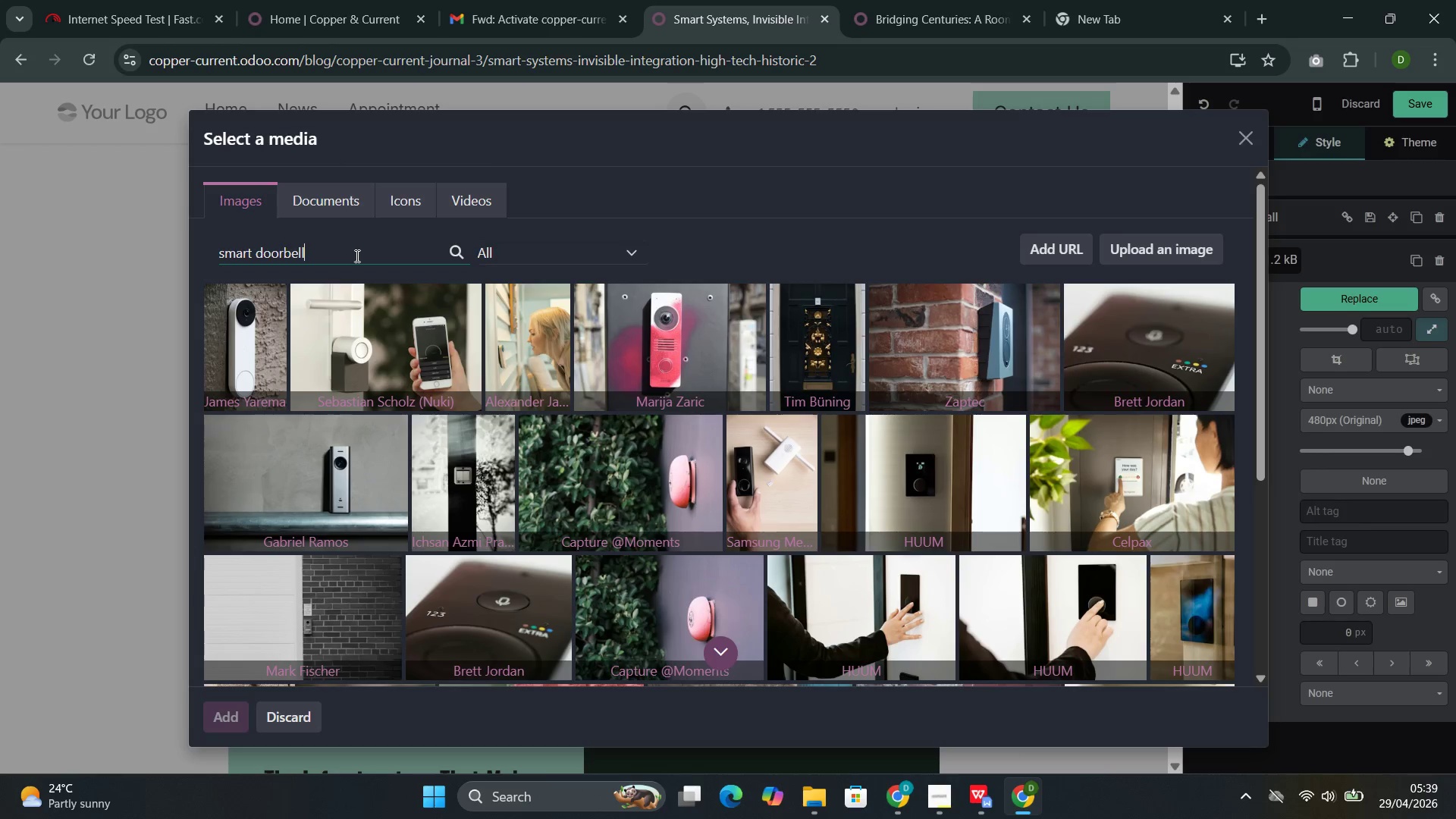 
left_click([390, 336])
 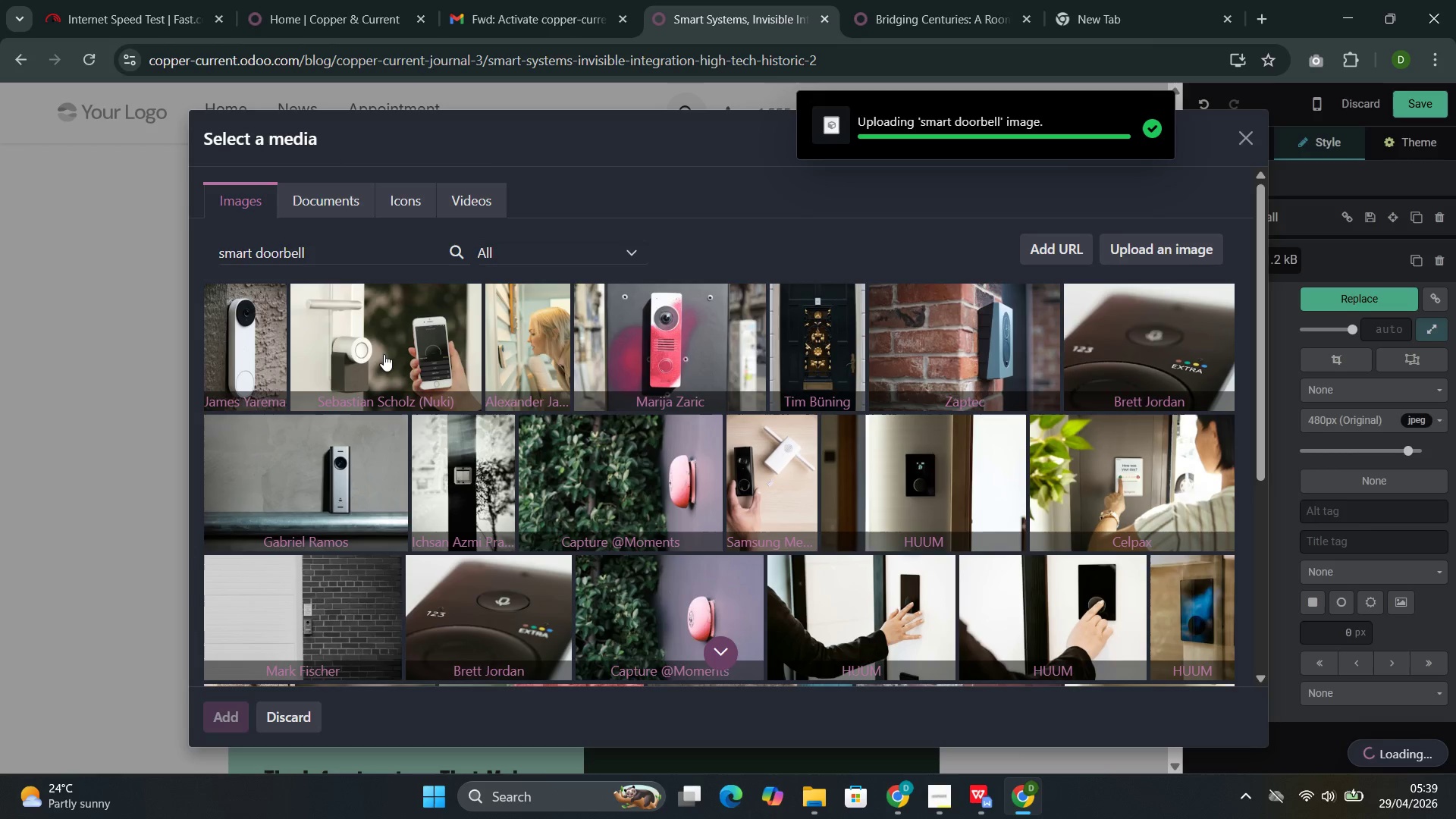 
wait(8.97)
 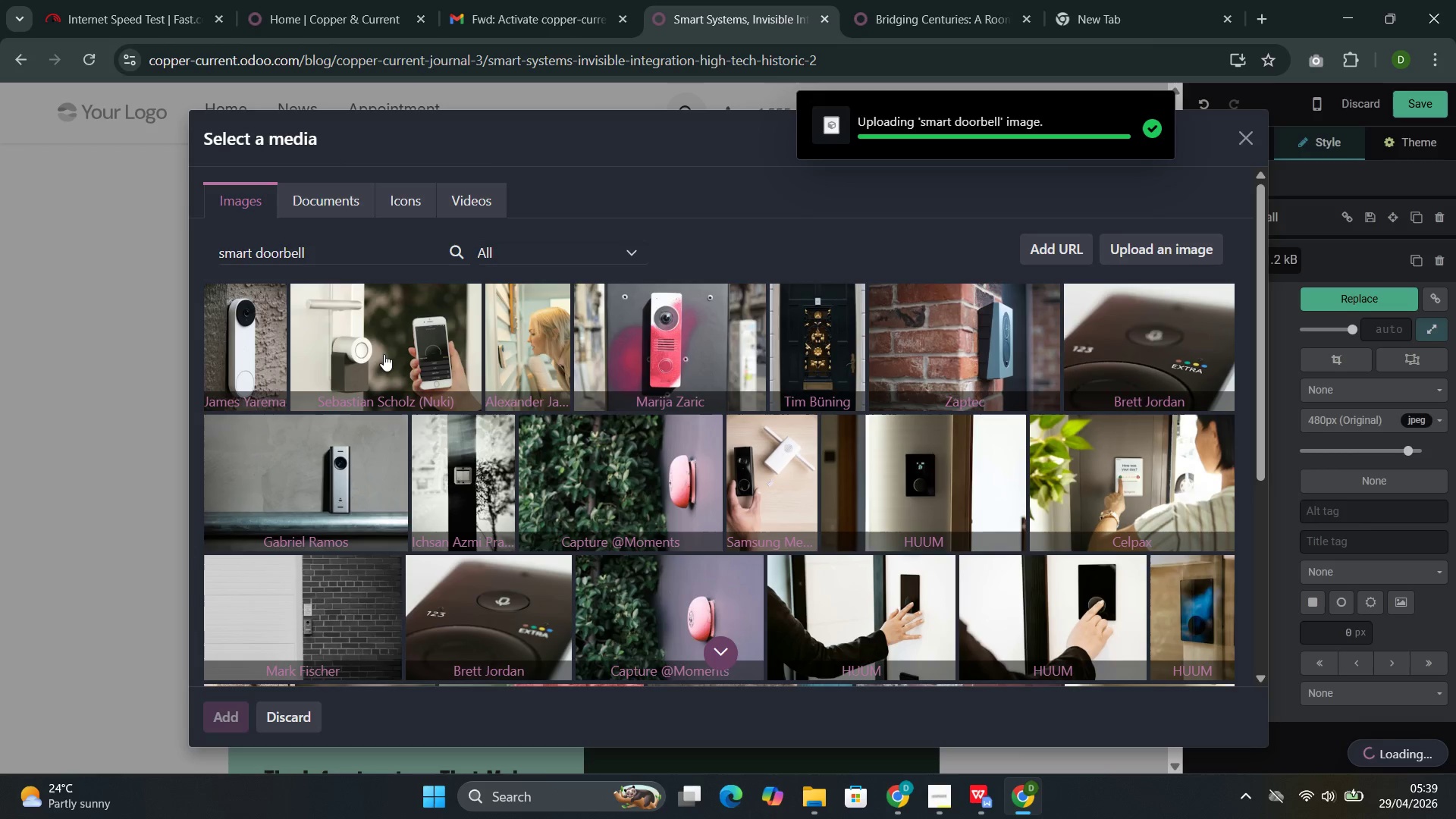 
scroll: coordinate [384, 354], scroll_direction: down, amount: 1.0
 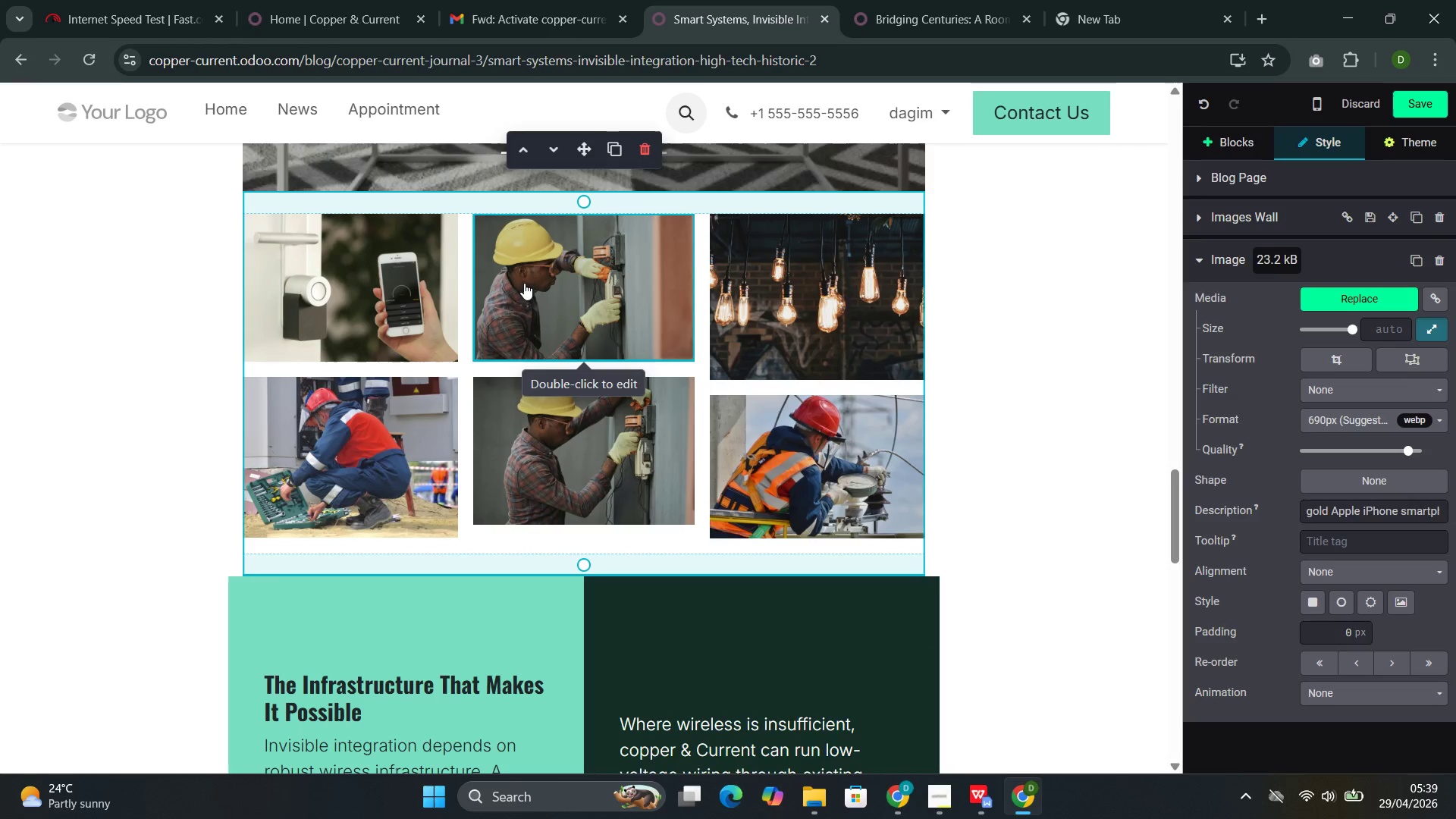 
double_click([524, 283])
 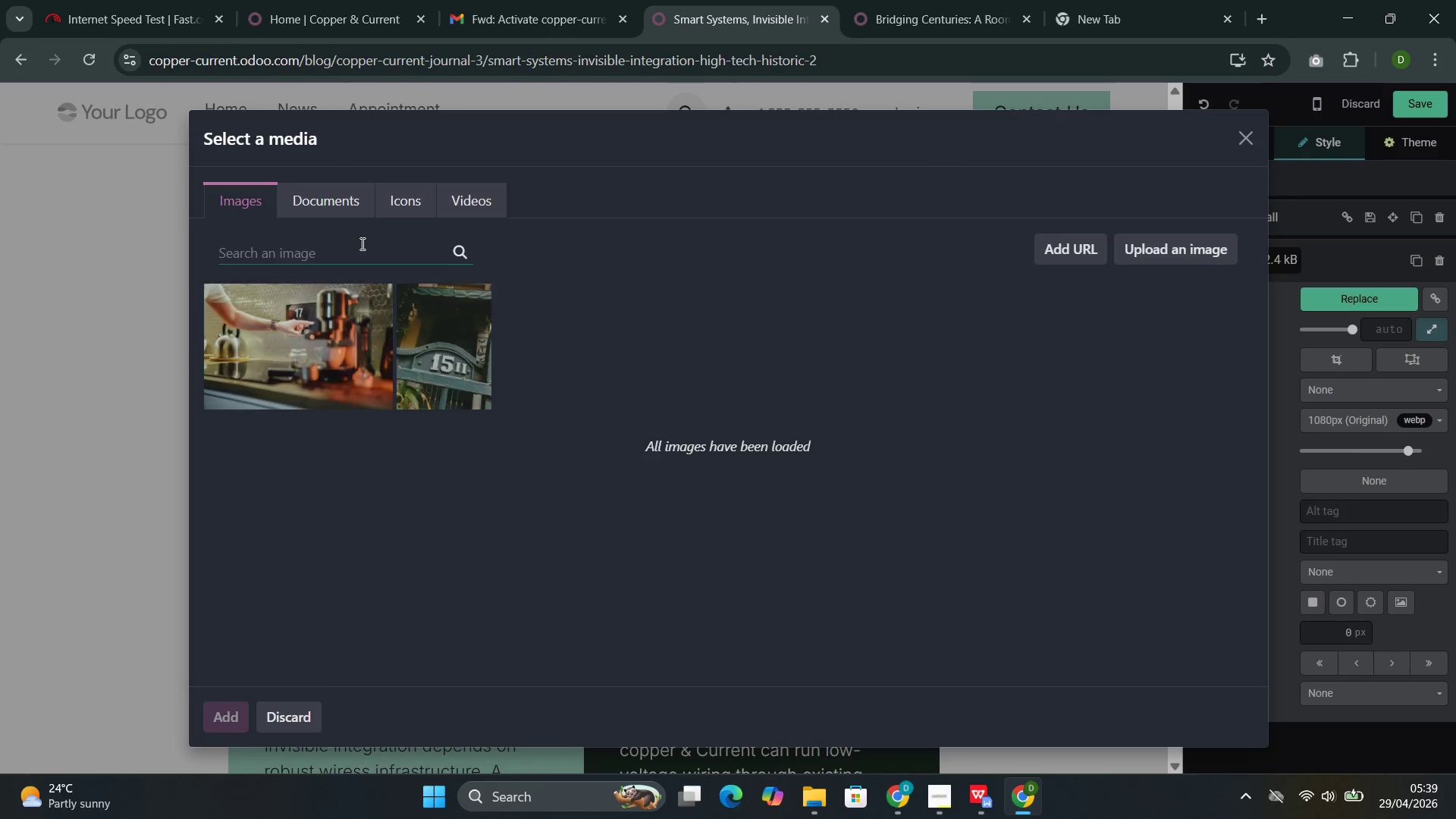 
left_click([359, 253])
 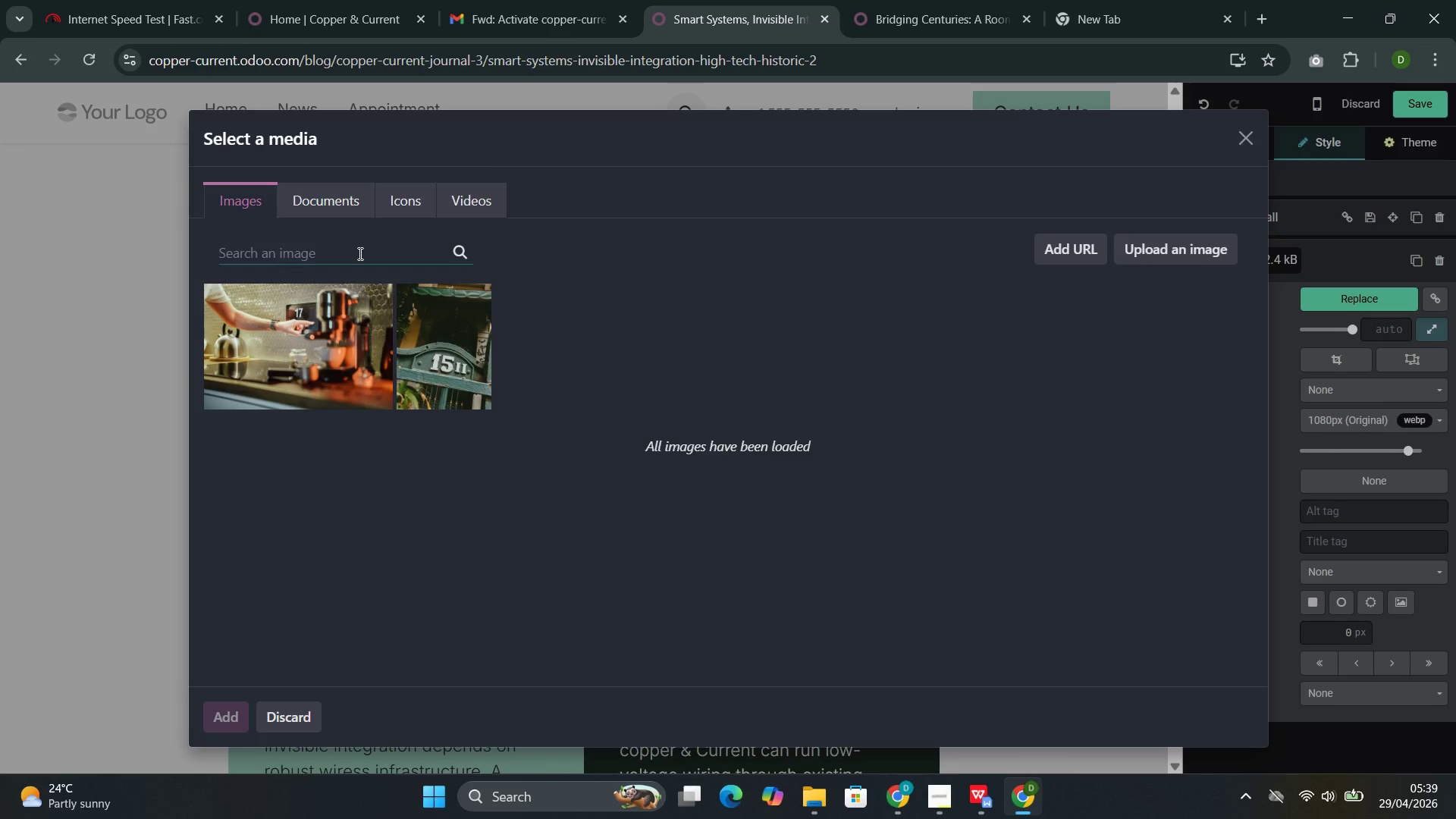 
type(motion sensi)
key(Backspace)
type(or)
 